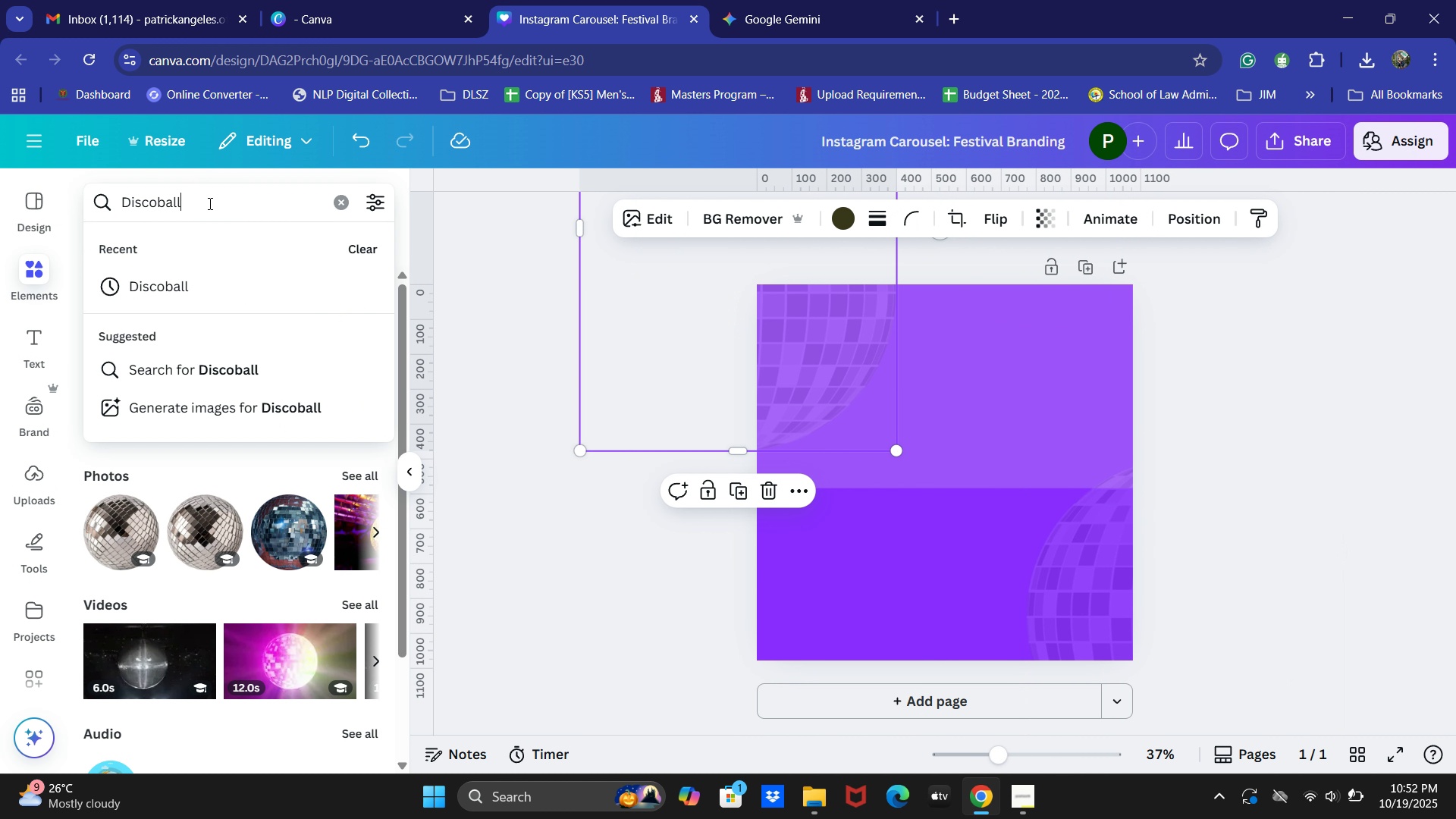 
key(Control+A)
 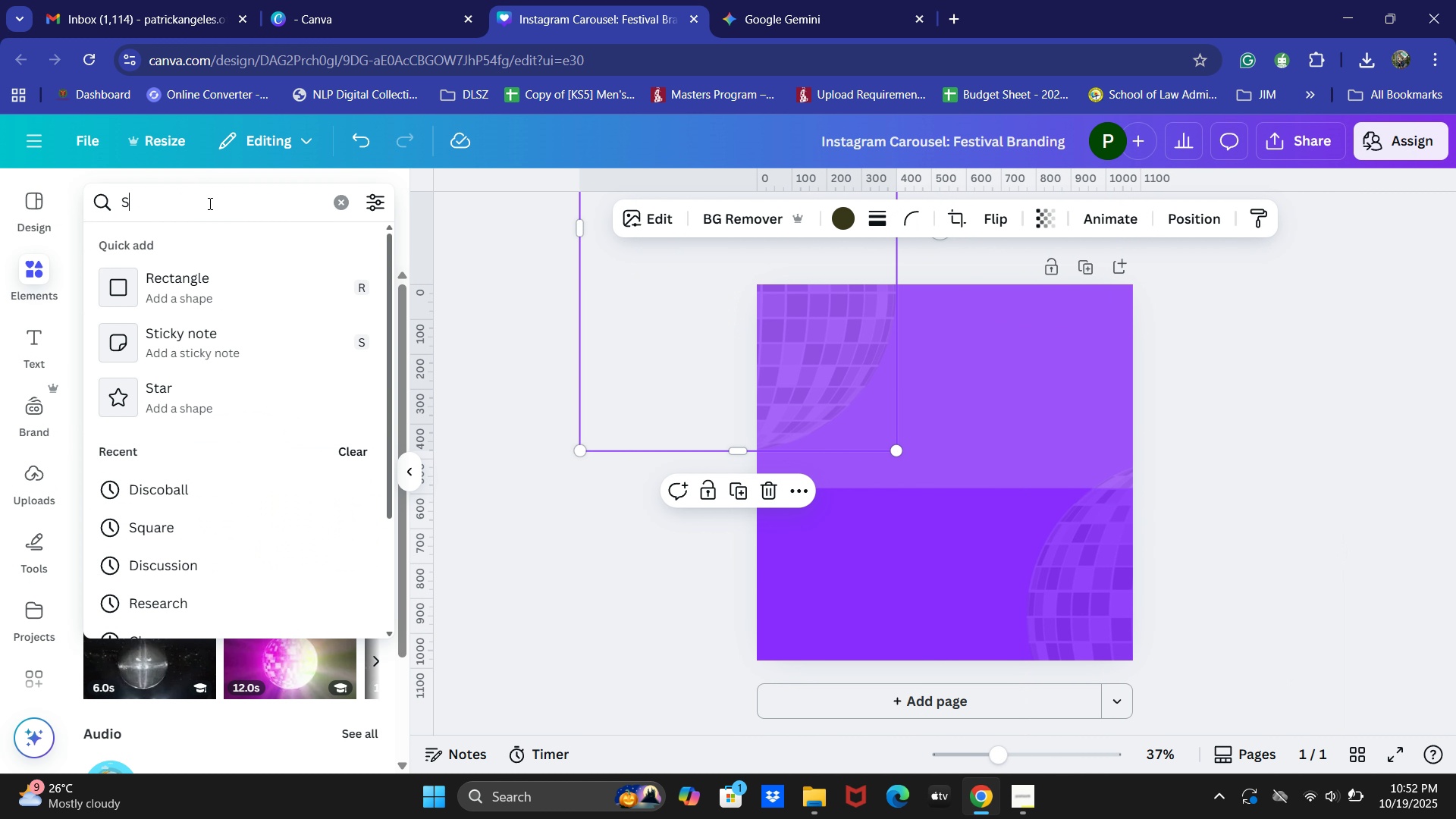 
type(Smoke)
 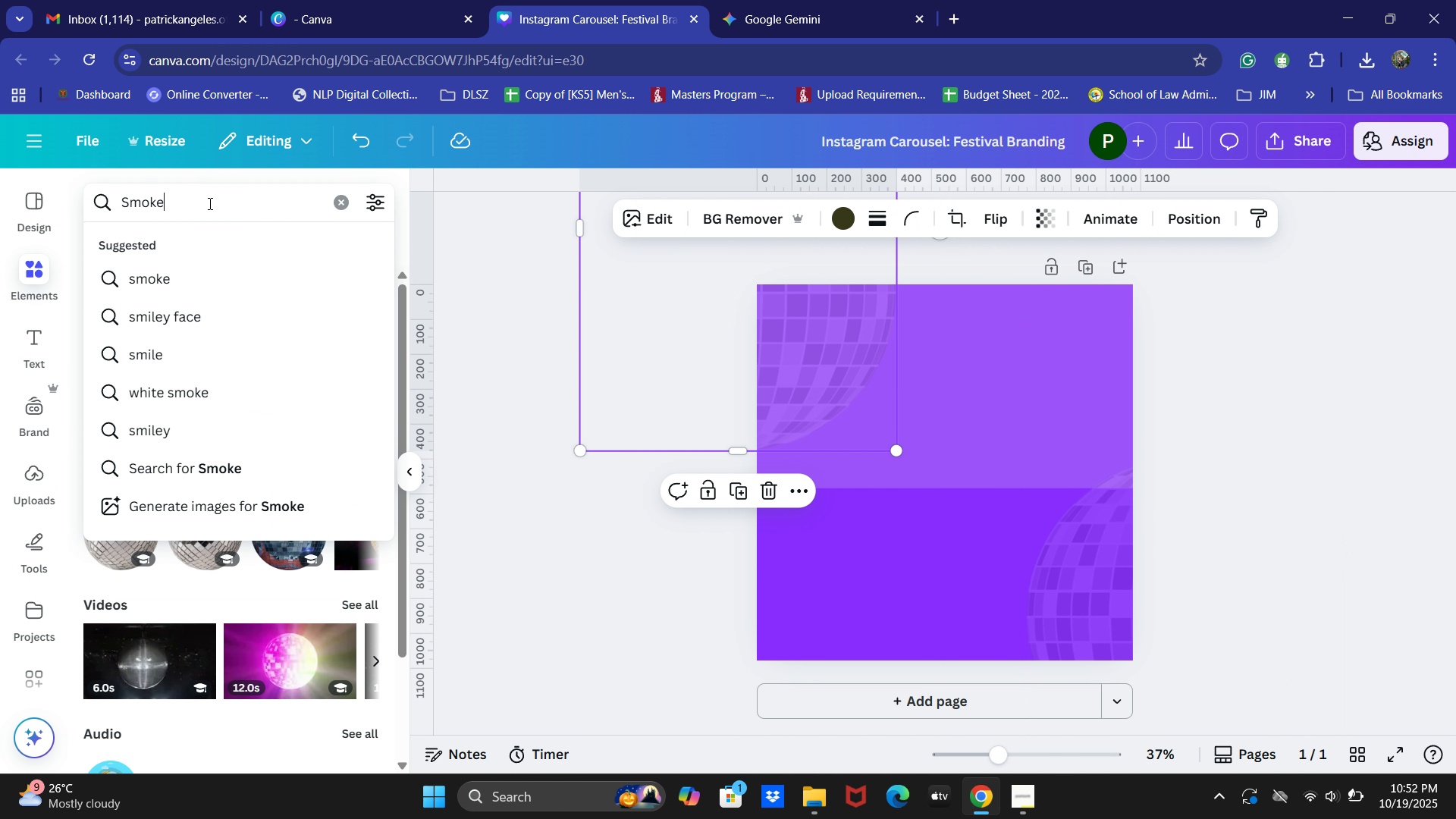 
key(Enter)
 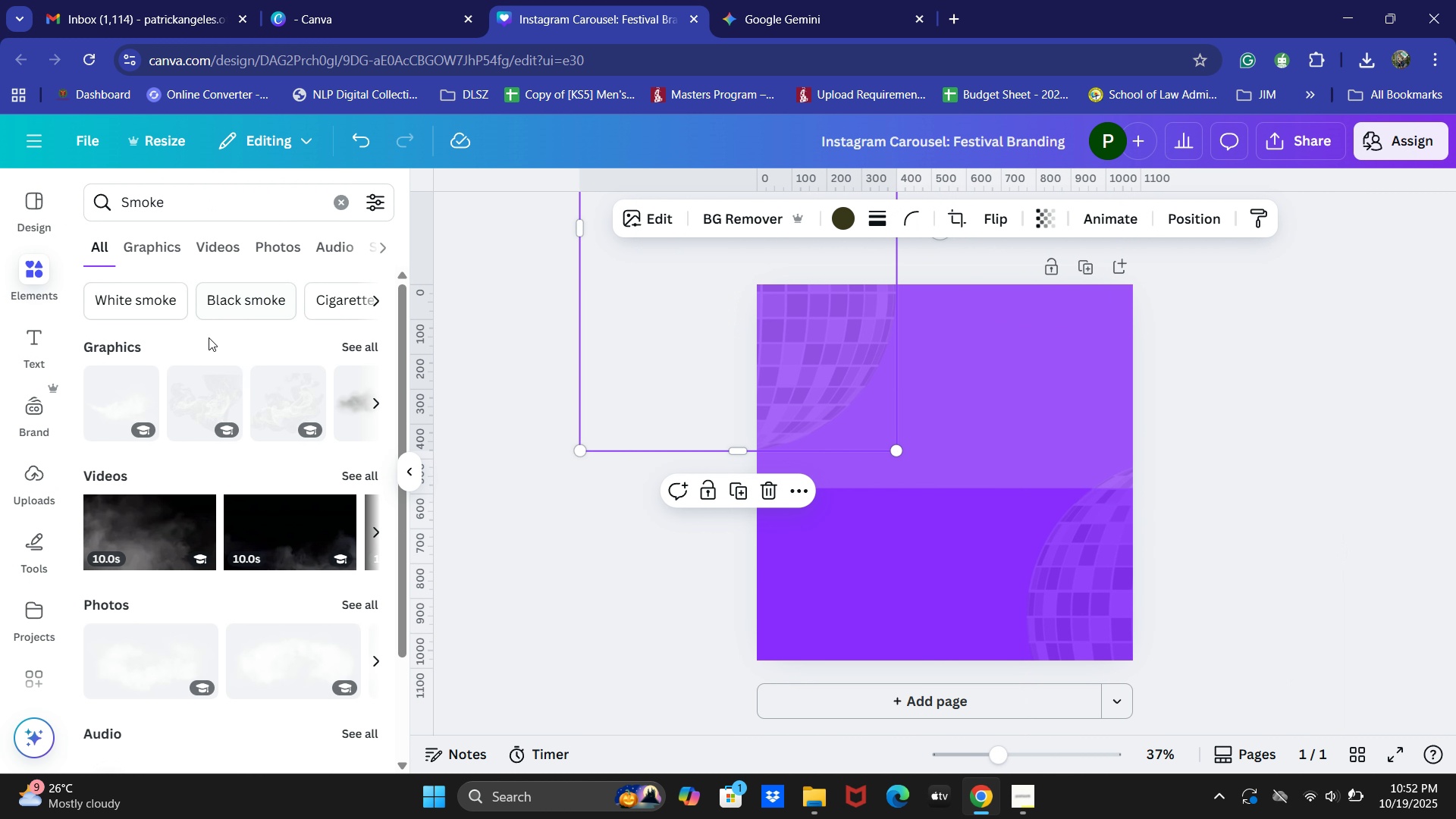 
left_click([129, 394])
 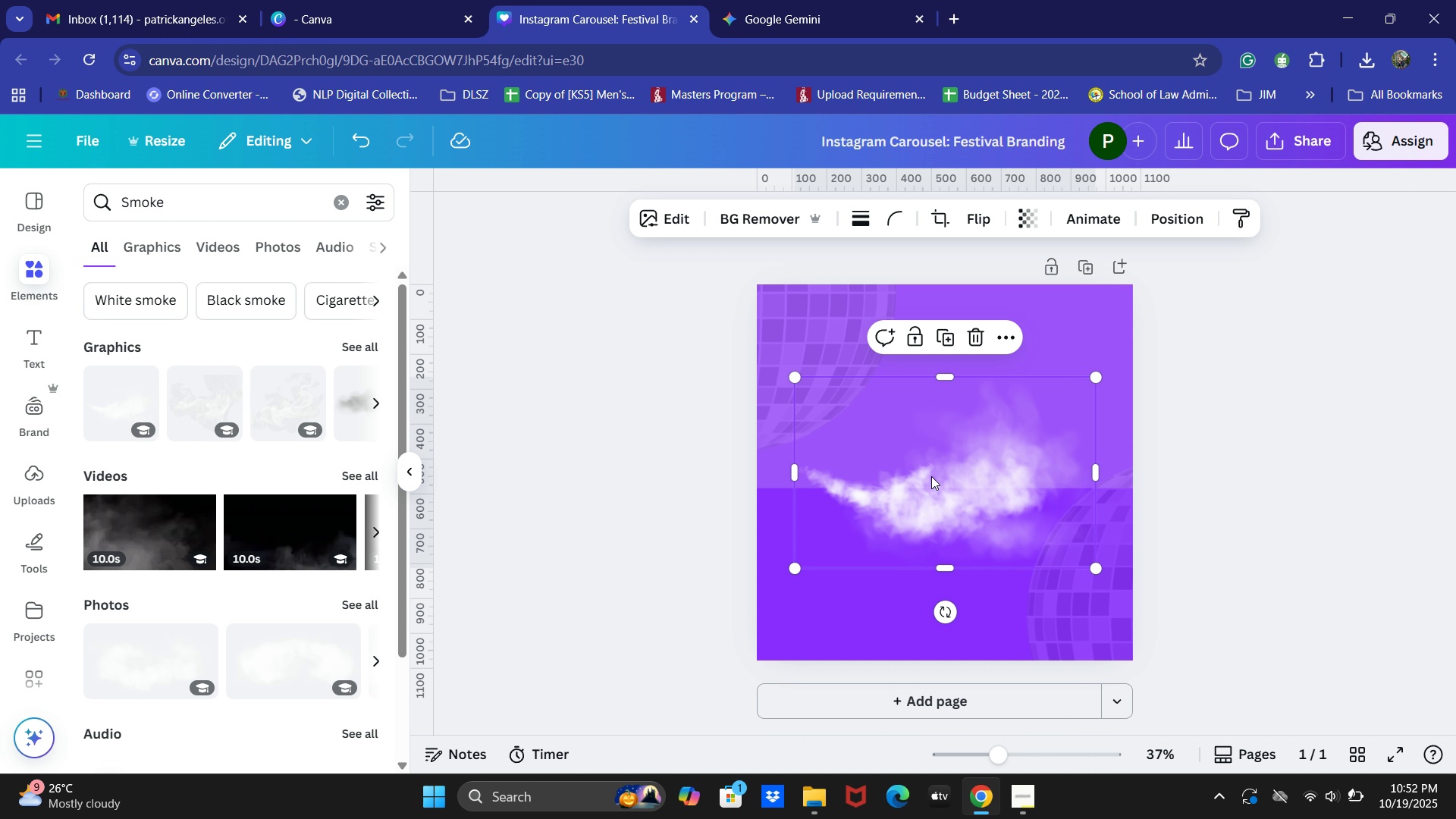 
left_click([934, 492])
 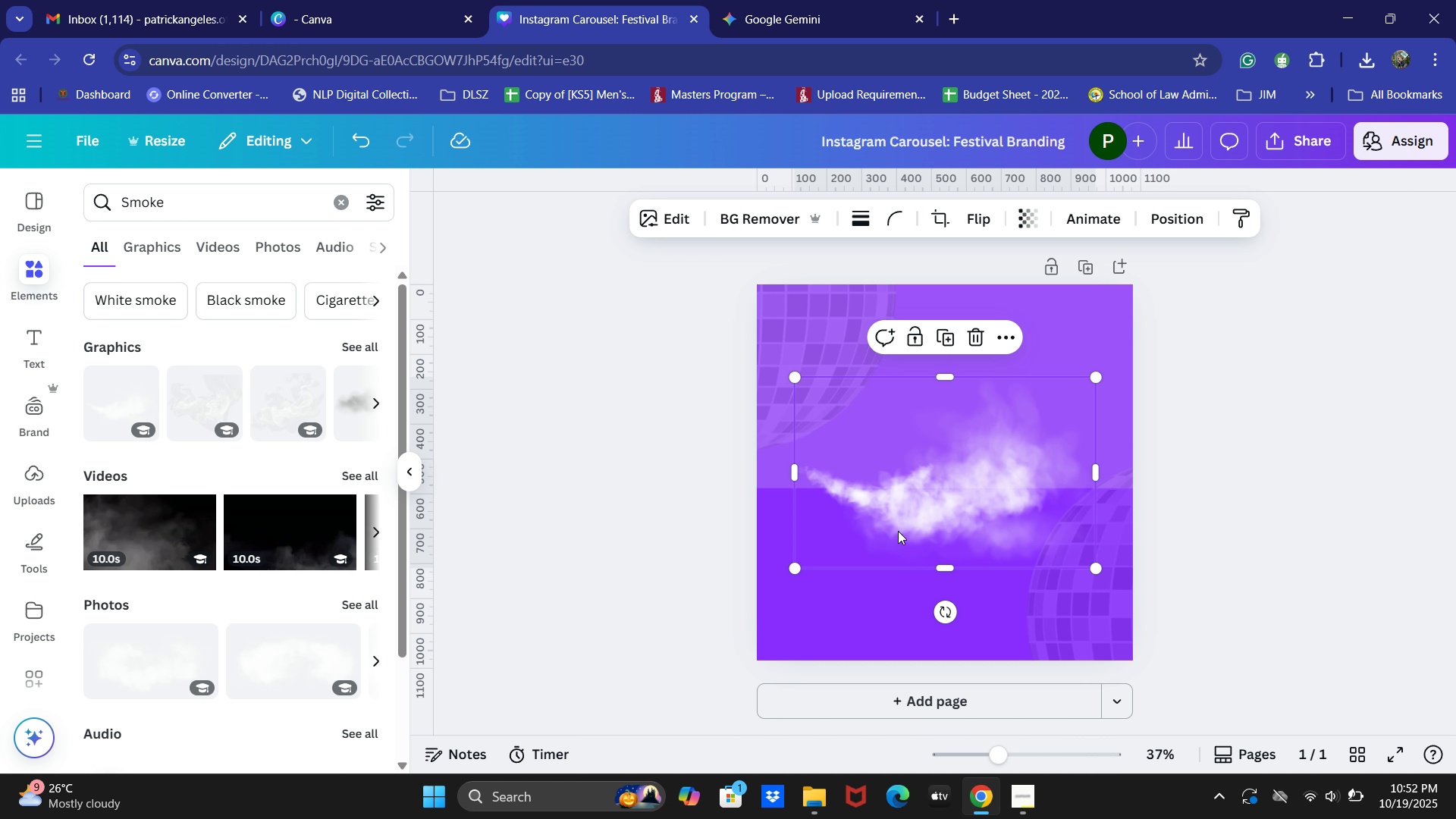 
left_click([617, 494])
 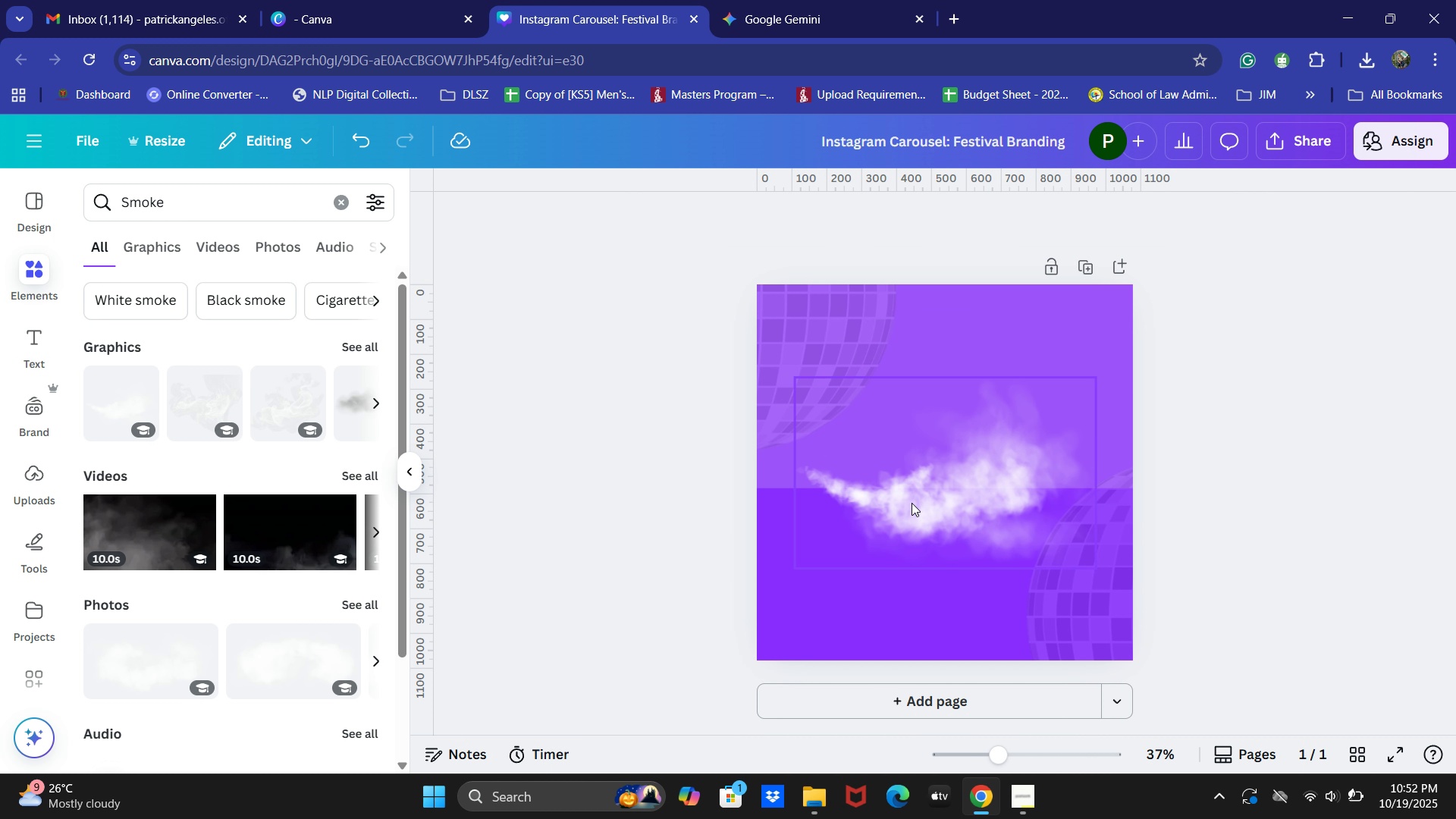 
left_click_drag(start_coordinate=[913, 503], to_coordinate=[799, 669])
 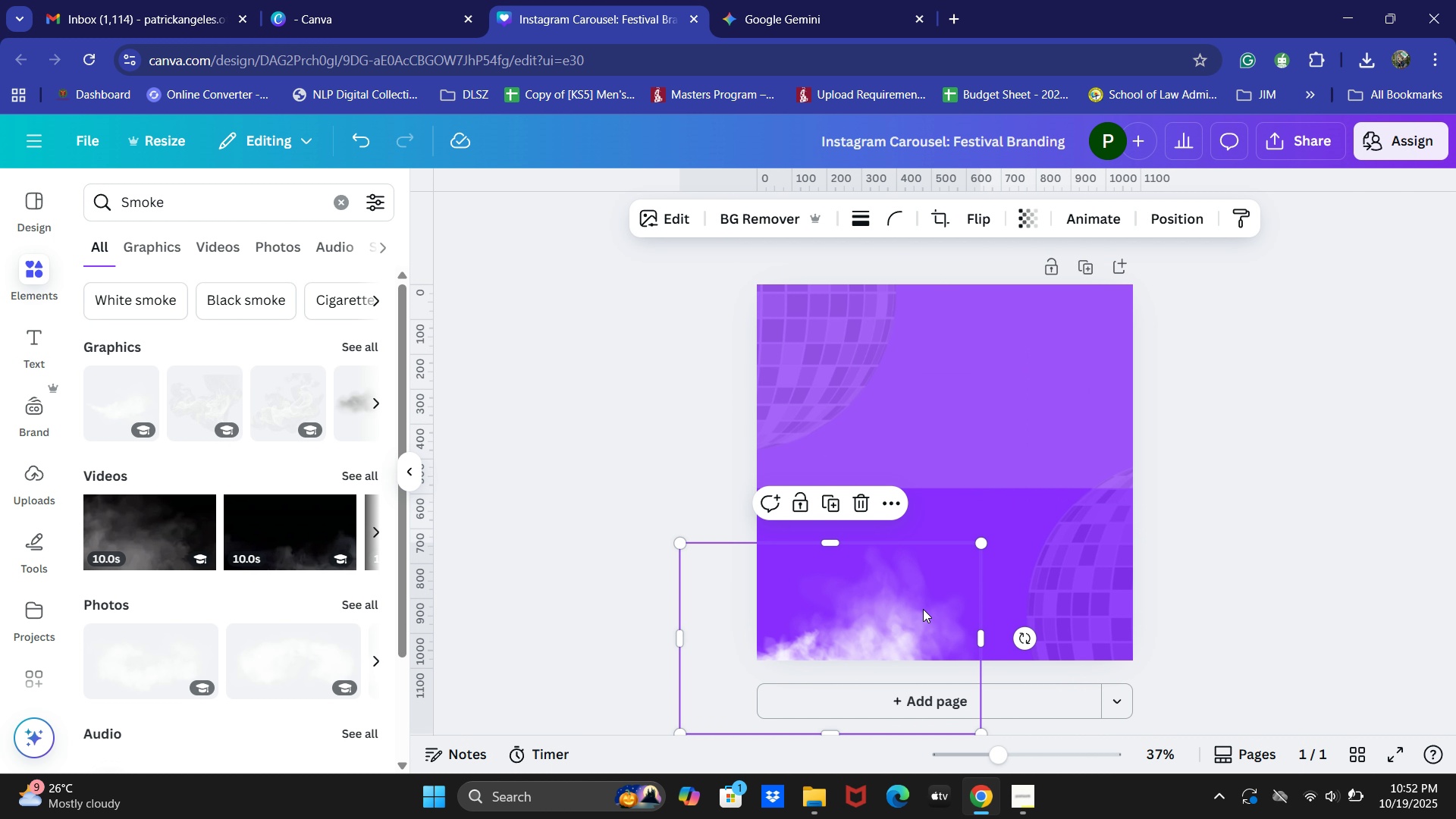 
left_click_drag(start_coordinate=[899, 631], to_coordinate=[871, 629])
 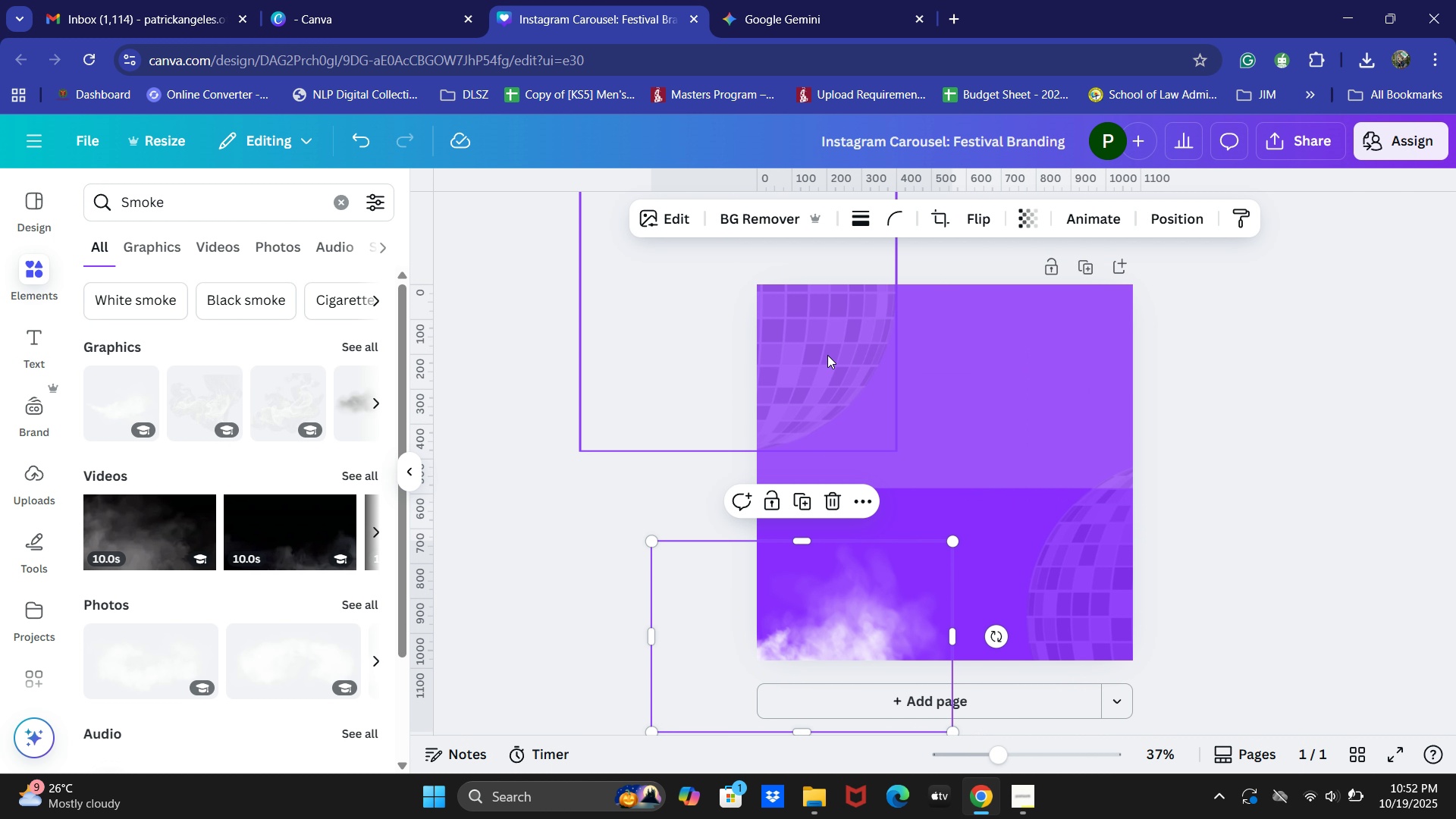 
left_click_drag(start_coordinate=[829, 356], to_coordinate=[767, 319])
 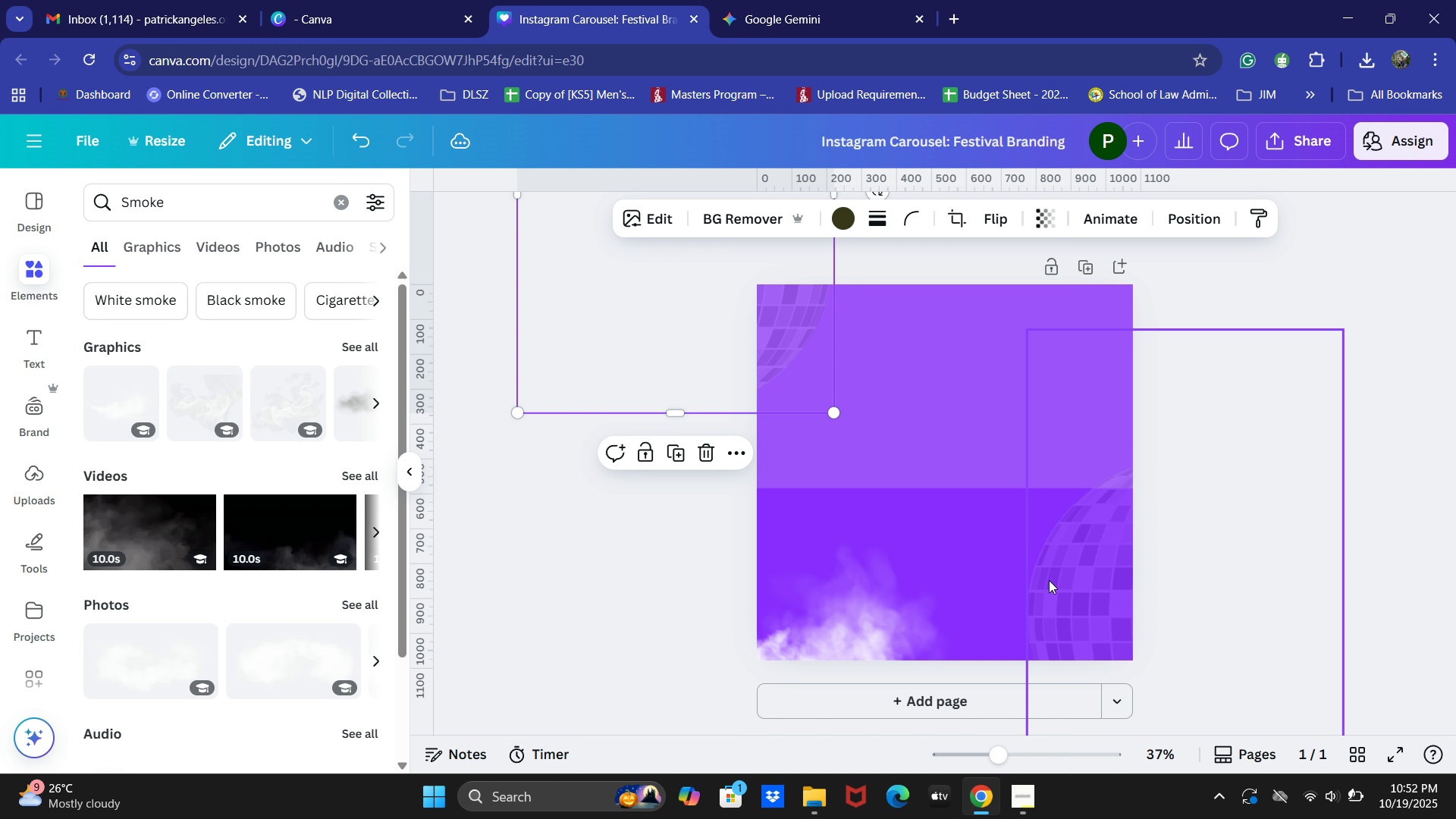 
left_click_drag(start_coordinate=[1054, 582], to_coordinate=[1078, 623])
 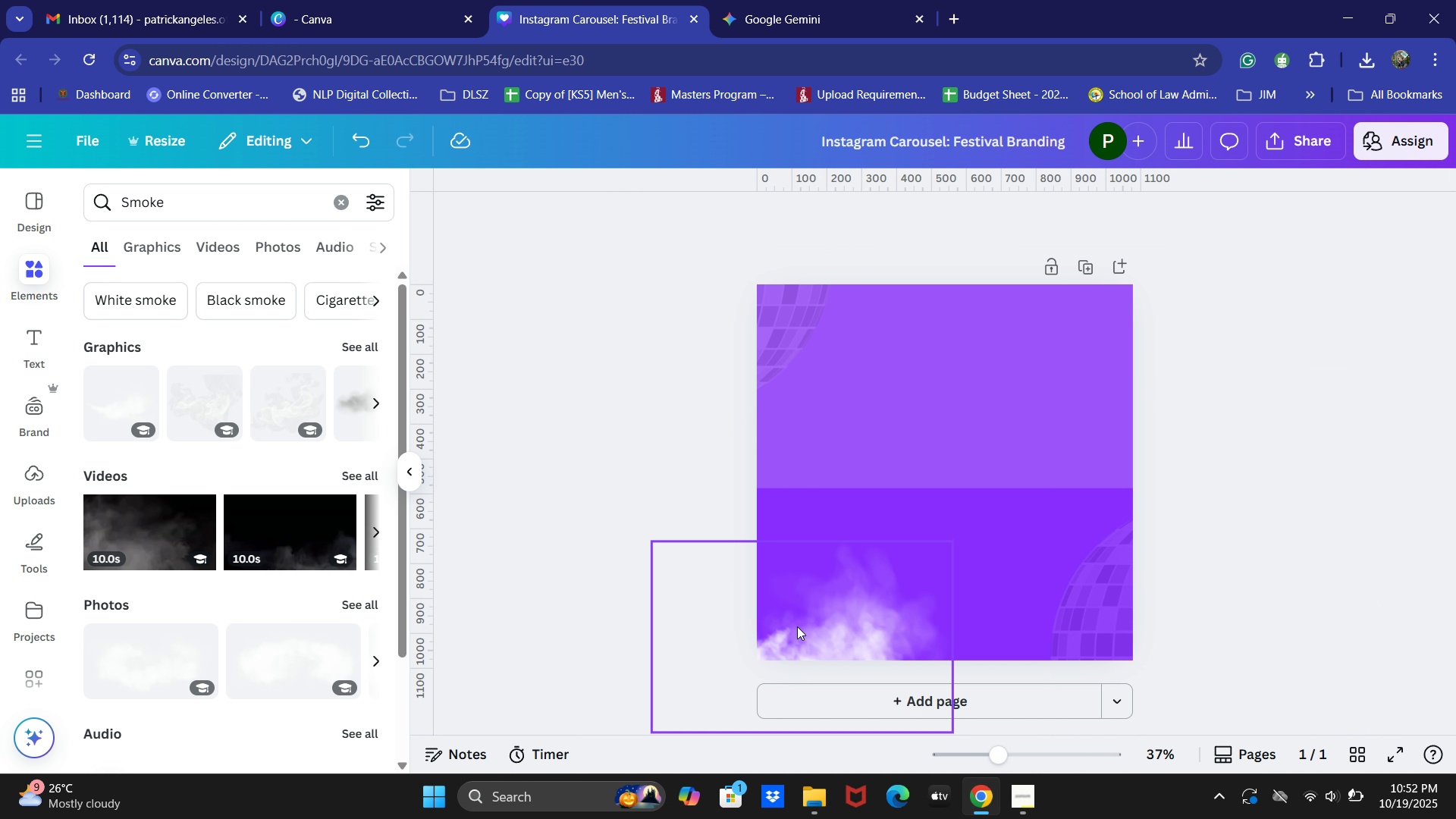 
double_click([826, 633])
 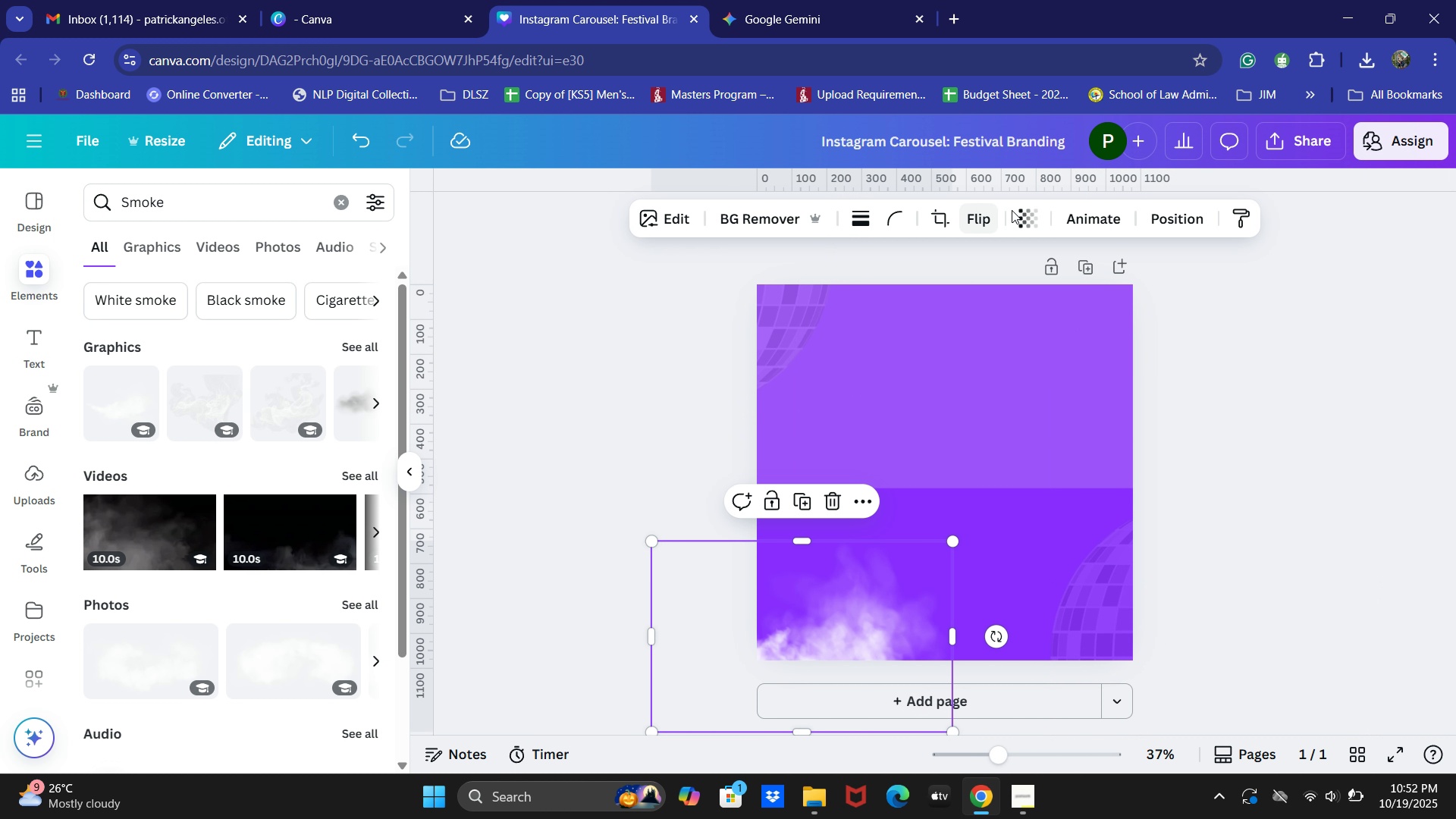 
left_click([1019, 208])
 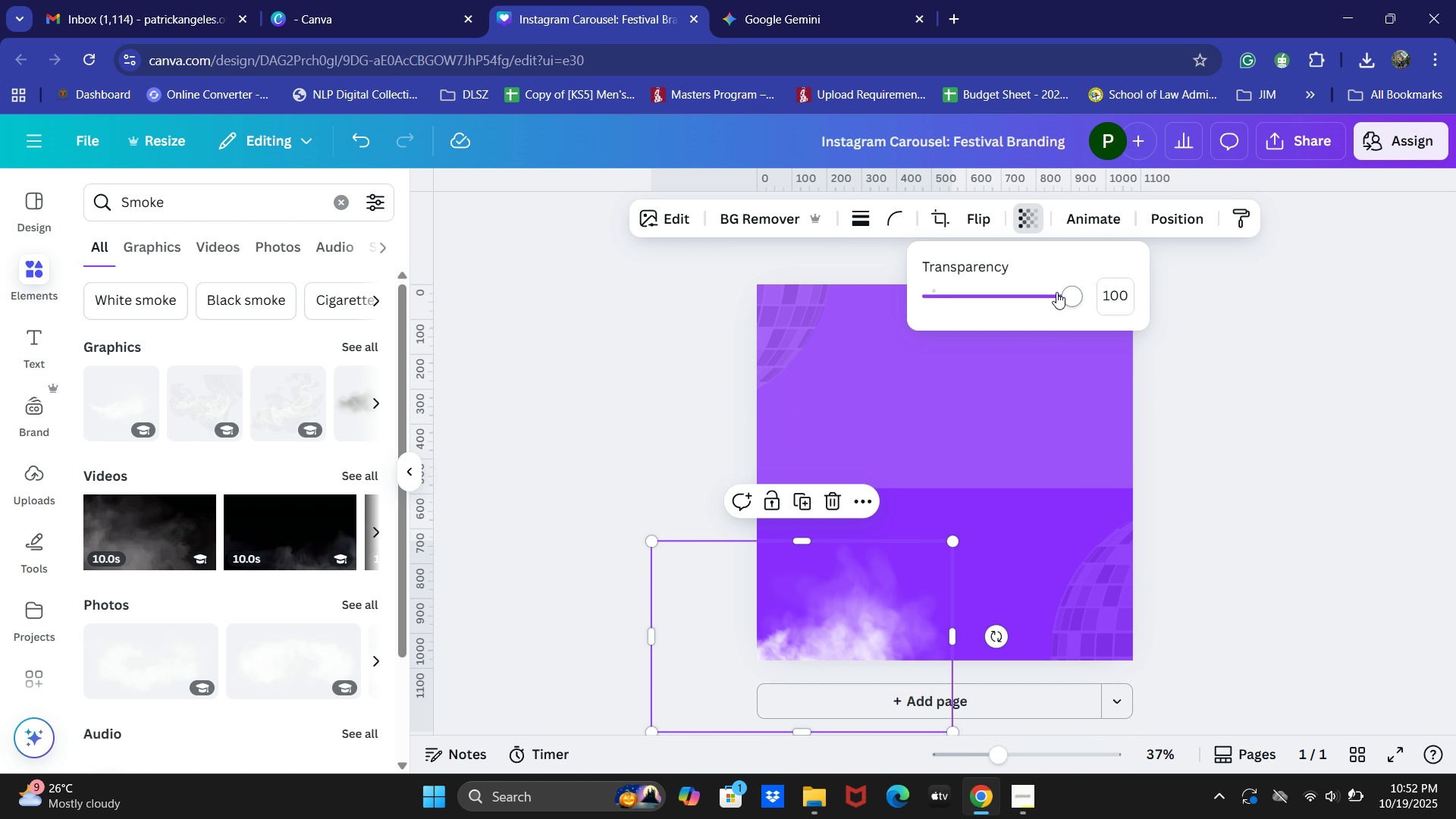 
left_click_drag(start_coordinate=[1056, 293], to_coordinate=[1001, 309])
 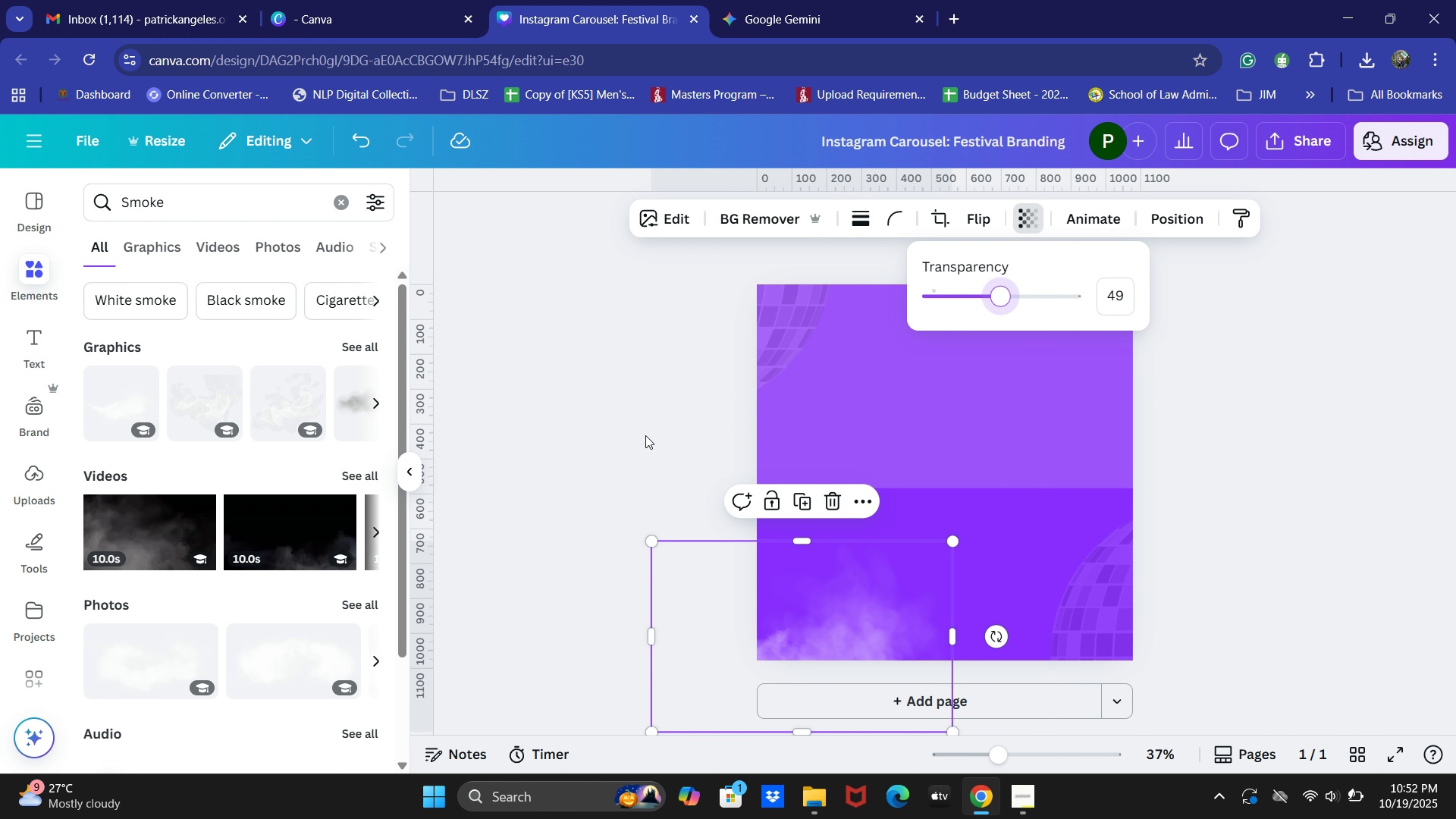 
left_click([645, 435])
 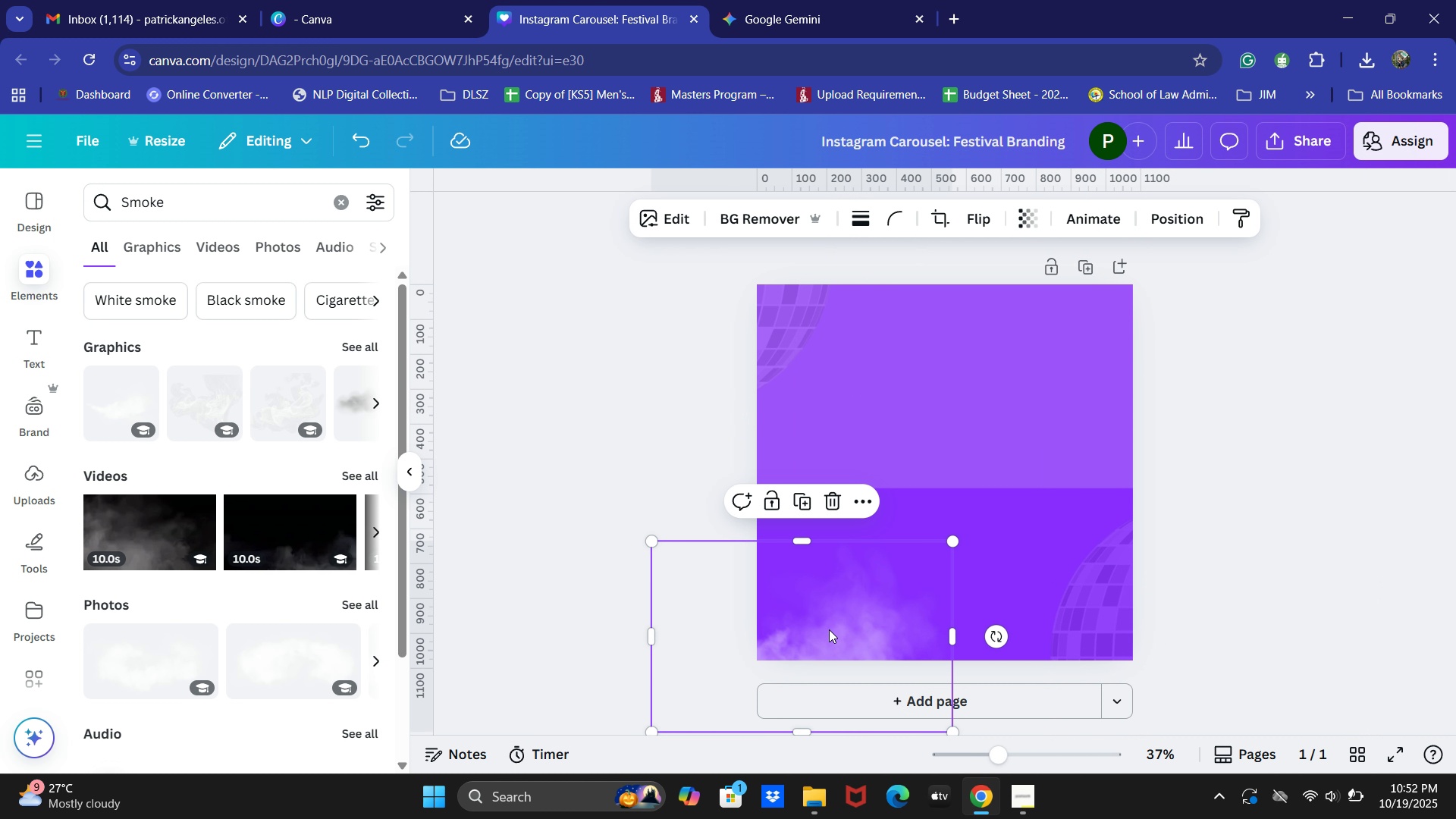 
key(Control+C)
 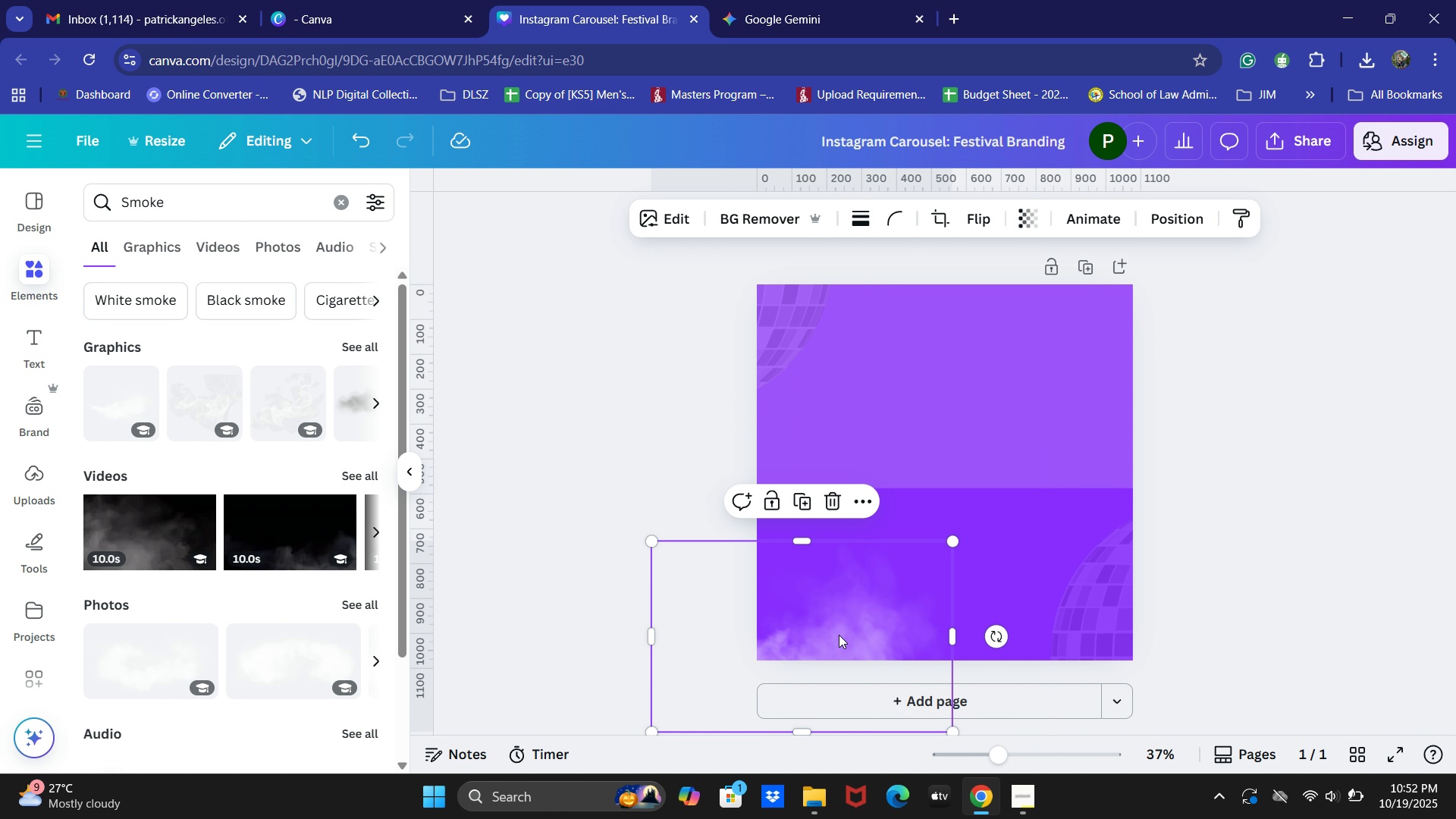 
key(Control+V)
 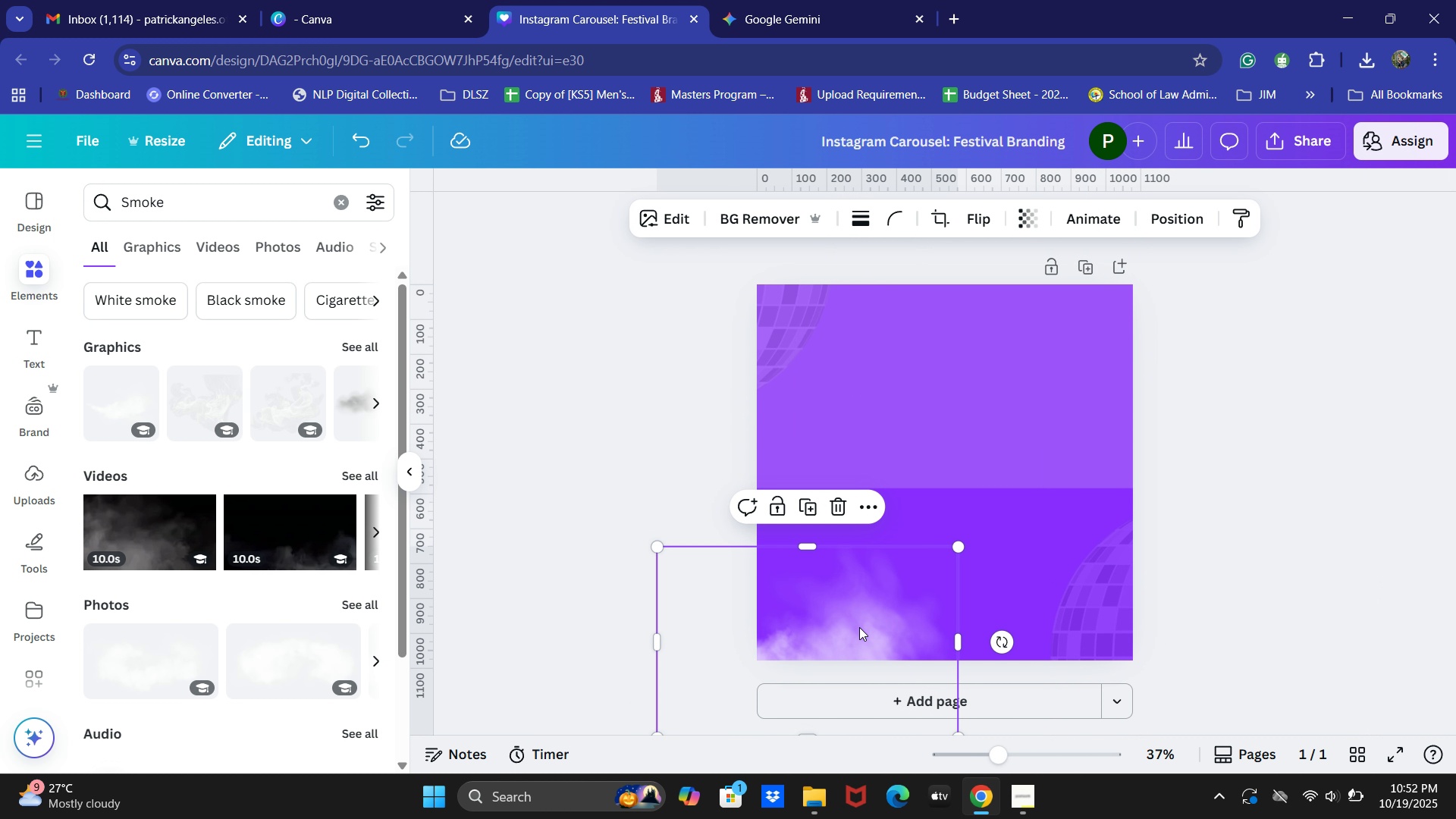 
left_click_drag(start_coordinate=[852, 635], to_coordinate=[1112, 645])
 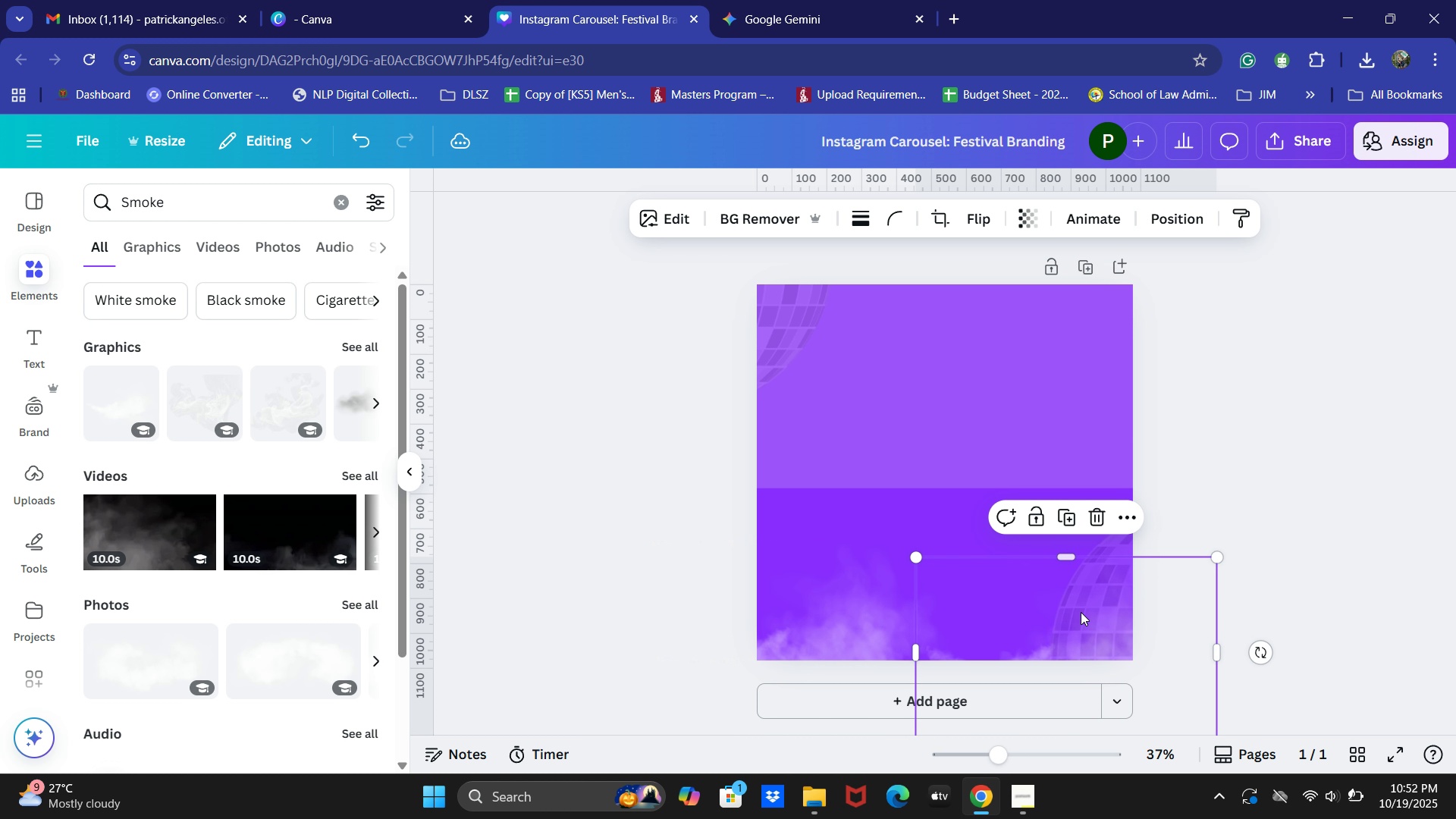 
key(Control+C)
 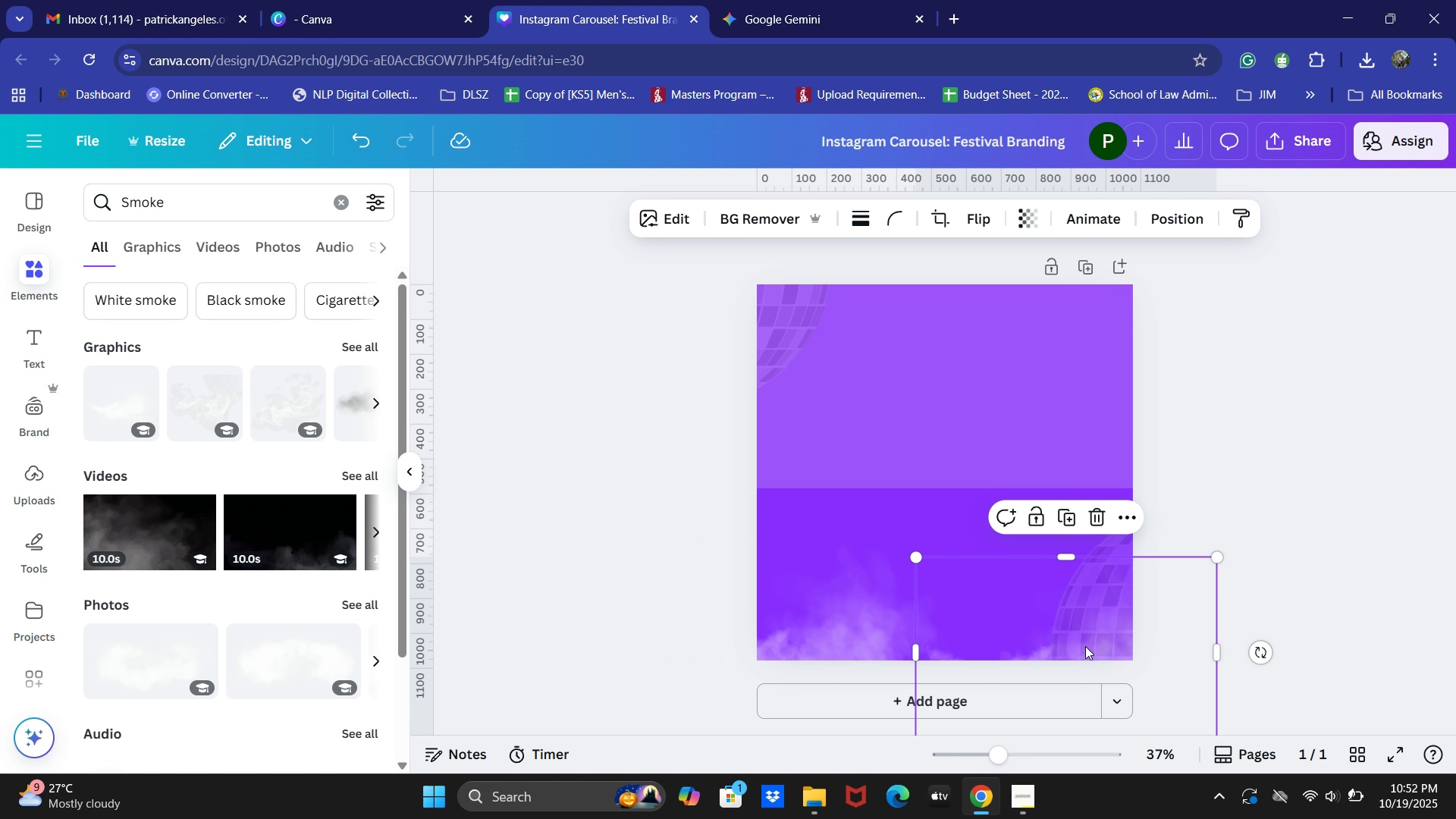 
key(Control+V)
 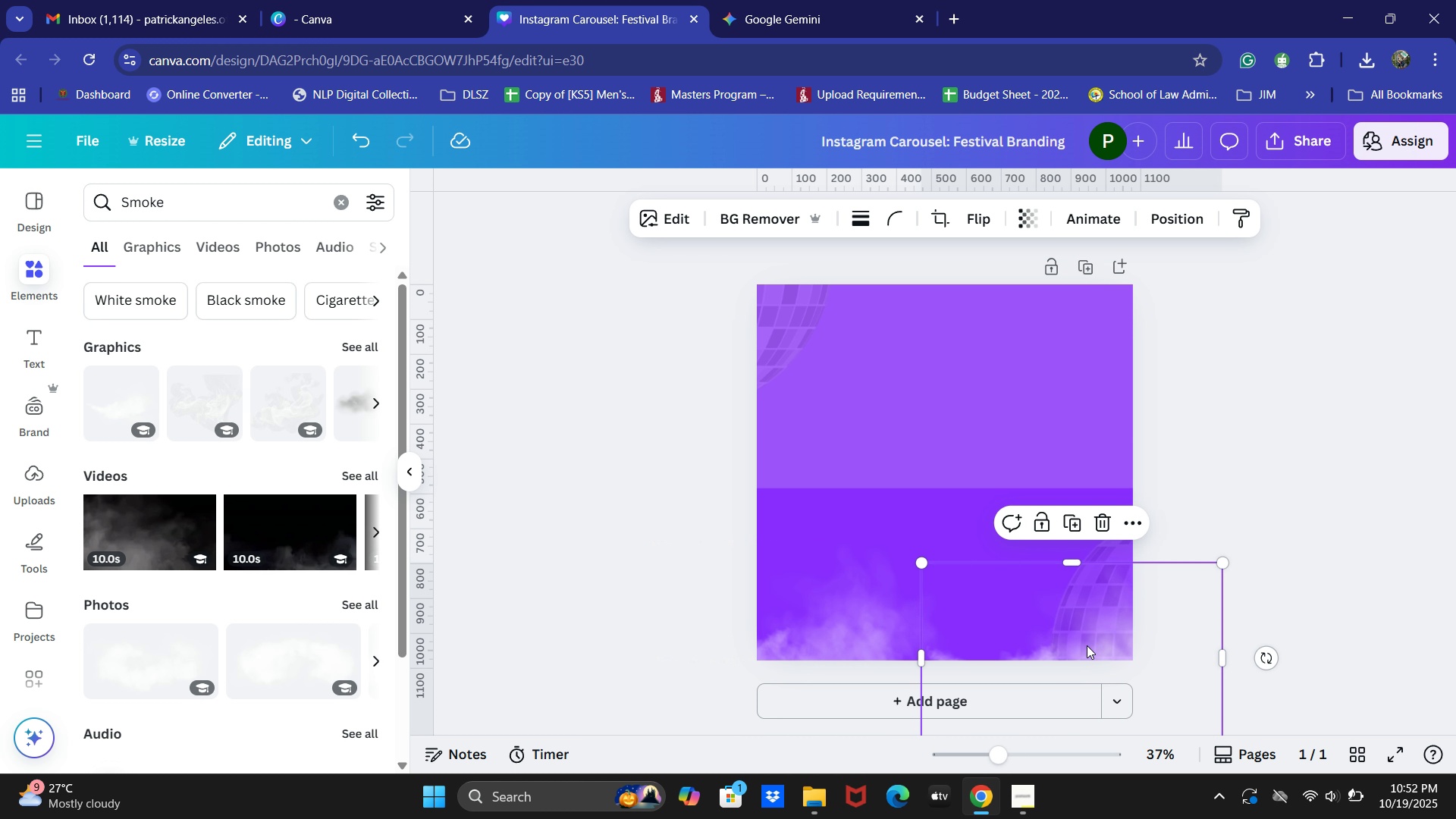 
left_click_drag(start_coordinate=[1087, 645], to_coordinate=[1076, 504])
 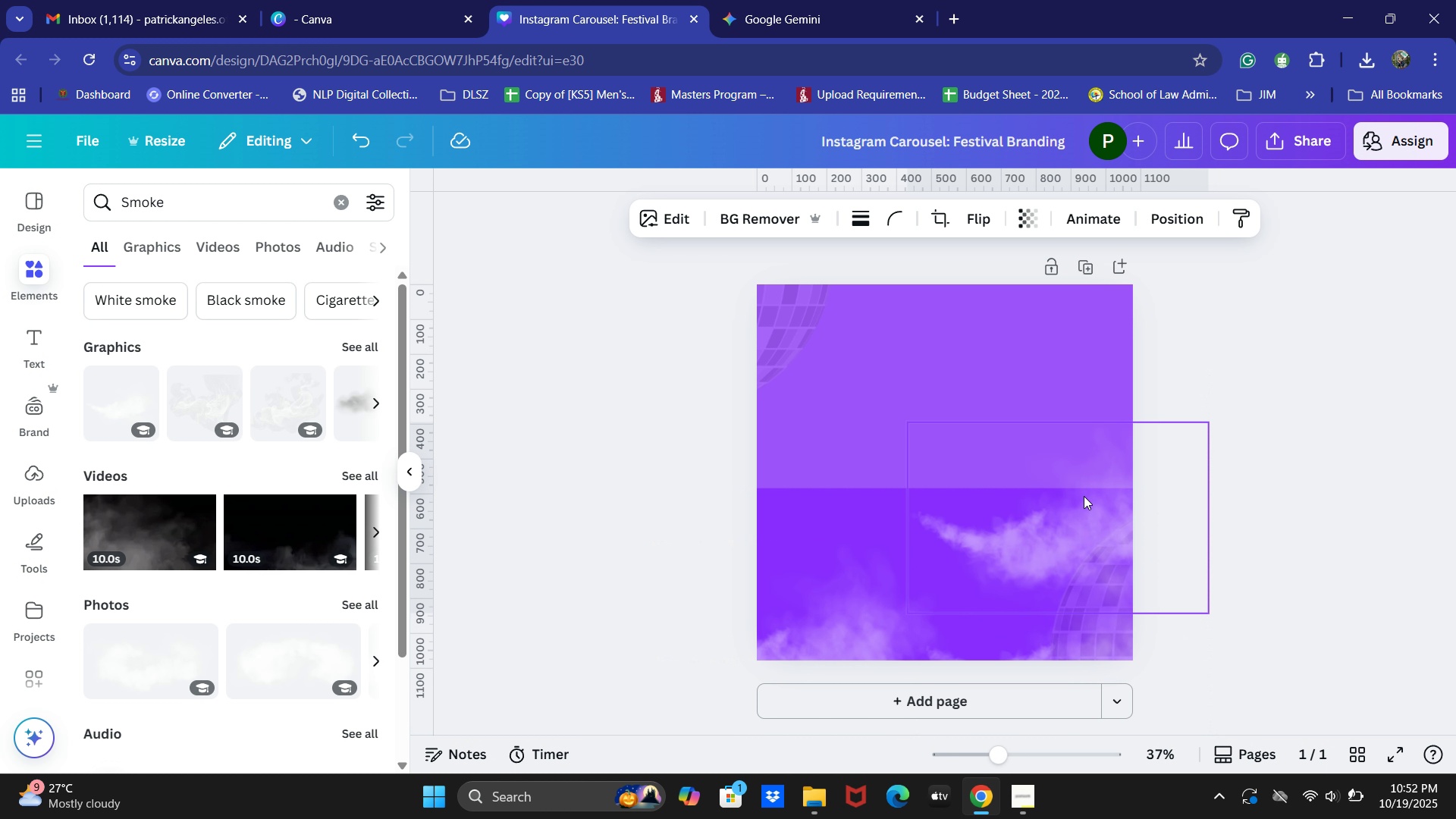 
left_click_drag(start_coordinate=[1076, 504], to_coordinate=[1084, 496])
 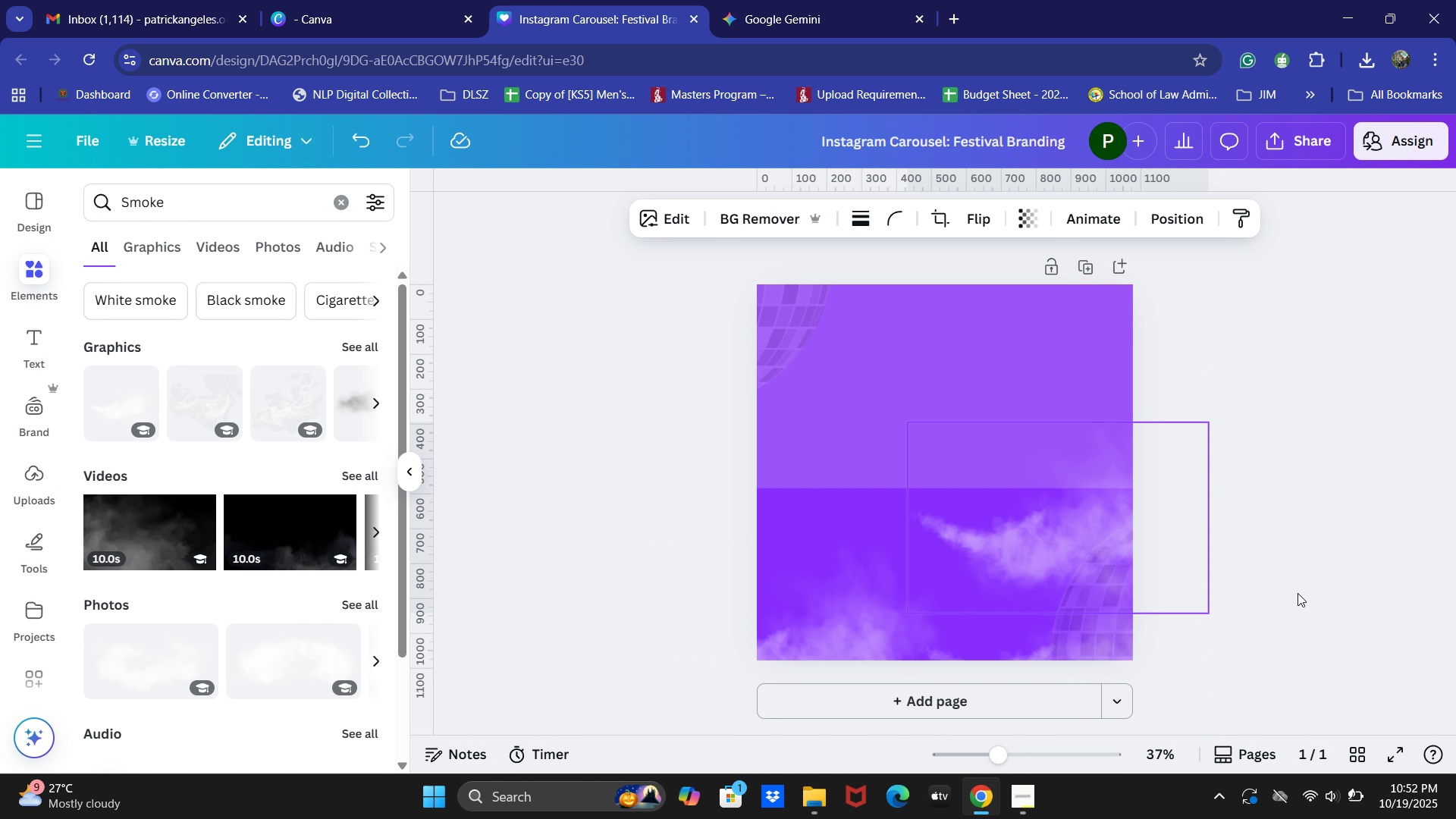 
double_click([1037, 516])
 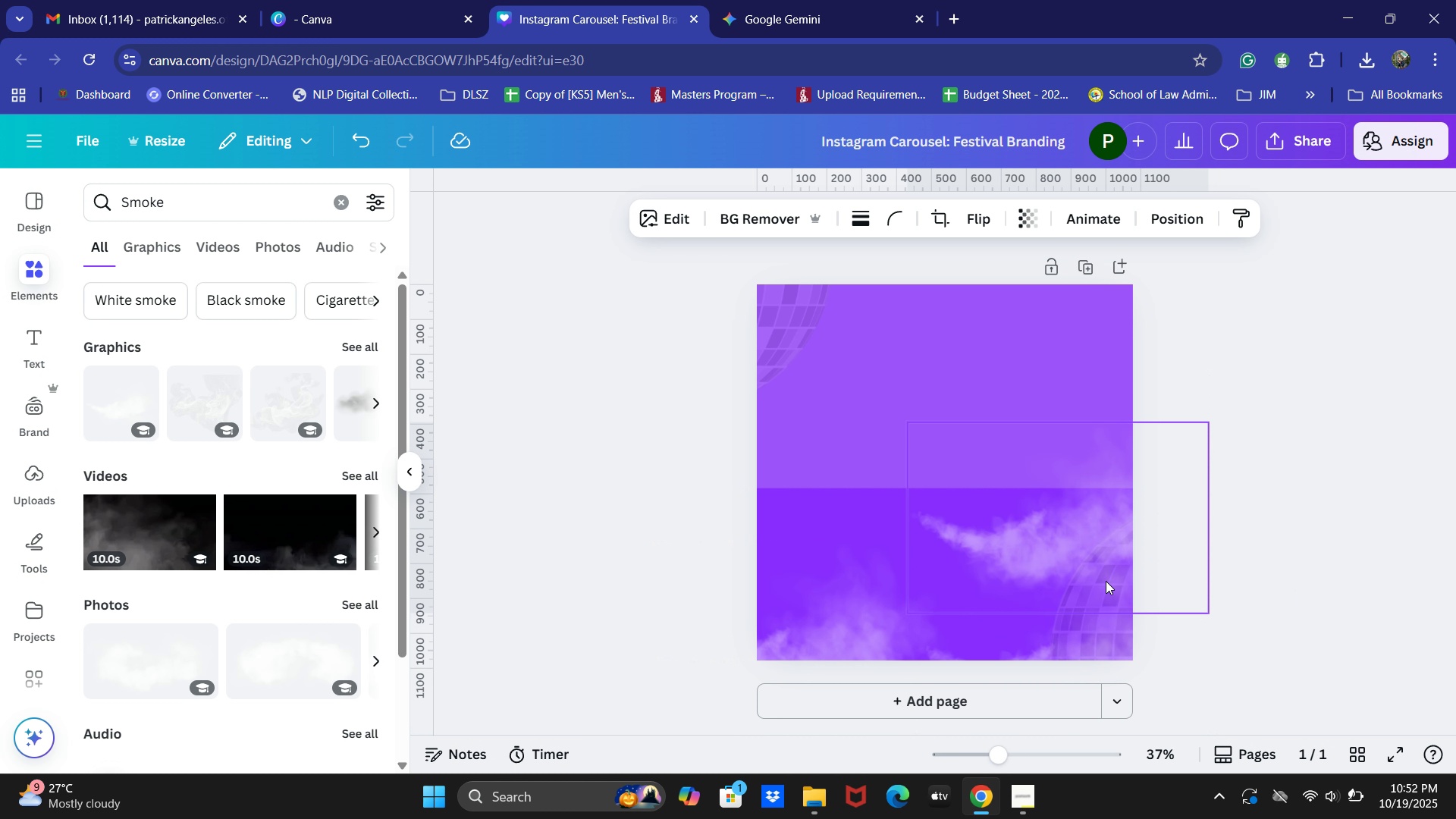 
left_click([1068, 549])
 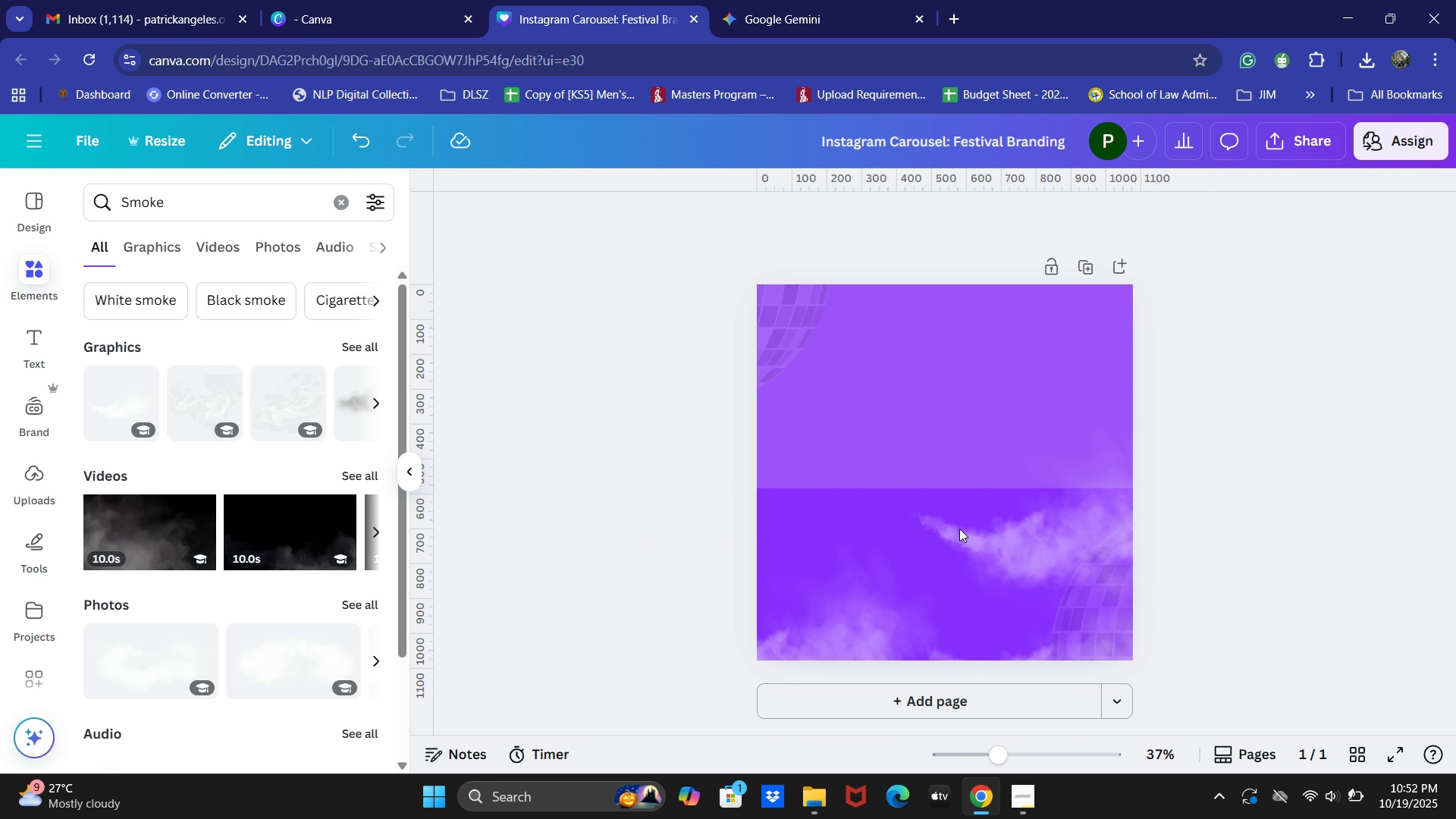 
left_click_drag(start_coordinate=[527, 438], to_coordinate=[523, 431])
 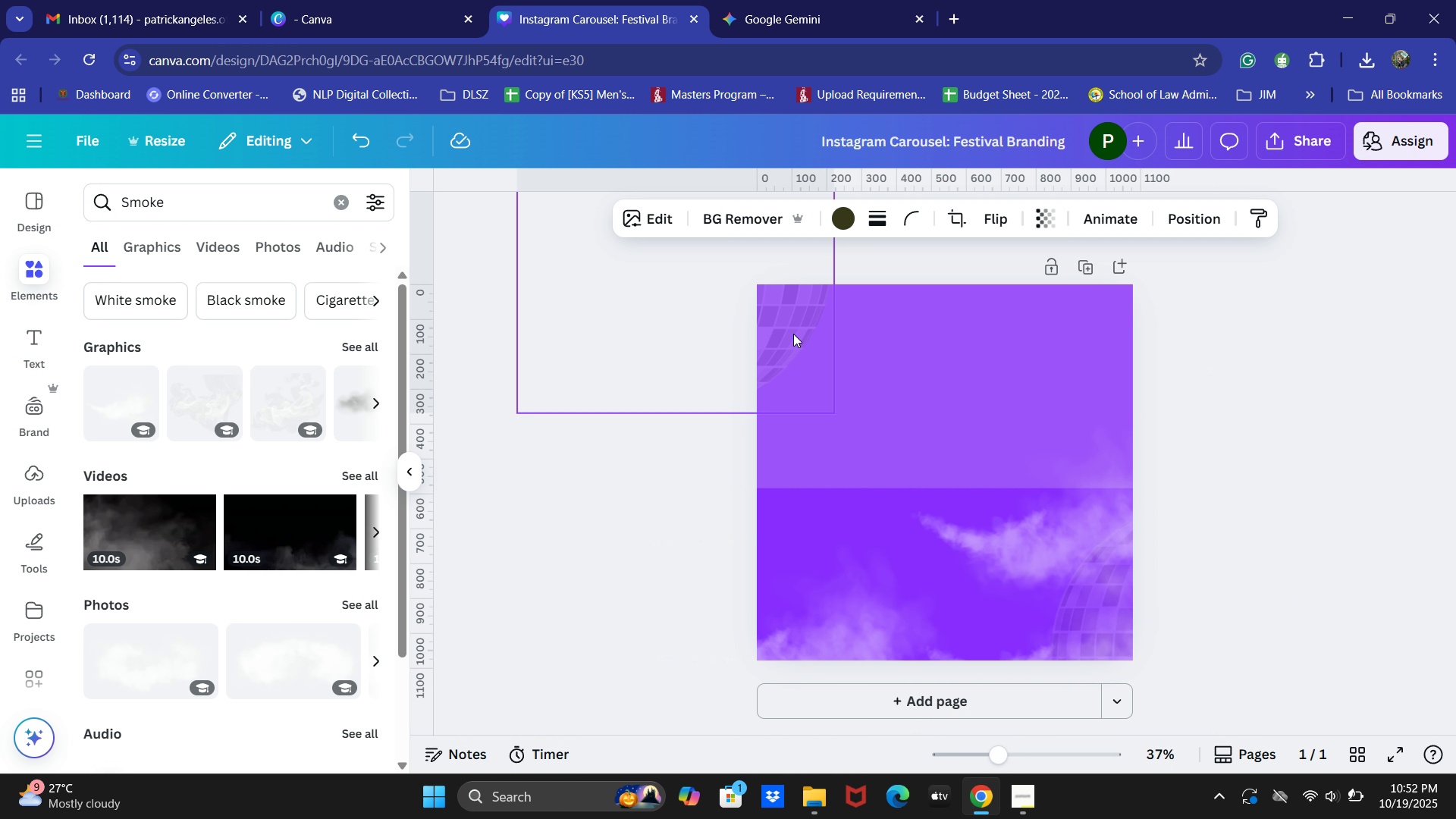 
double_click([793, 334])
 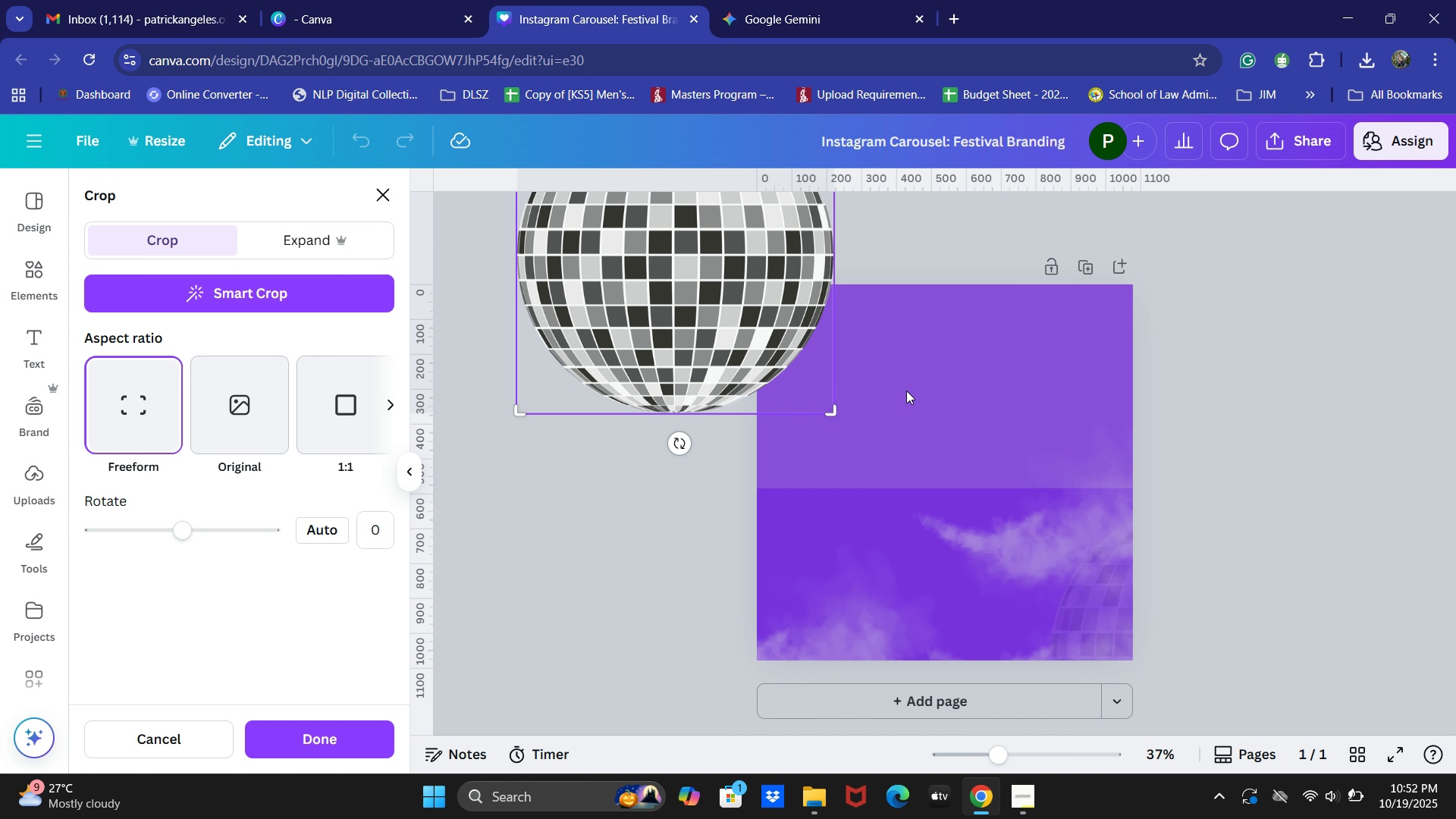 
left_click_drag(start_coordinate=[729, 295], to_coordinate=[811, 356])
 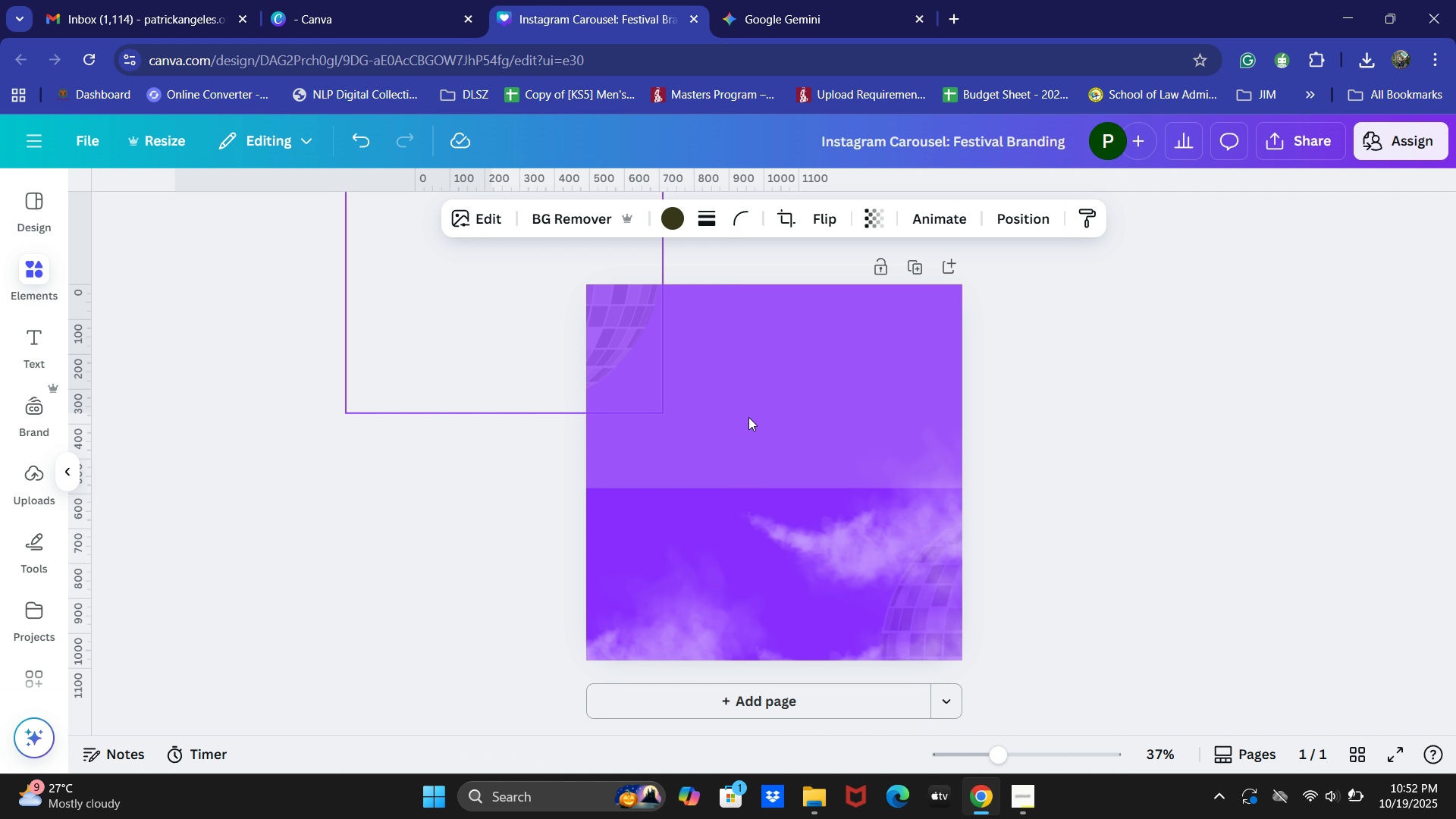 
left_click([647, 338])
 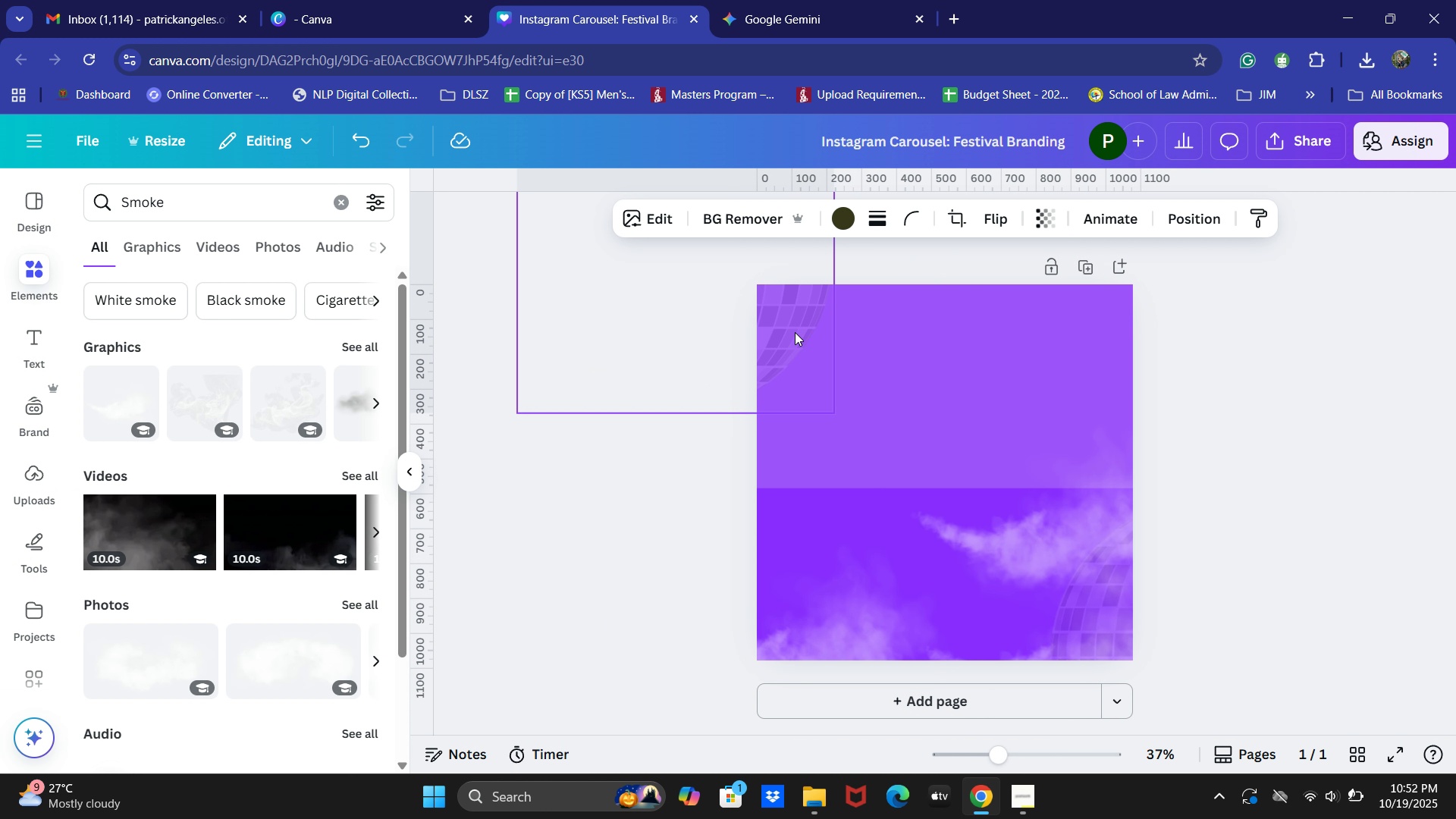 
left_click_drag(start_coordinate=[795, 333], to_coordinate=[870, 371])
 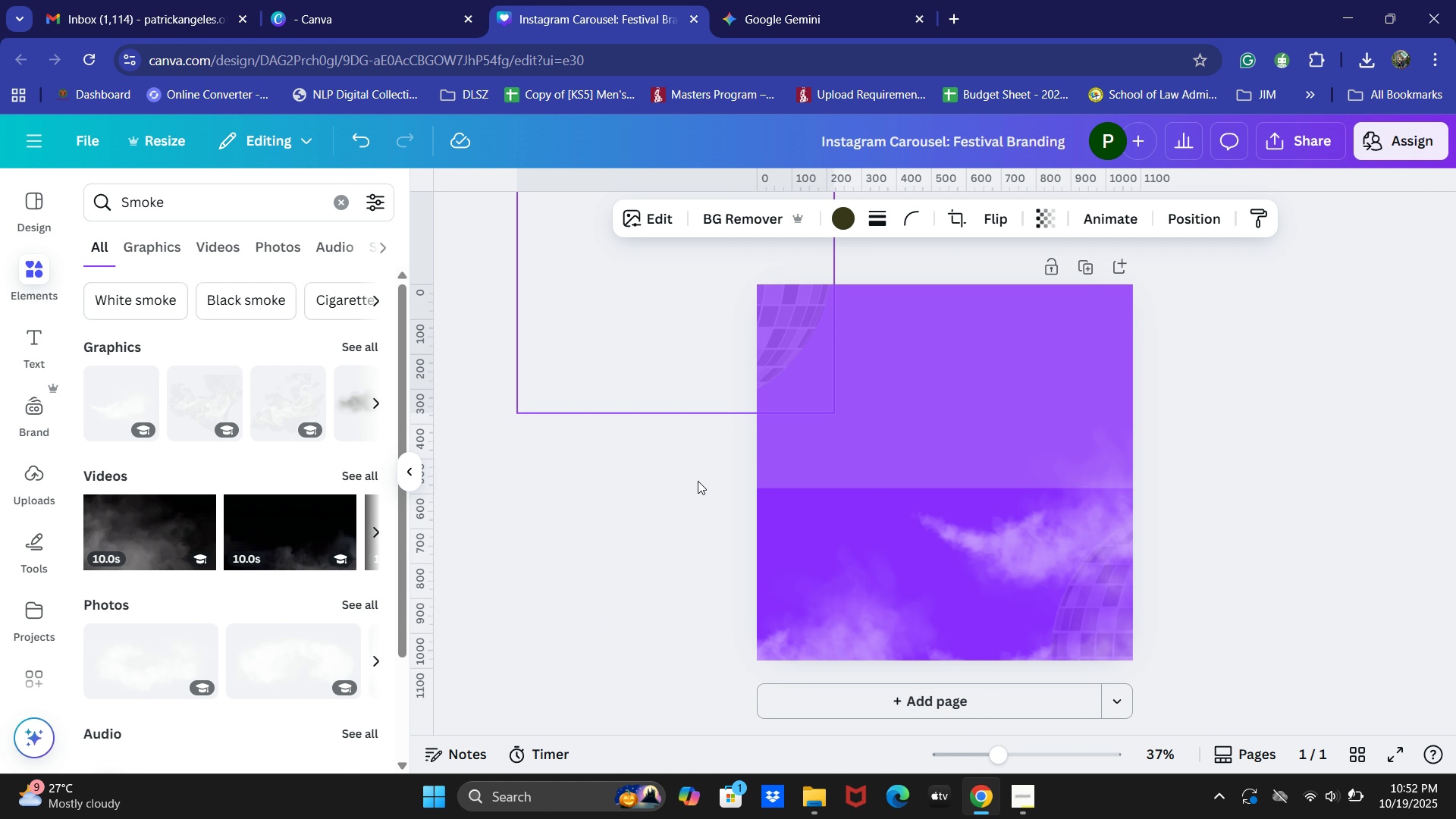 
left_click([685, 503])
 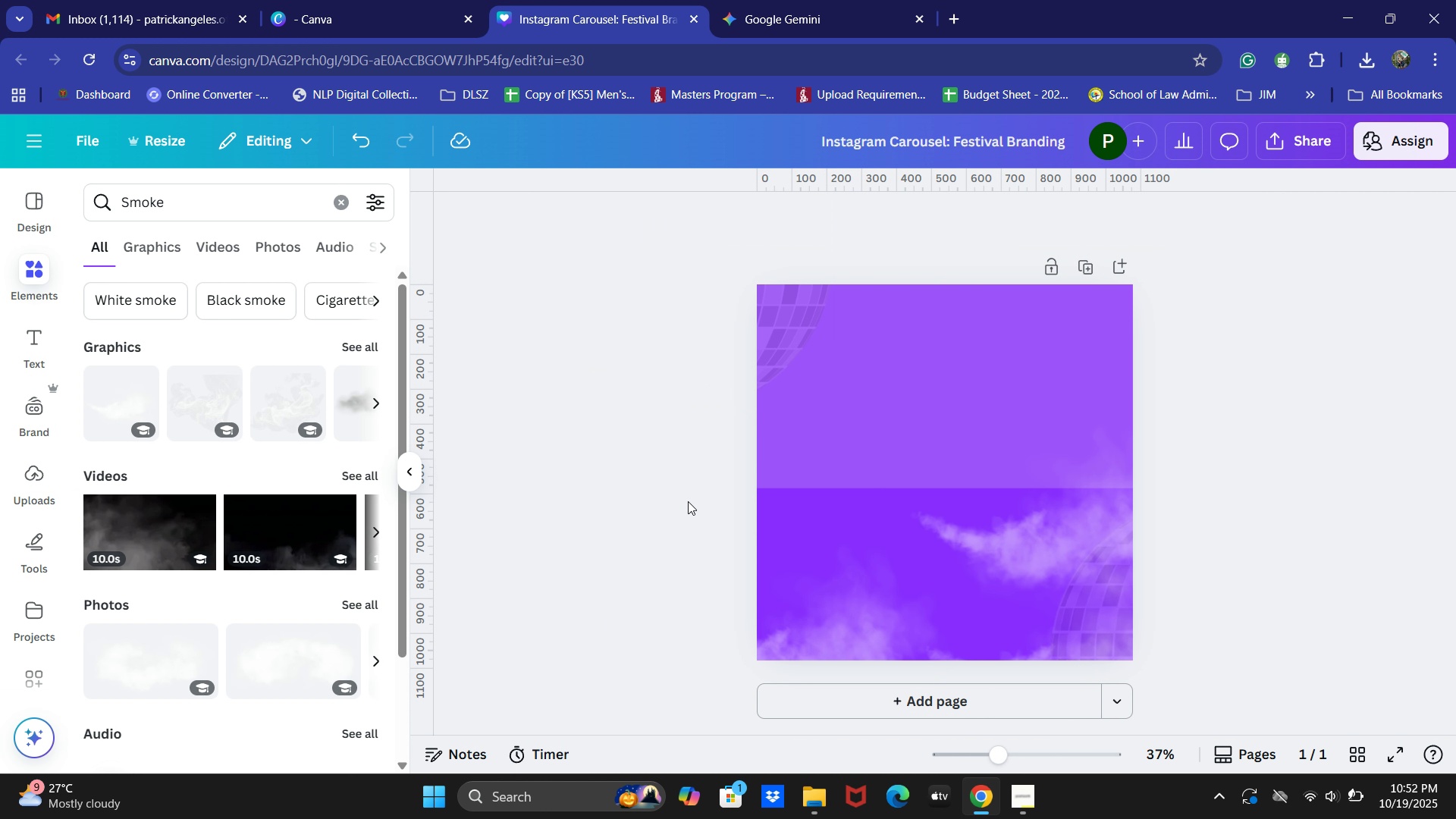 
scroll: coordinate [696, 499], scroll_direction: up, amount: 1.0
 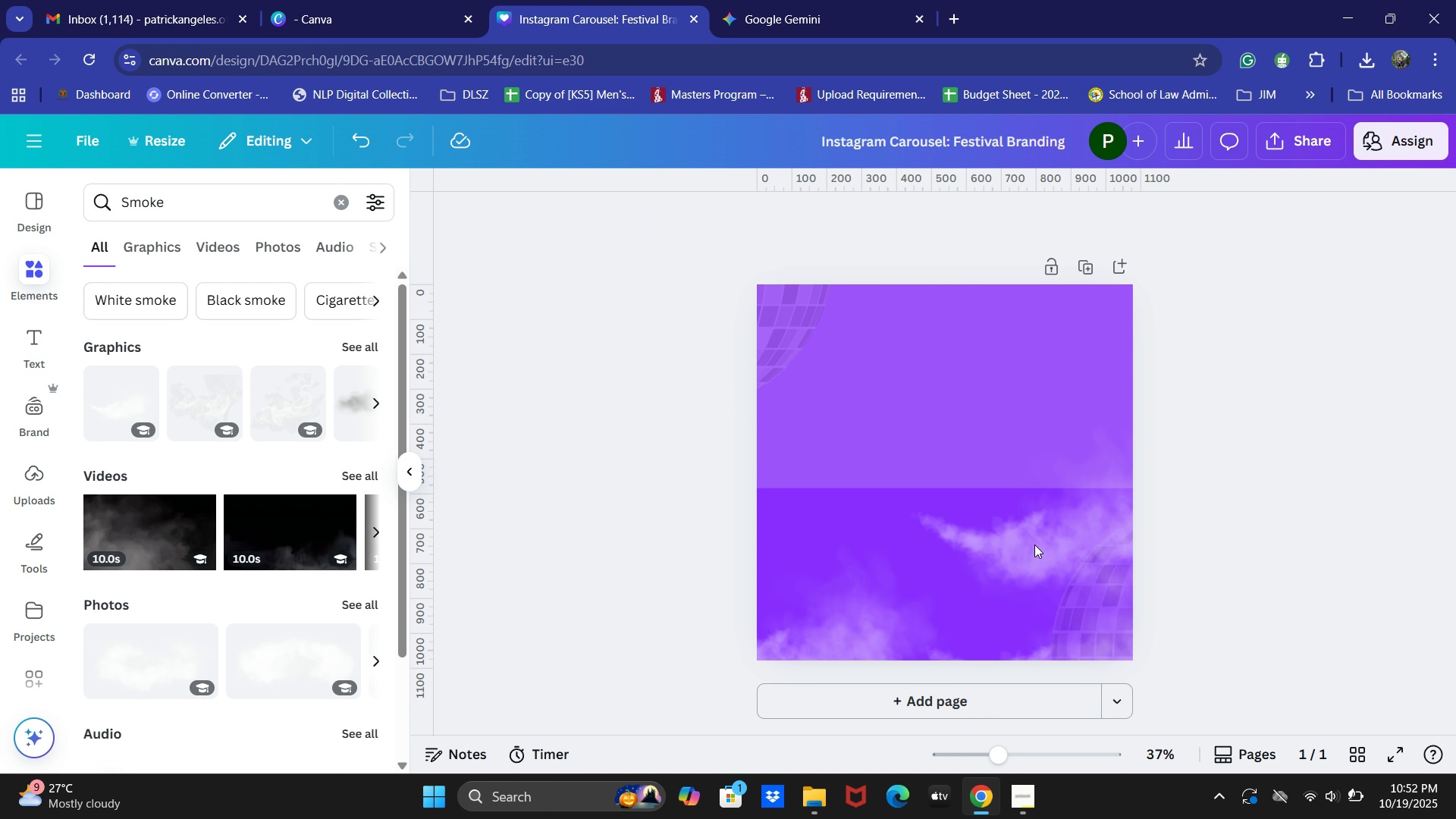 
left_click([1034, 544])
 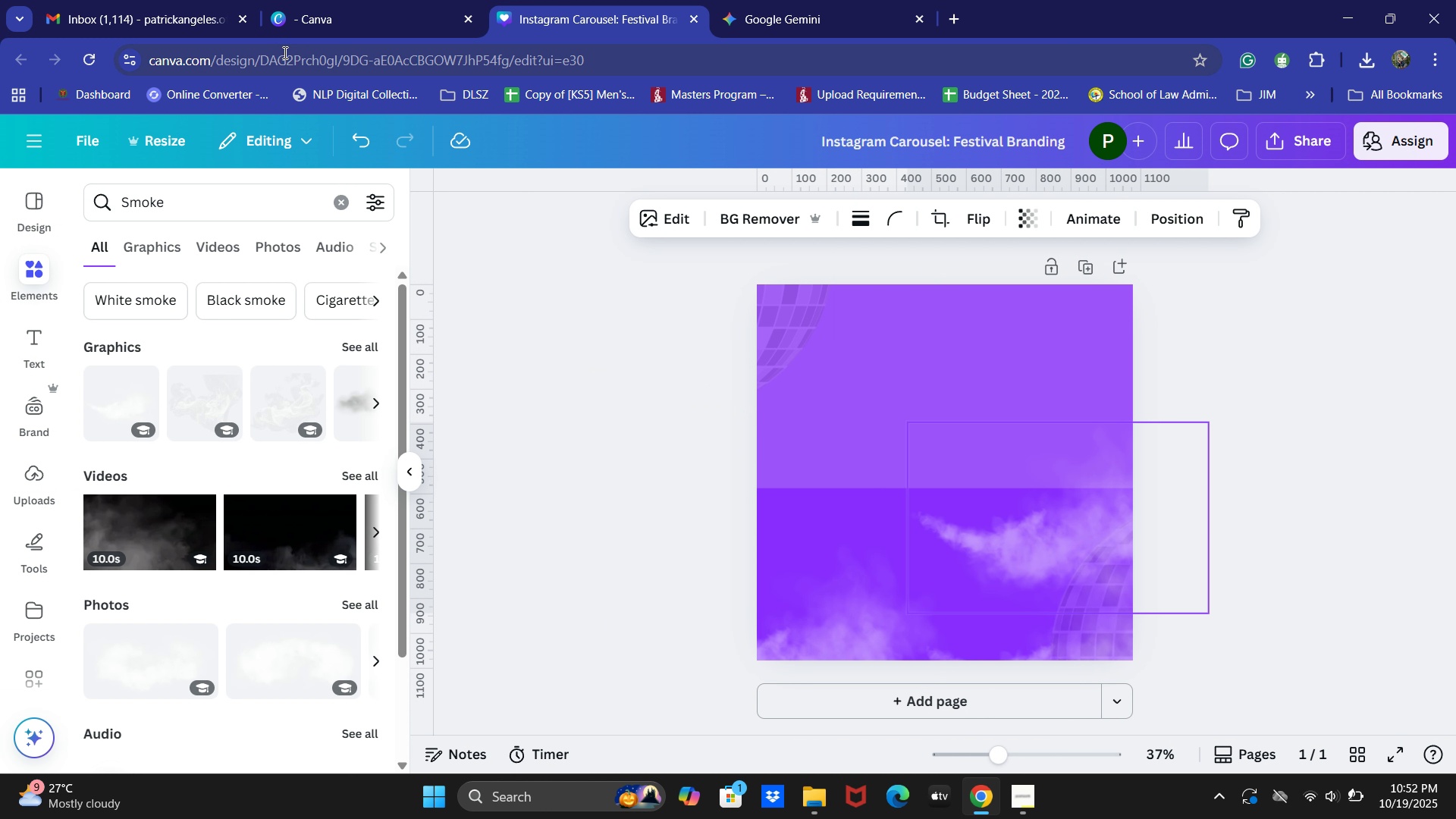 
left_click([95, 60])
 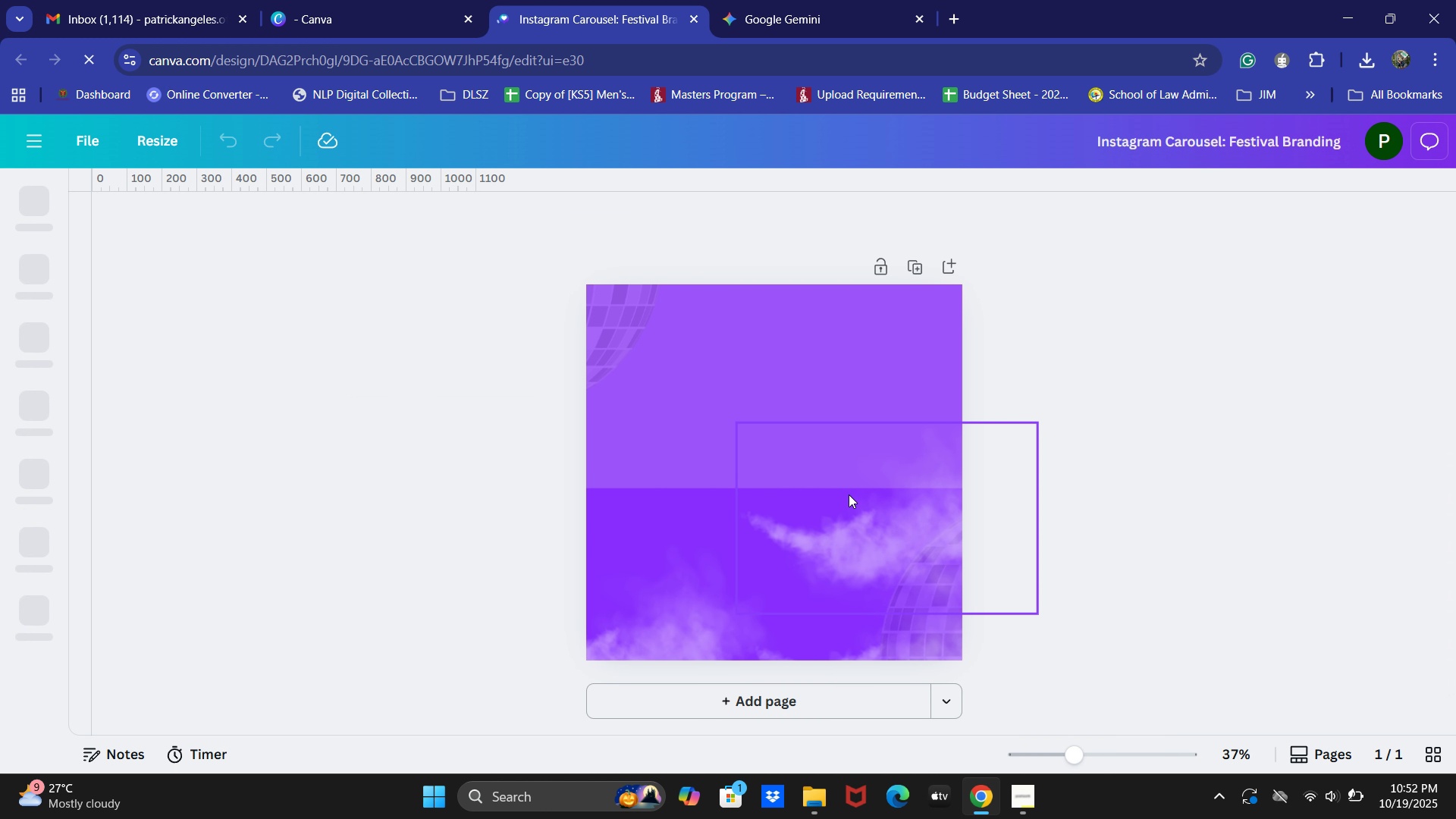 
wait(13.01)
 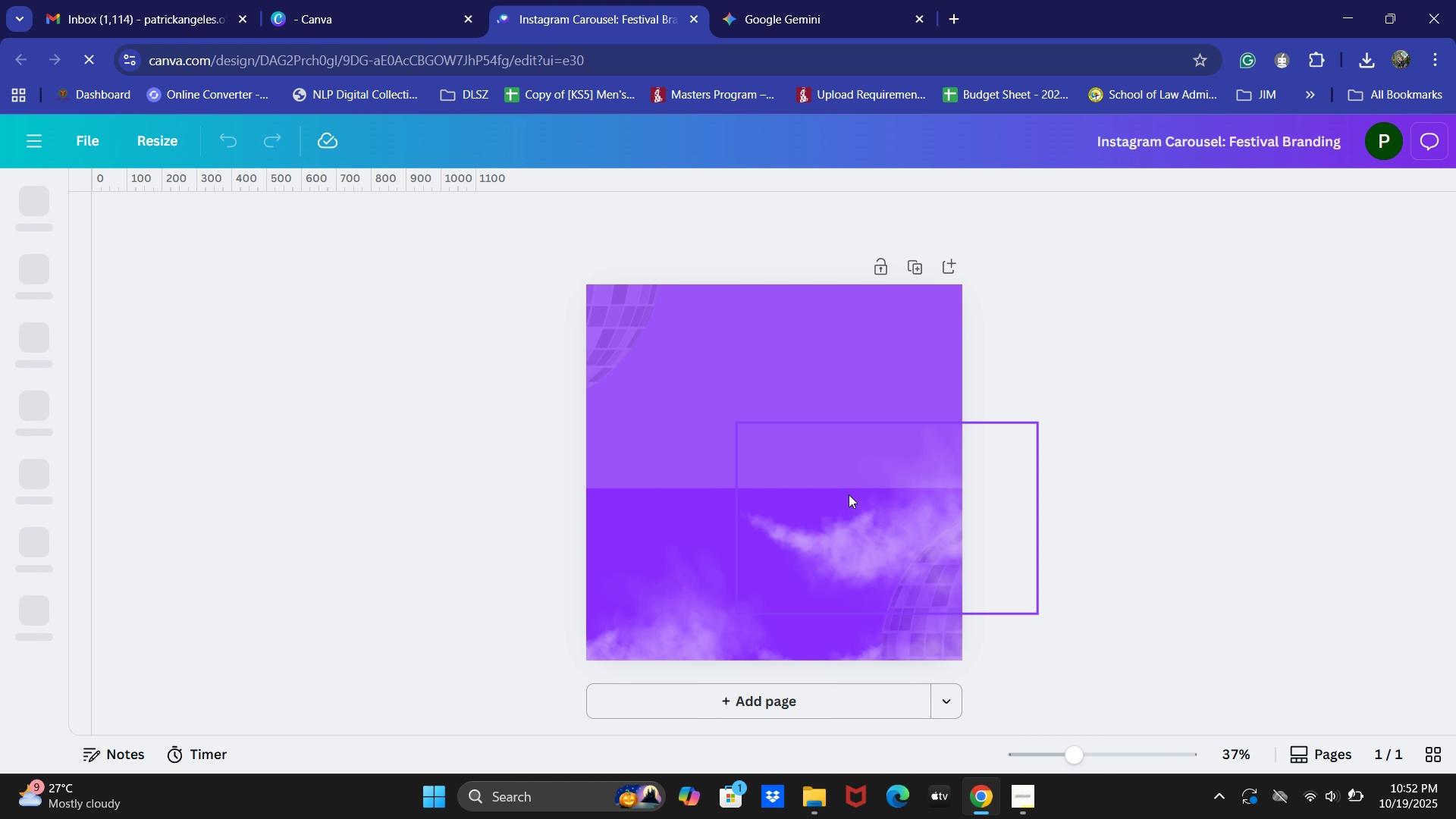 
left_click_drag(start_coordinate=[844, 527], to_coordinate=[613, 485])
 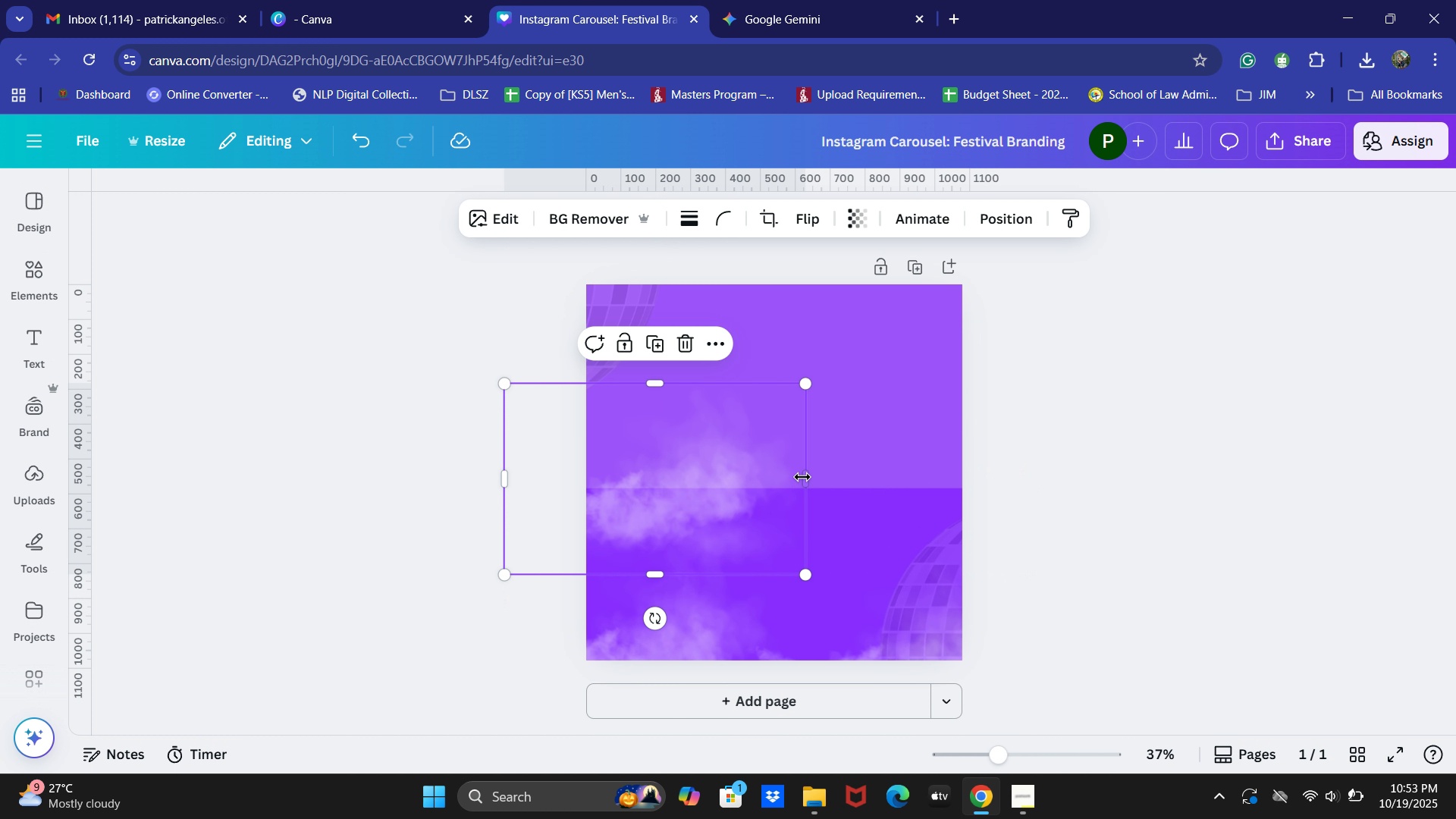 
left_click_drag(start_coordinate=[802, 476], to_coordinate=[1037, 477])
 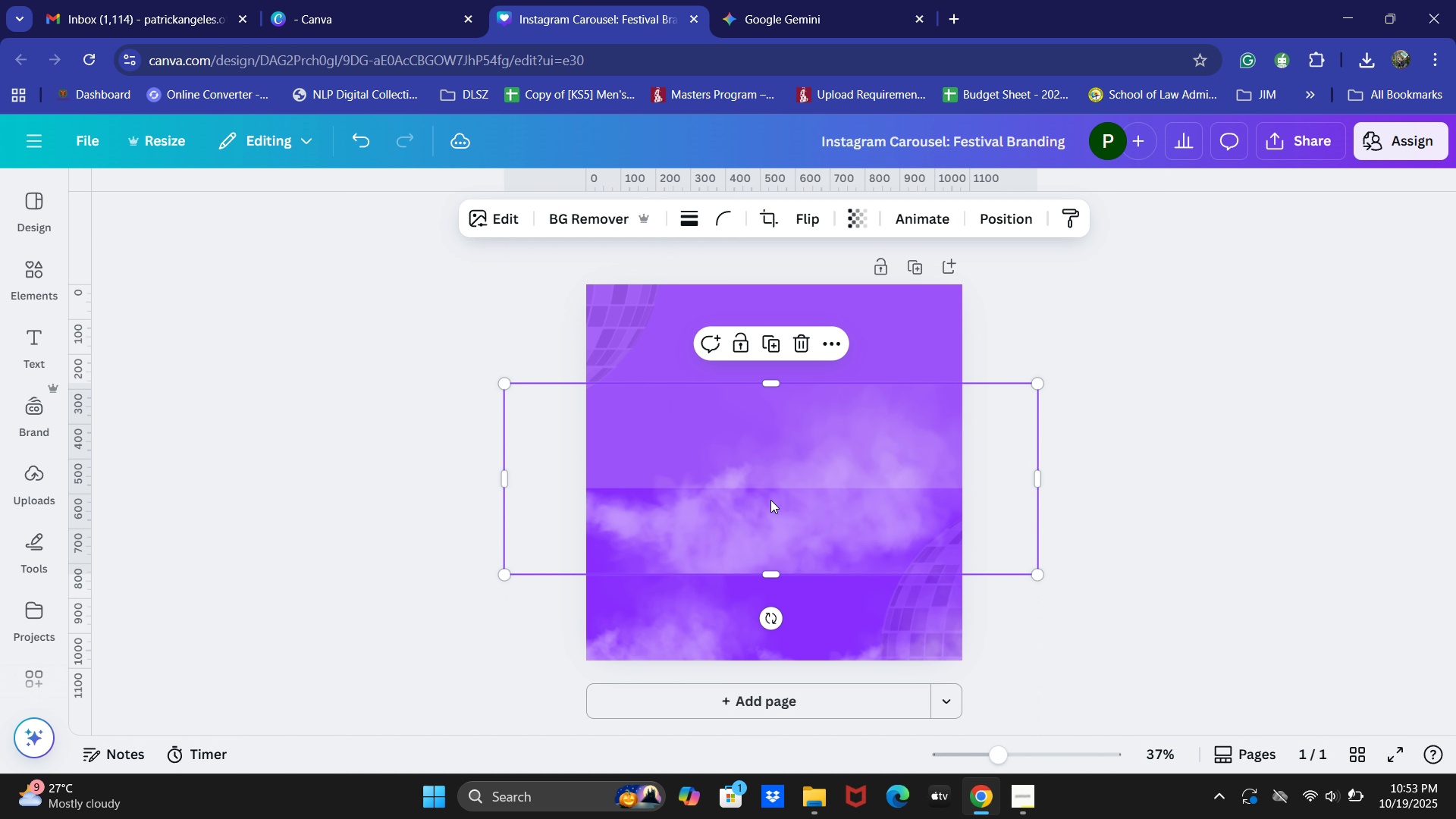 
left_click_drag(start_coordinate=[774, 500], to_coordinate=[711, 473])
 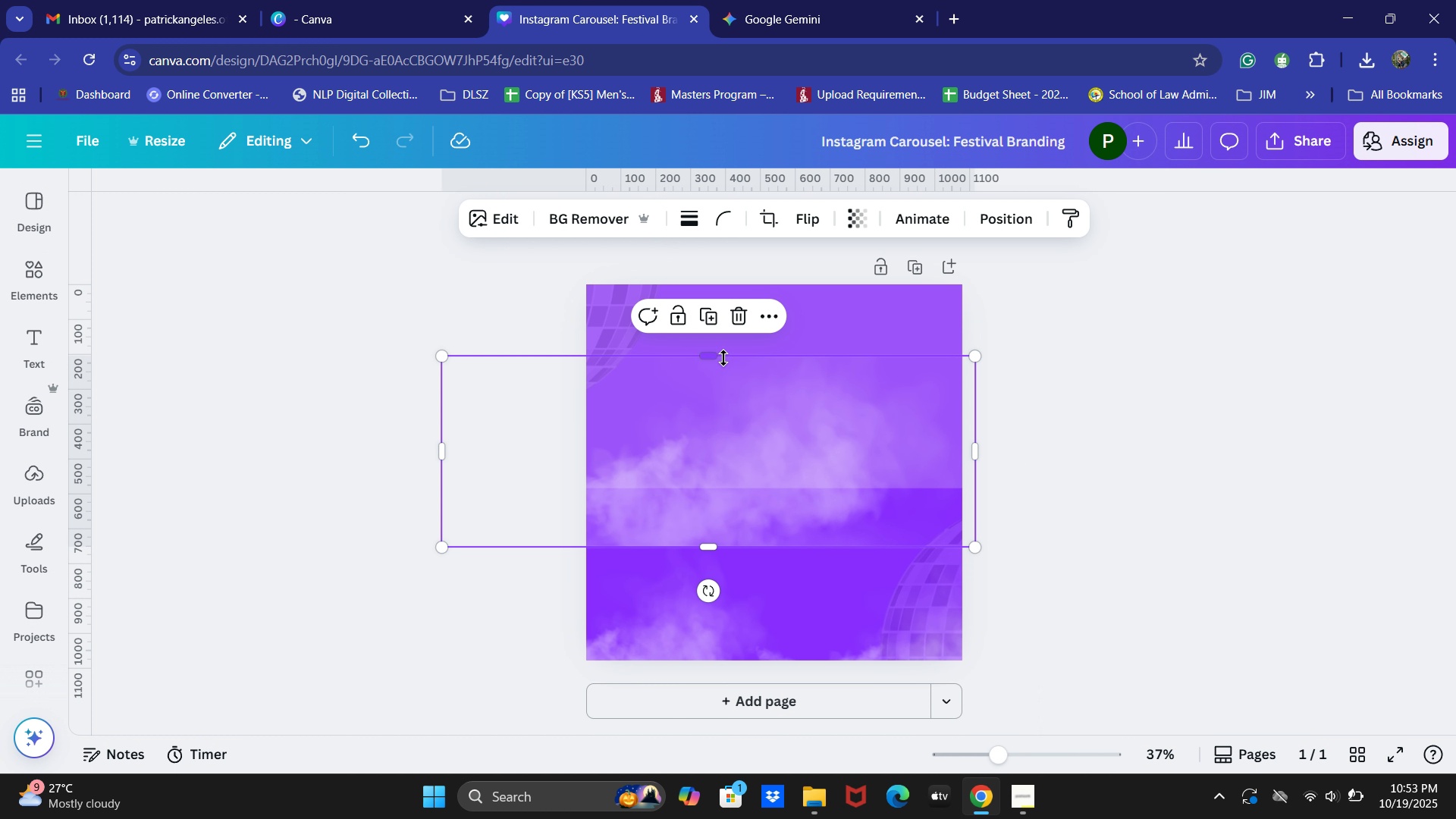 
left_click_drag(start_coordinate=[712, 355], to_coordinate=[673, 425])
 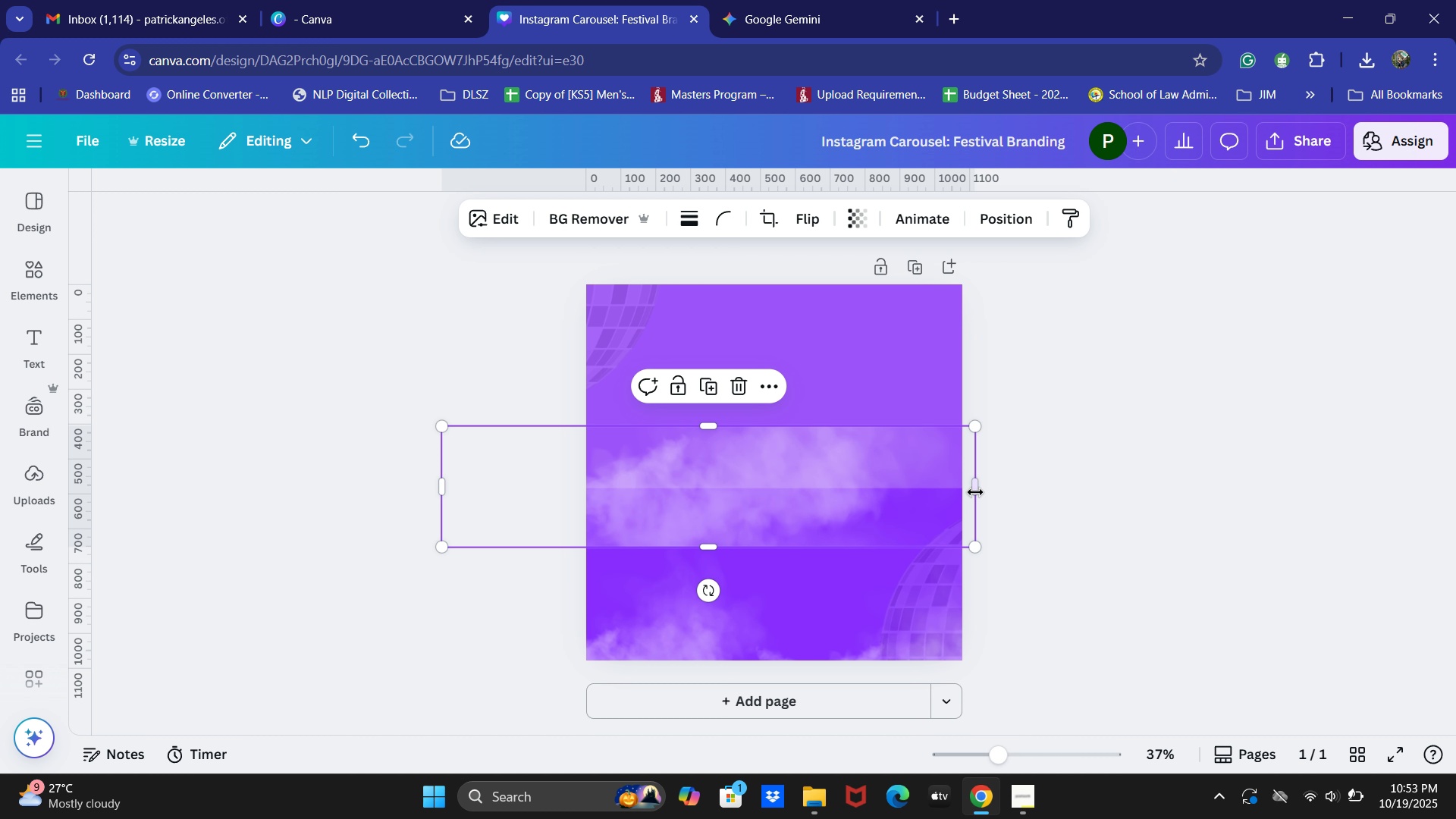 
left_click_drag(start_coordinate=[977, 486], to_coordinate=[1114, 496])
 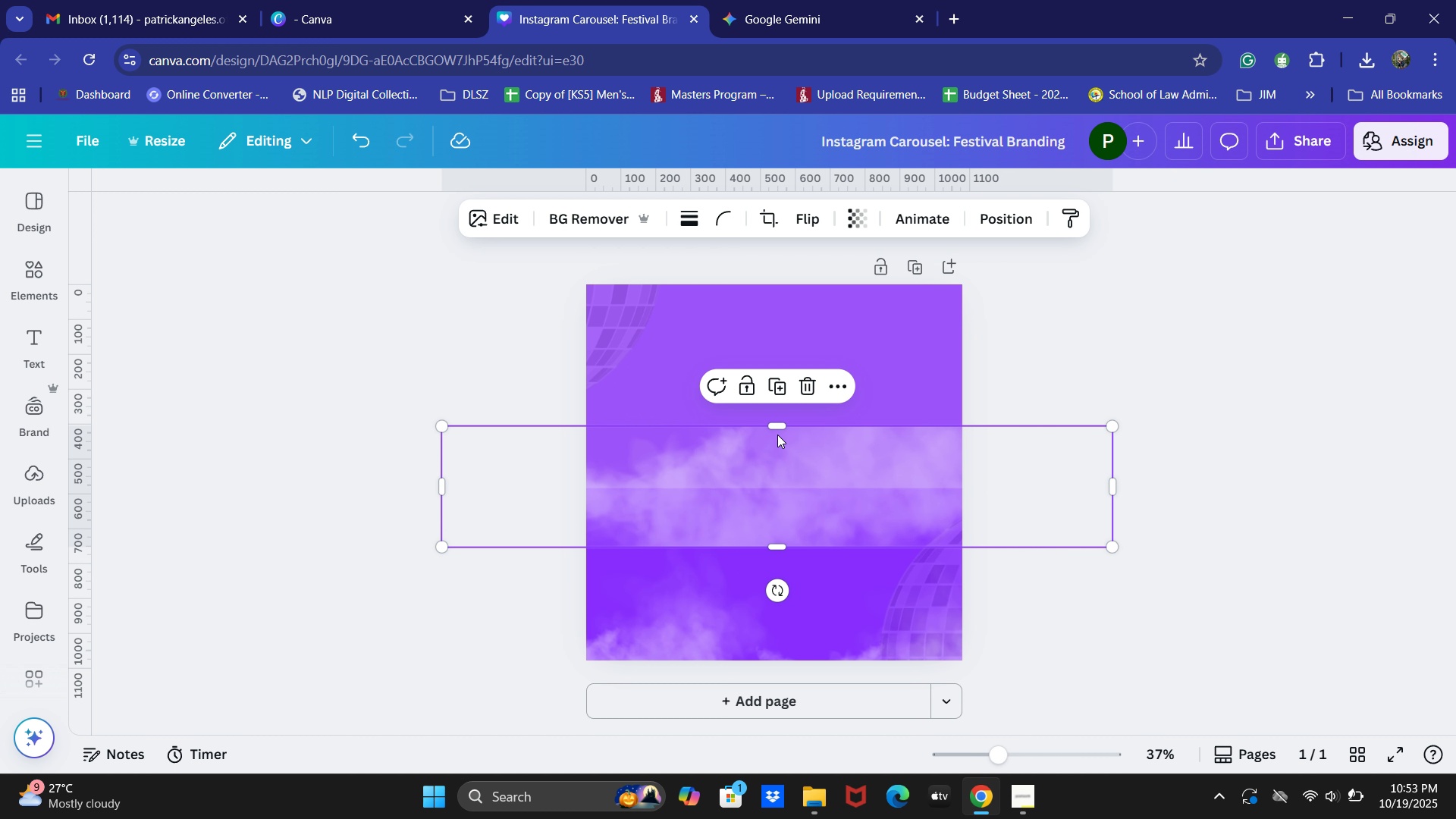 
left_click_drag(start_coordinate=[777, 428], to_coordinate=[775, 466])
 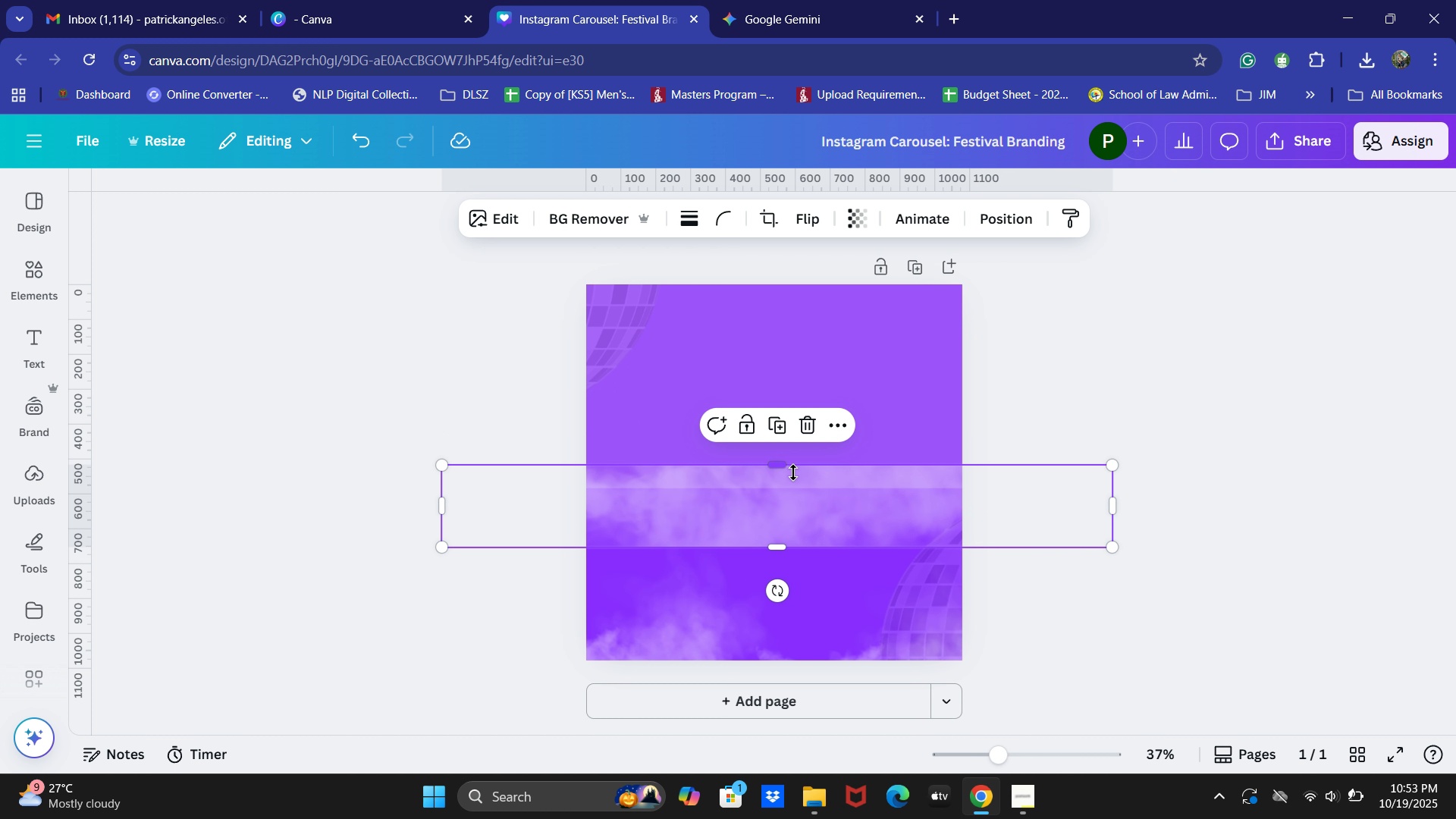 
key(Control+Z)
 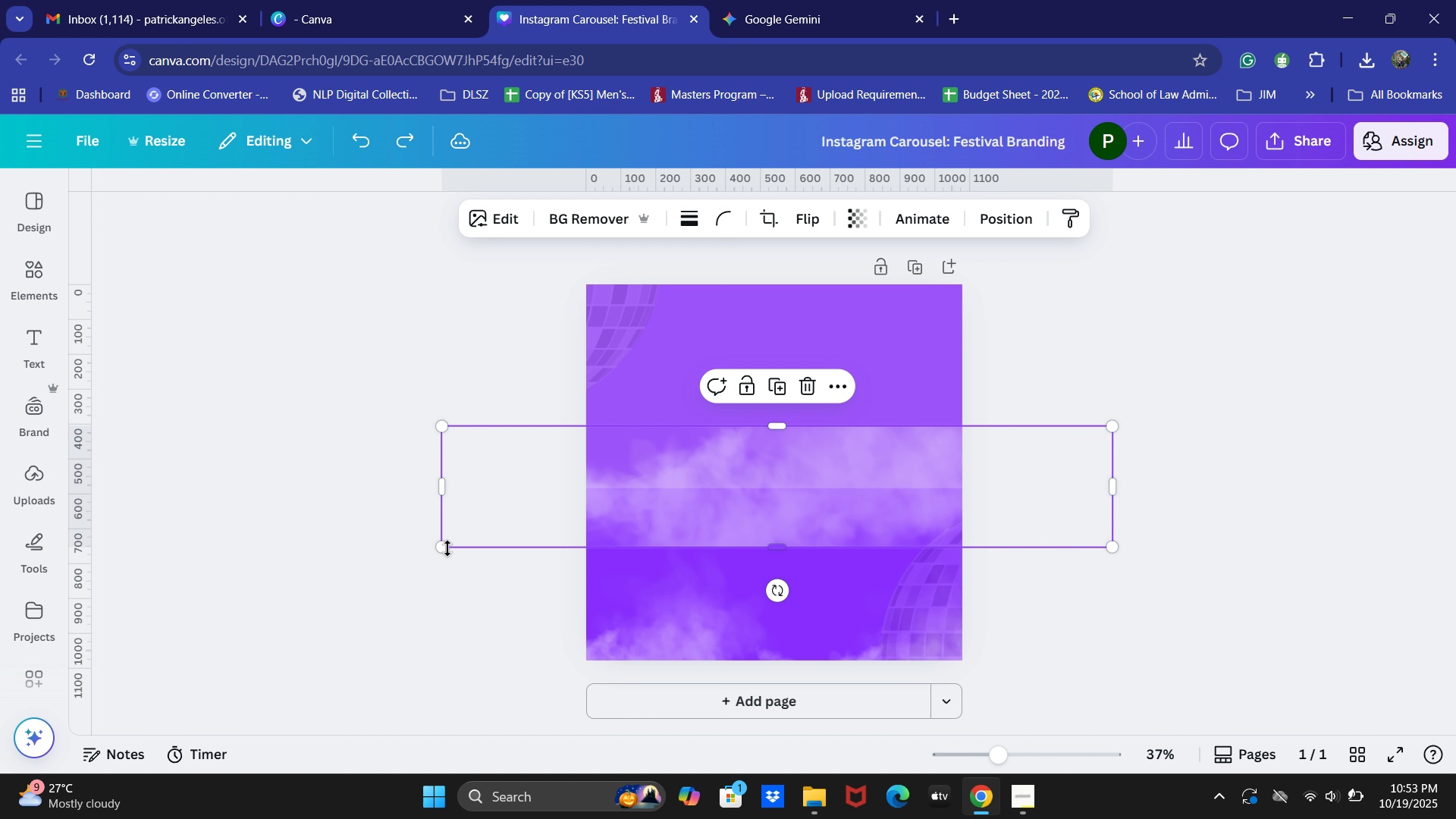 
left_click_drag(start_coordinate=[444, 550], to_coordinate=[613, 490])
 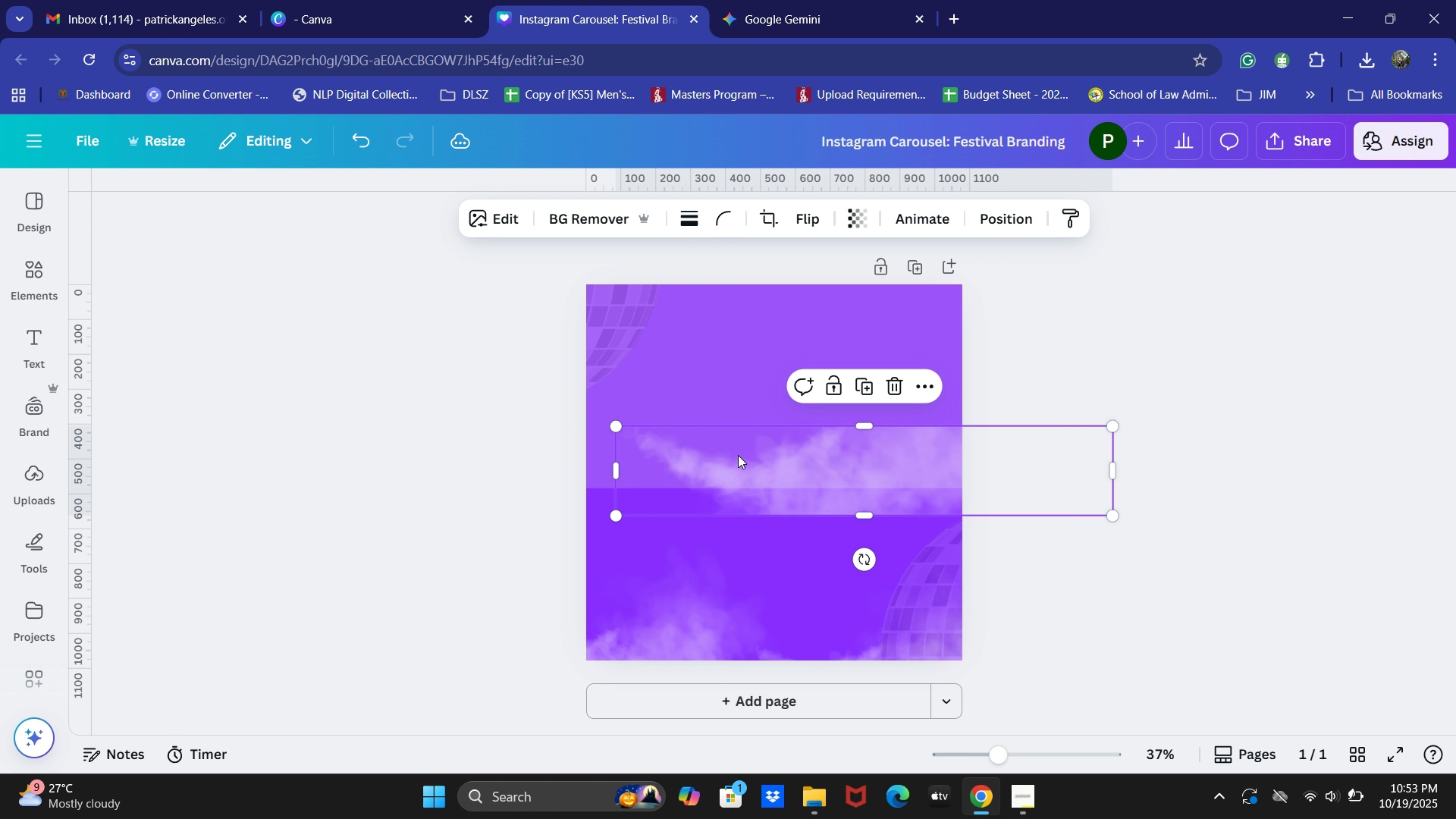 
left_click_drag(start_coordinate=[739, 455], to_coordinate=[578, 472])
 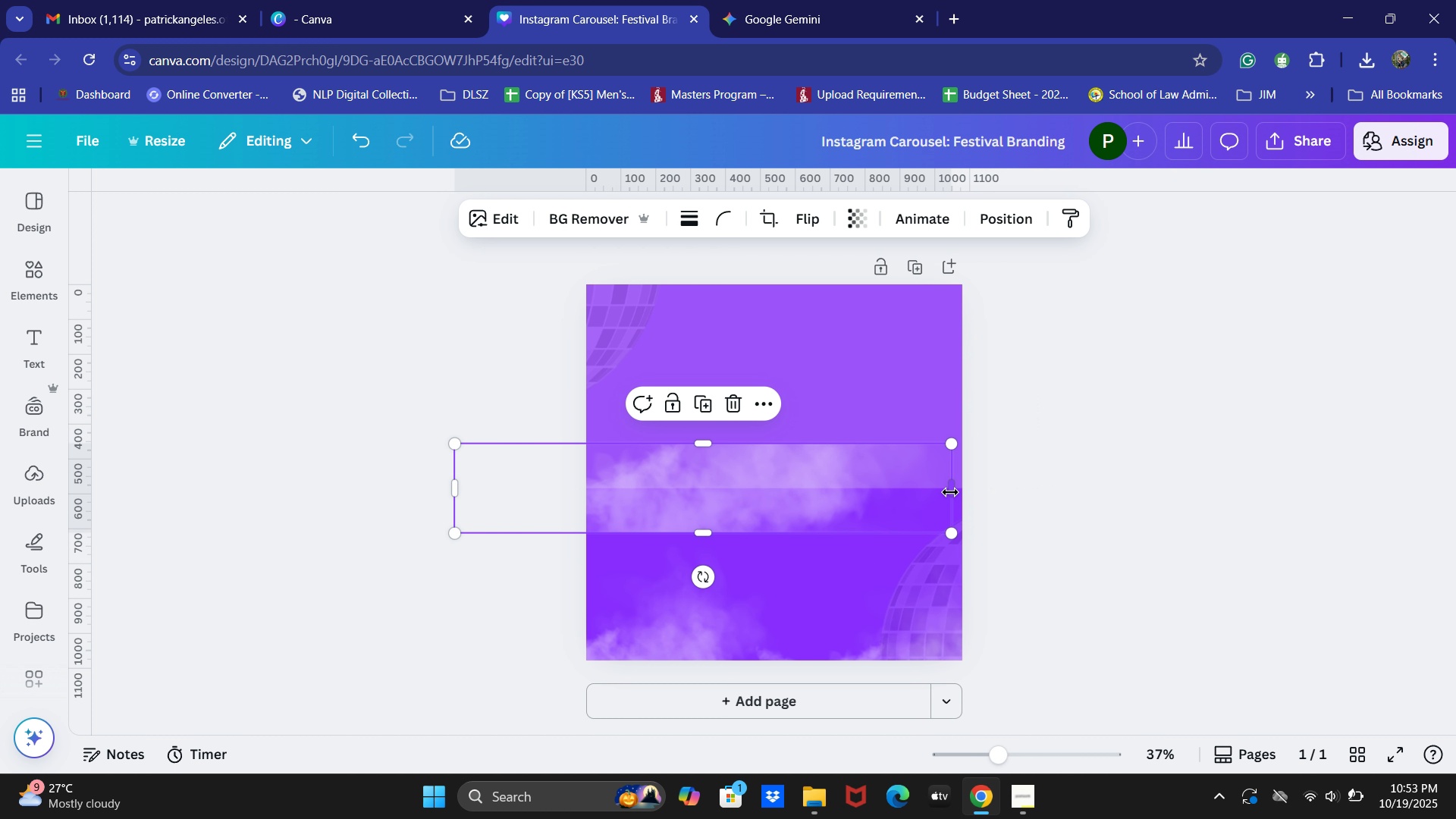 
left_click_drag(start_coordinate=[950, 491], to_coordinate=[1097, 495])
 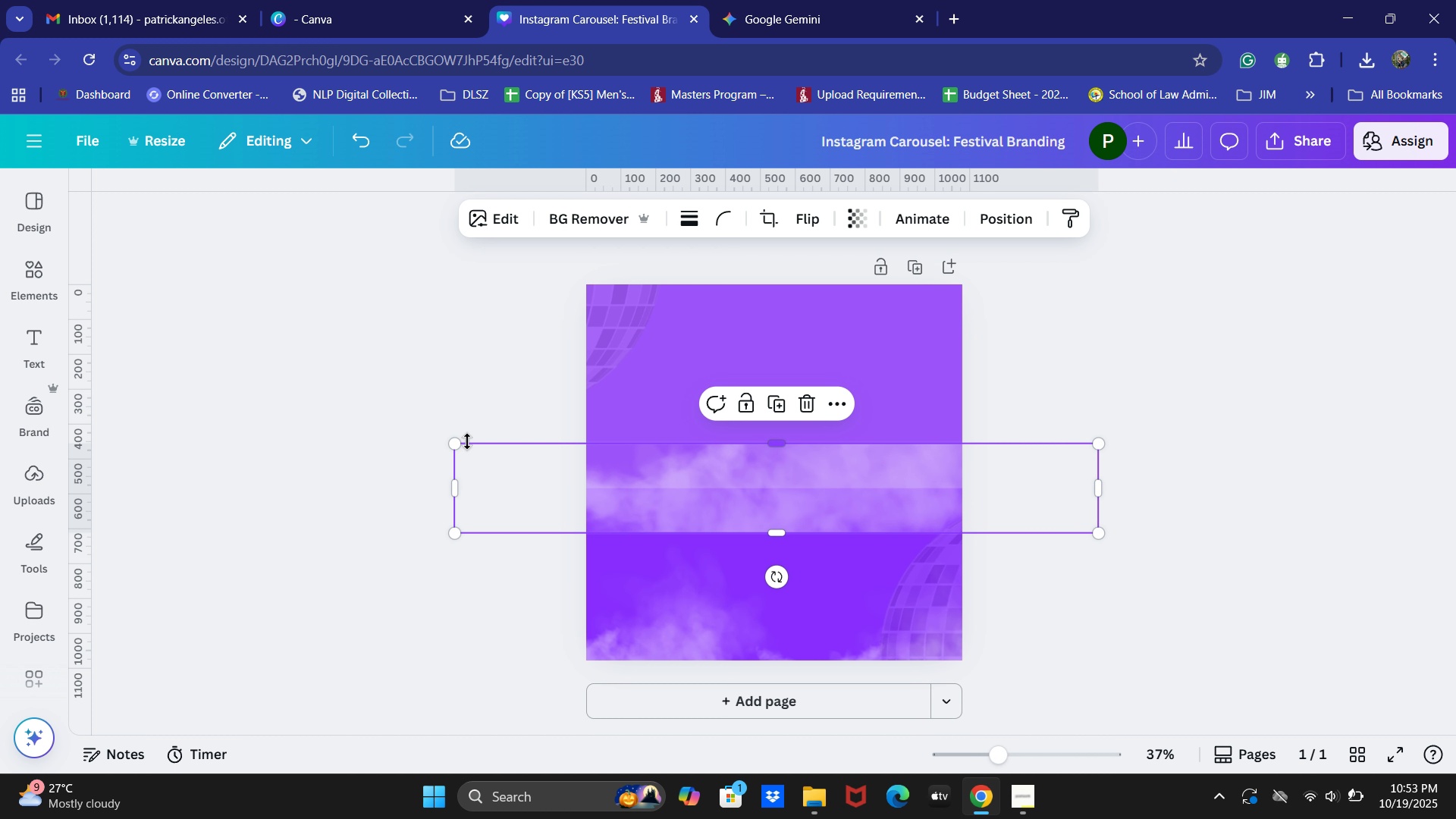 
left_click_drag(start_coordinate=[456, 440], to_coordinate=[613, 510])
 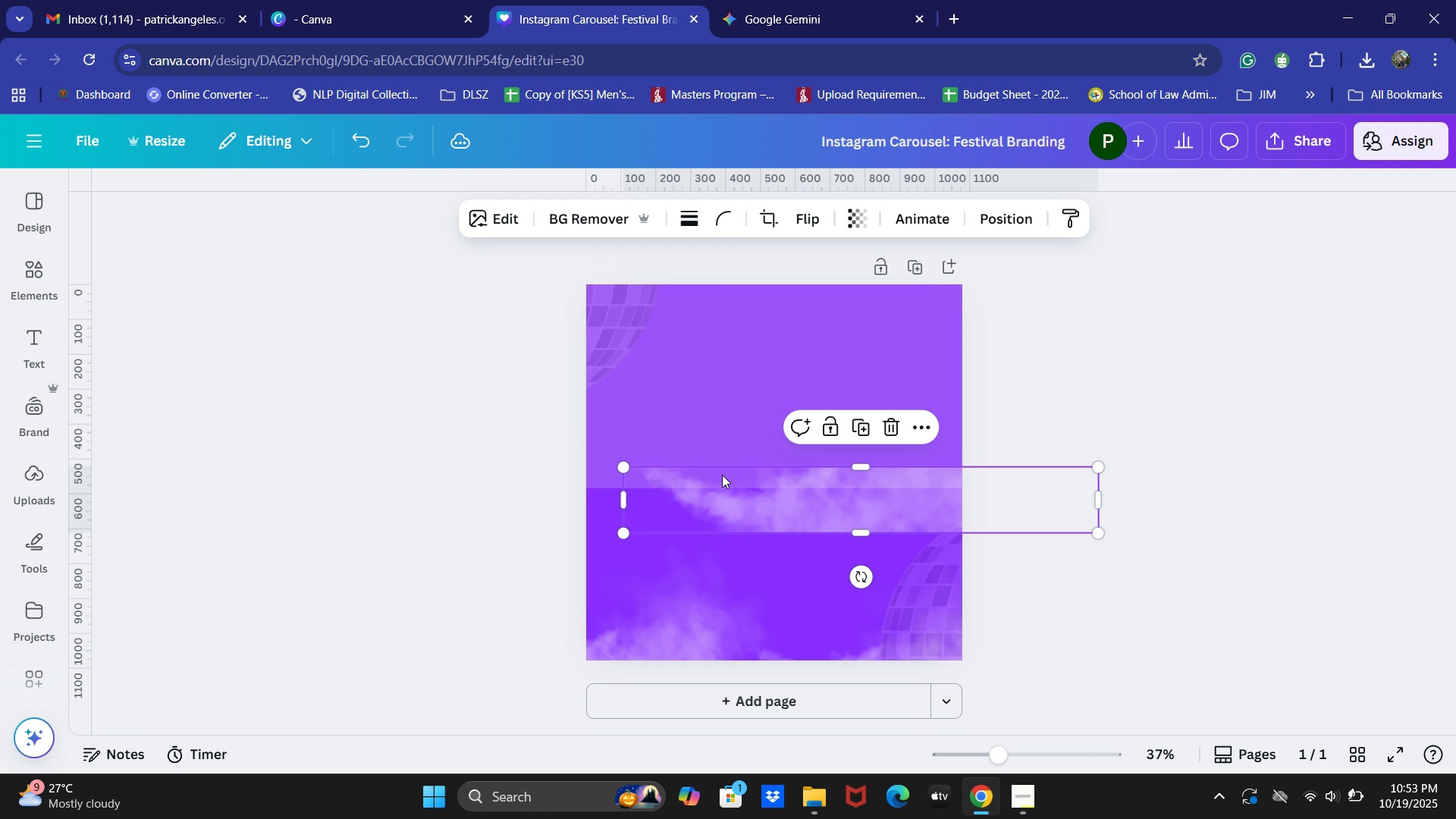 
left_click_drag(start_coordinate=[722, 475], to_coordinate=[551, 462])
 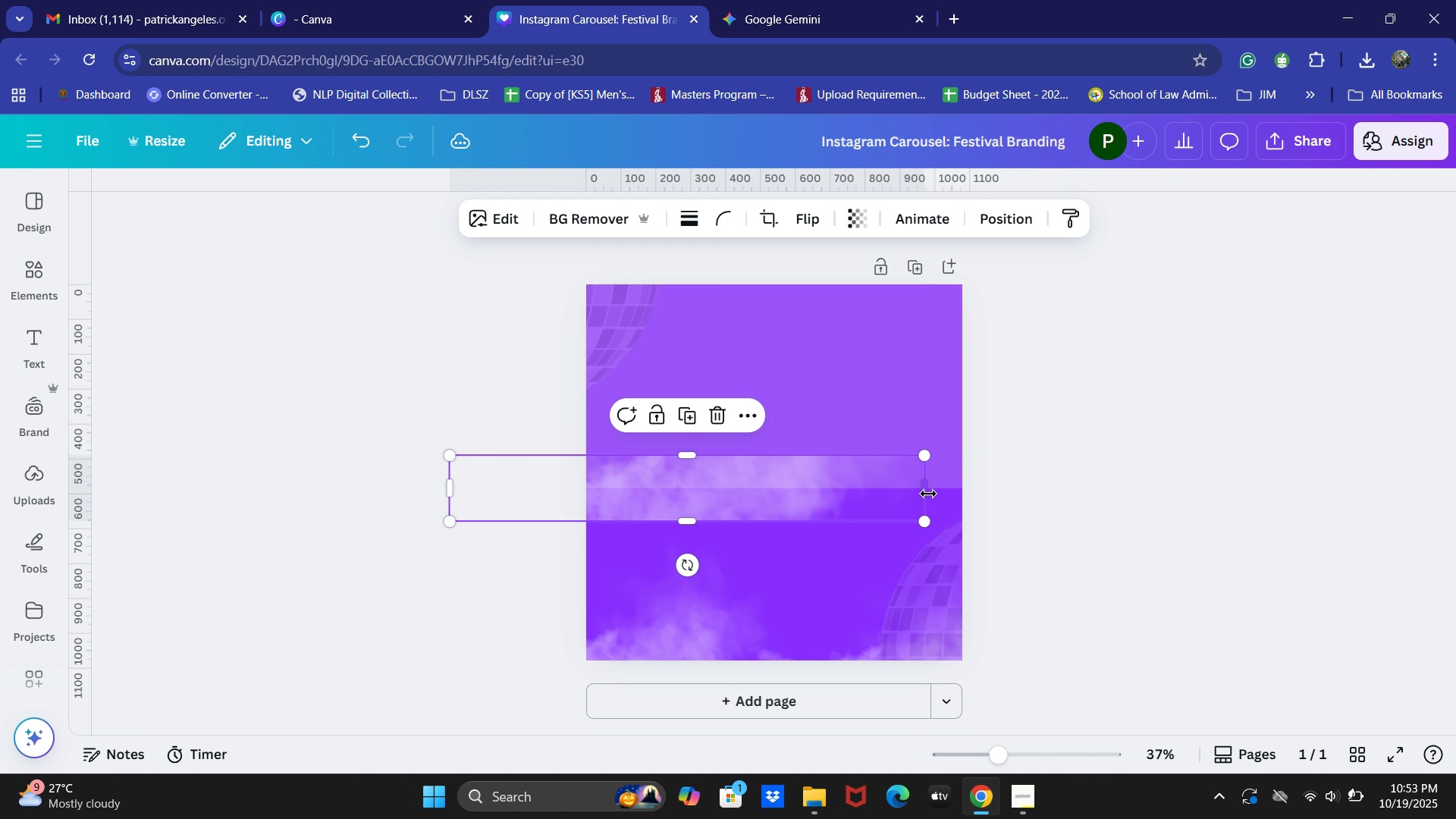 
left_click_drag(start_coordinate=[927, 492], to_coordinate=[1055, 496])
 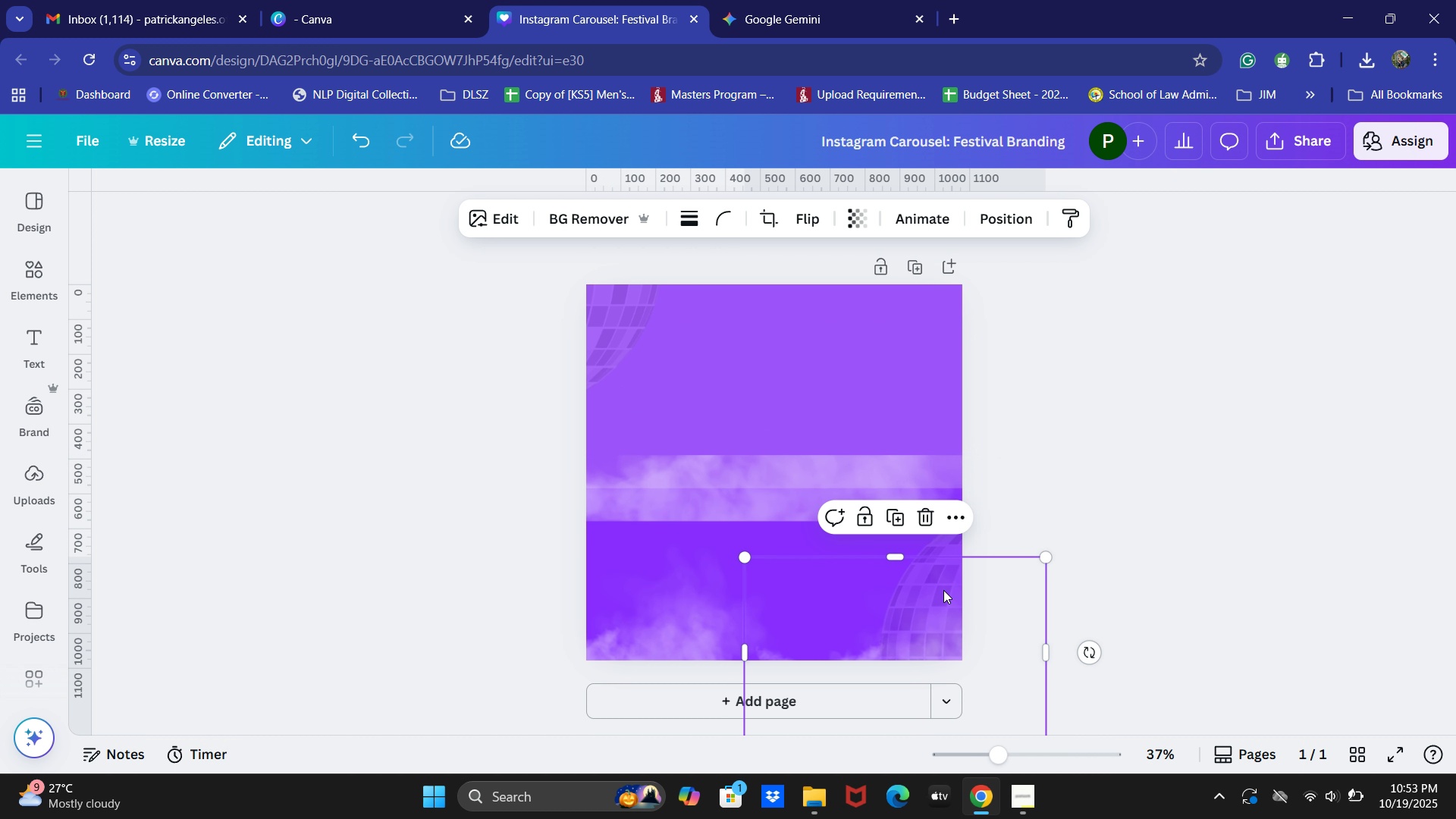 
left_click([943, 590])
 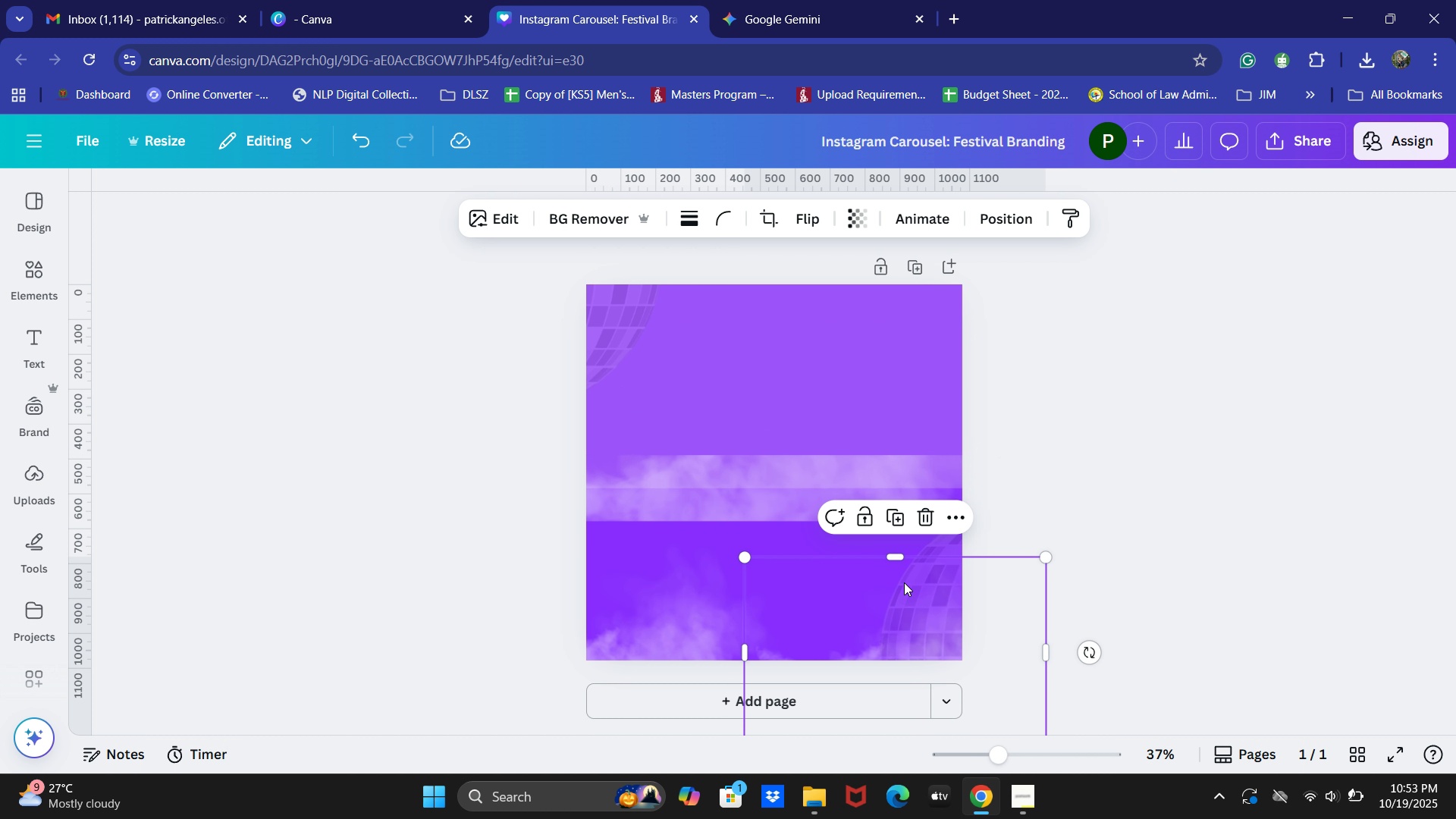 
key(Backspace)
 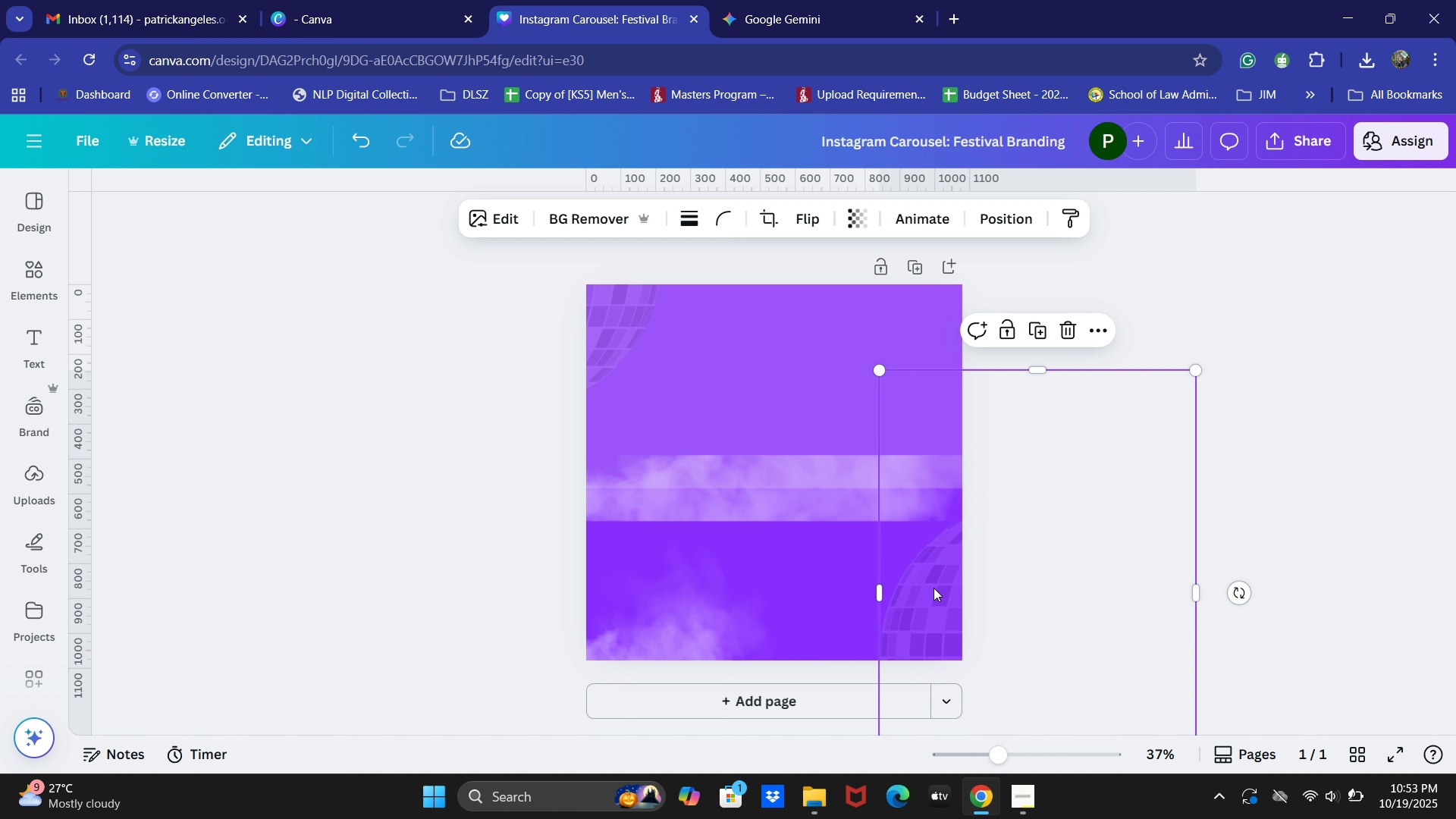 
key(Backspace)
 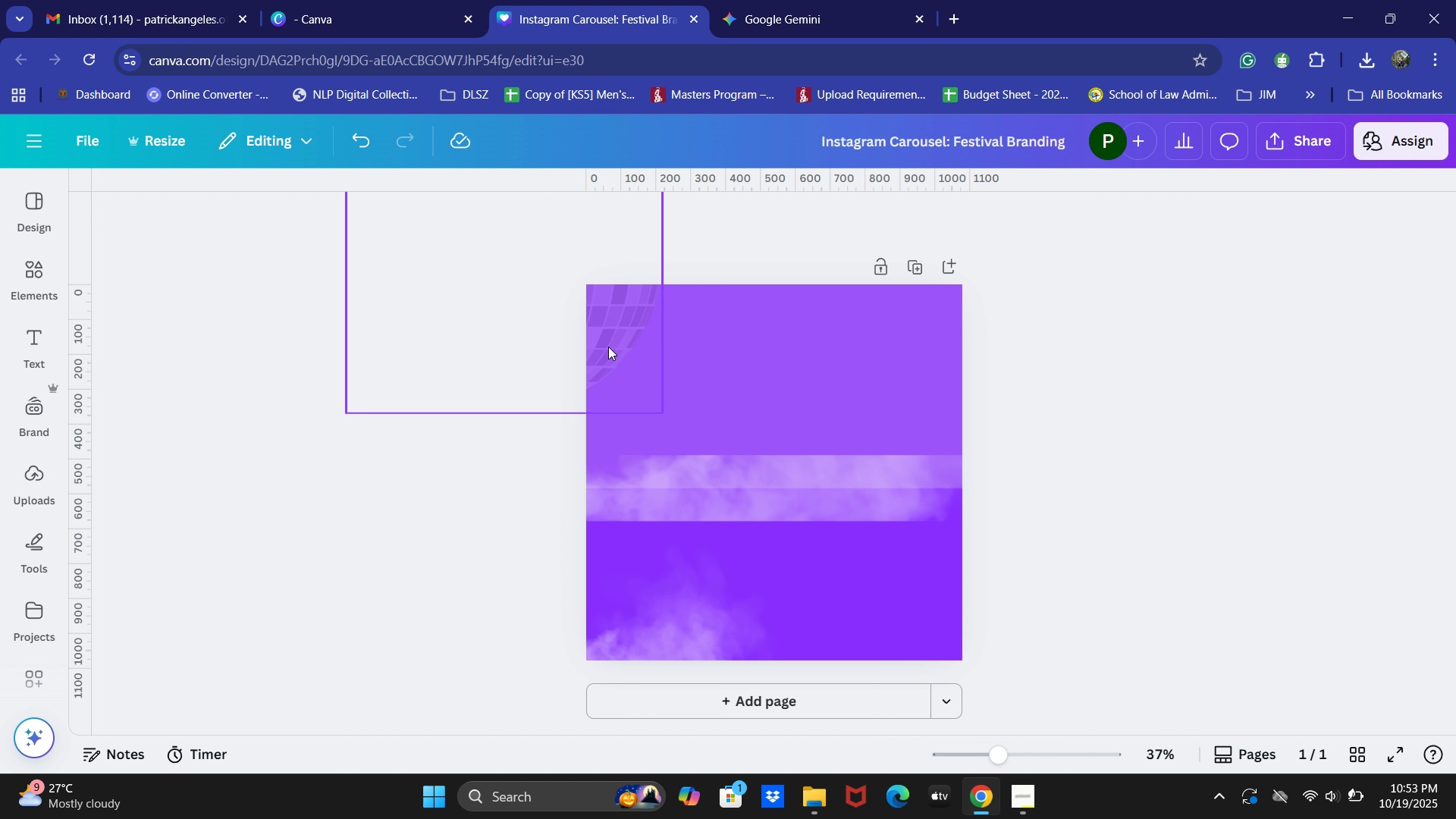 
key(Backspace)
 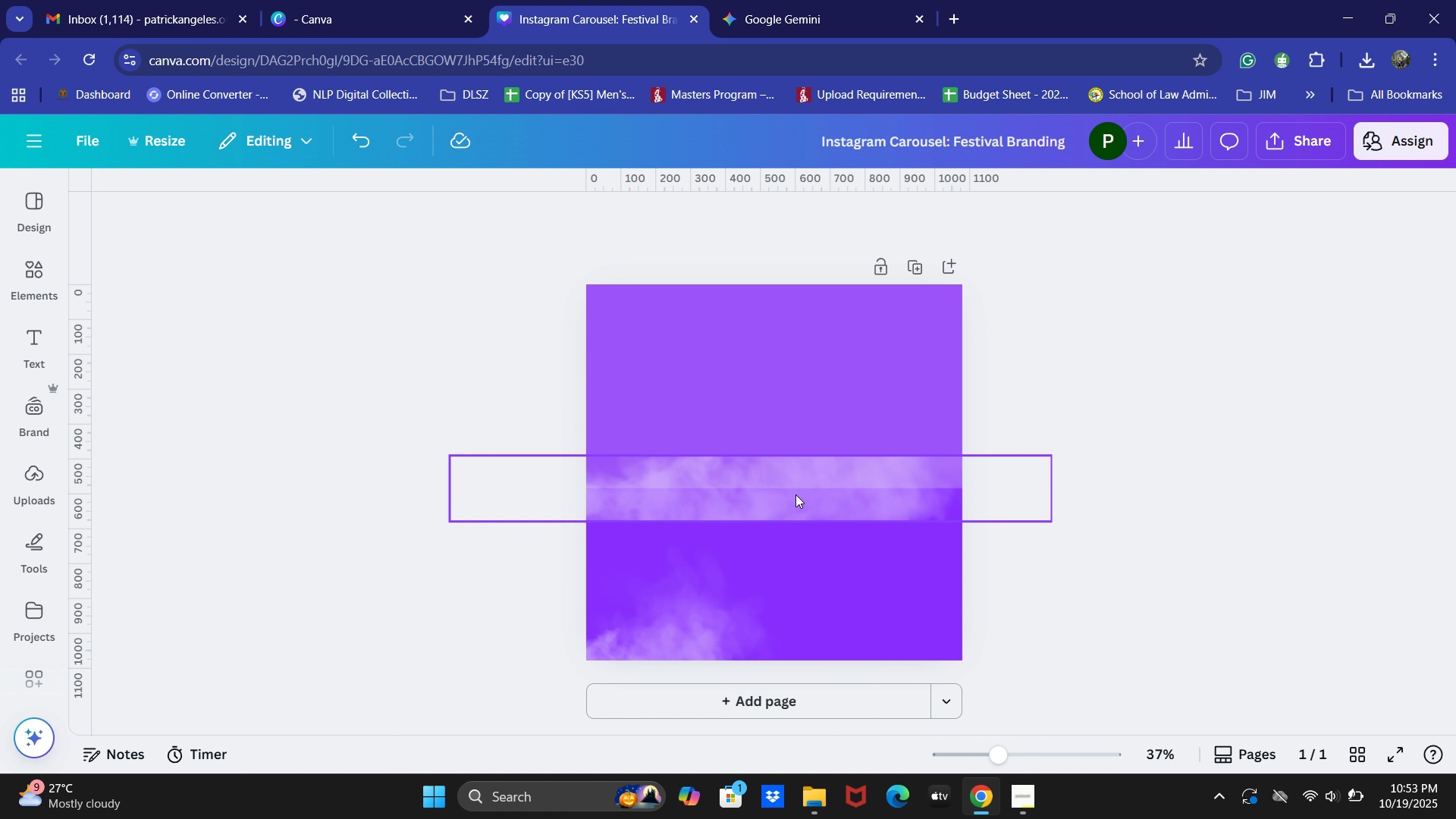 
left_click_drag(start_coordinate=[795, 494], to_coordinate=[788, 493])
 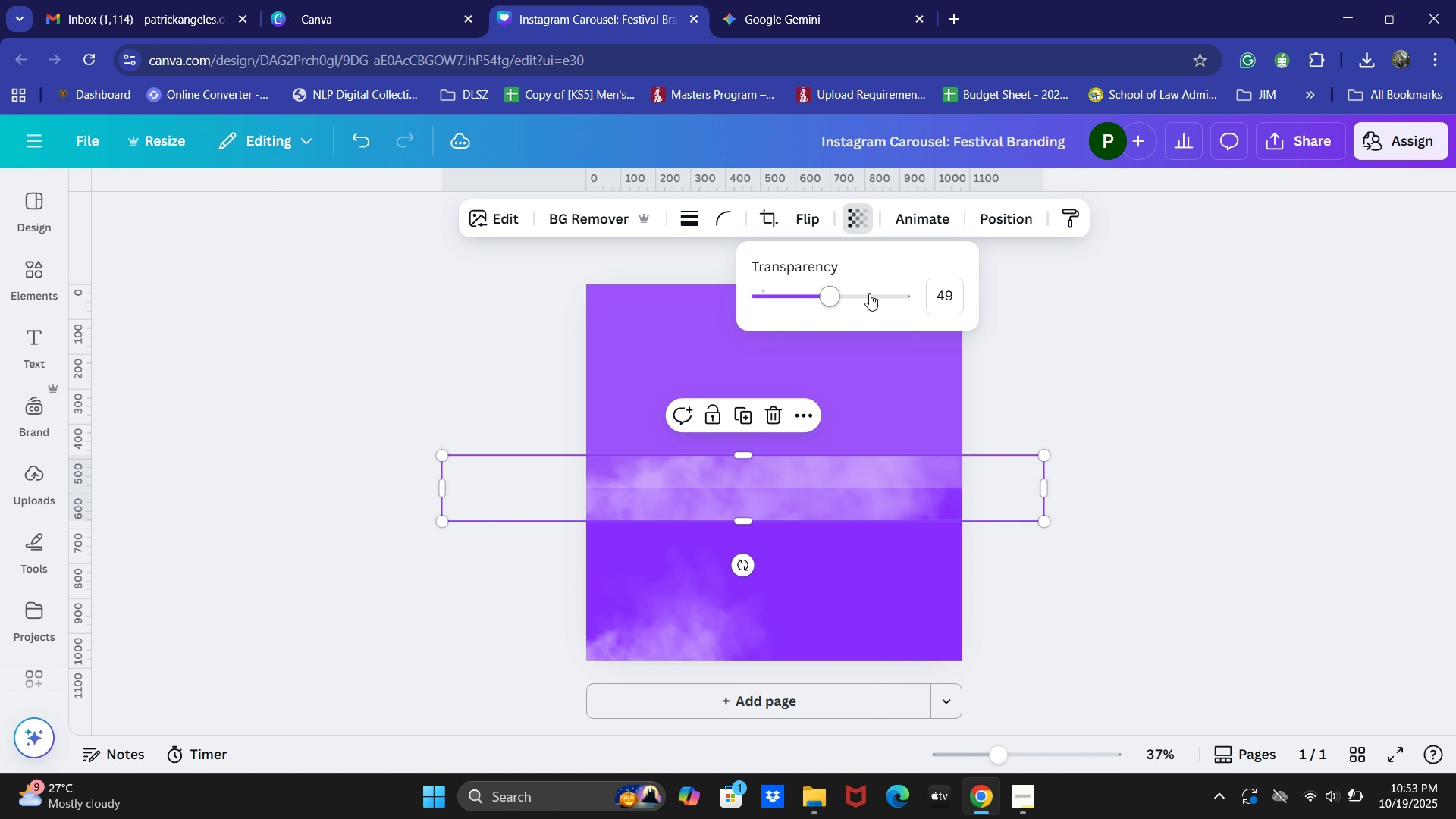 
left_click_drag(start_coordinate=[860, 296], to_coordinate=[849, 293])
 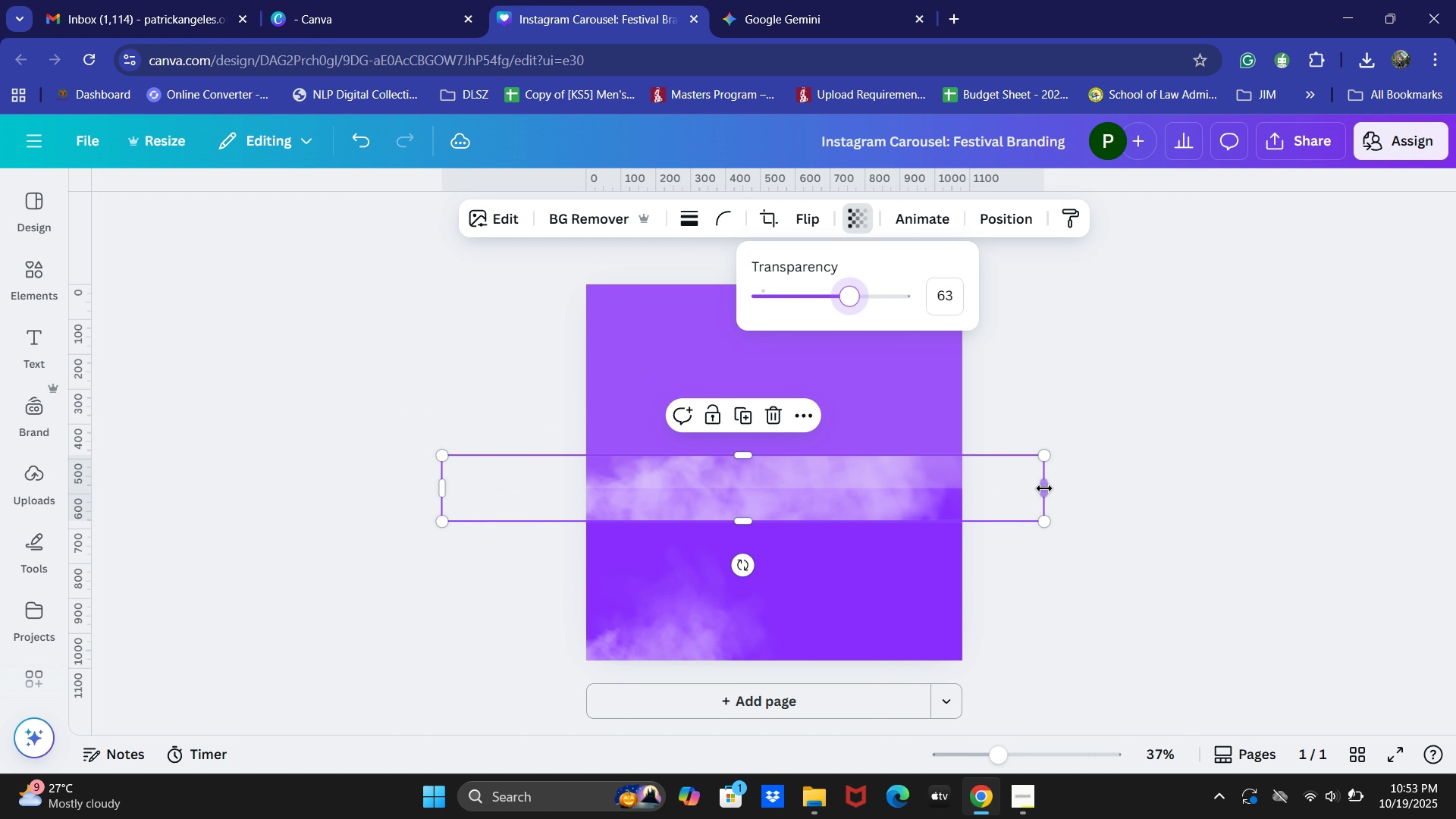 
left_click_drag(start_coordinate=[1044, 488], to_coordinate=[1118, 492])
 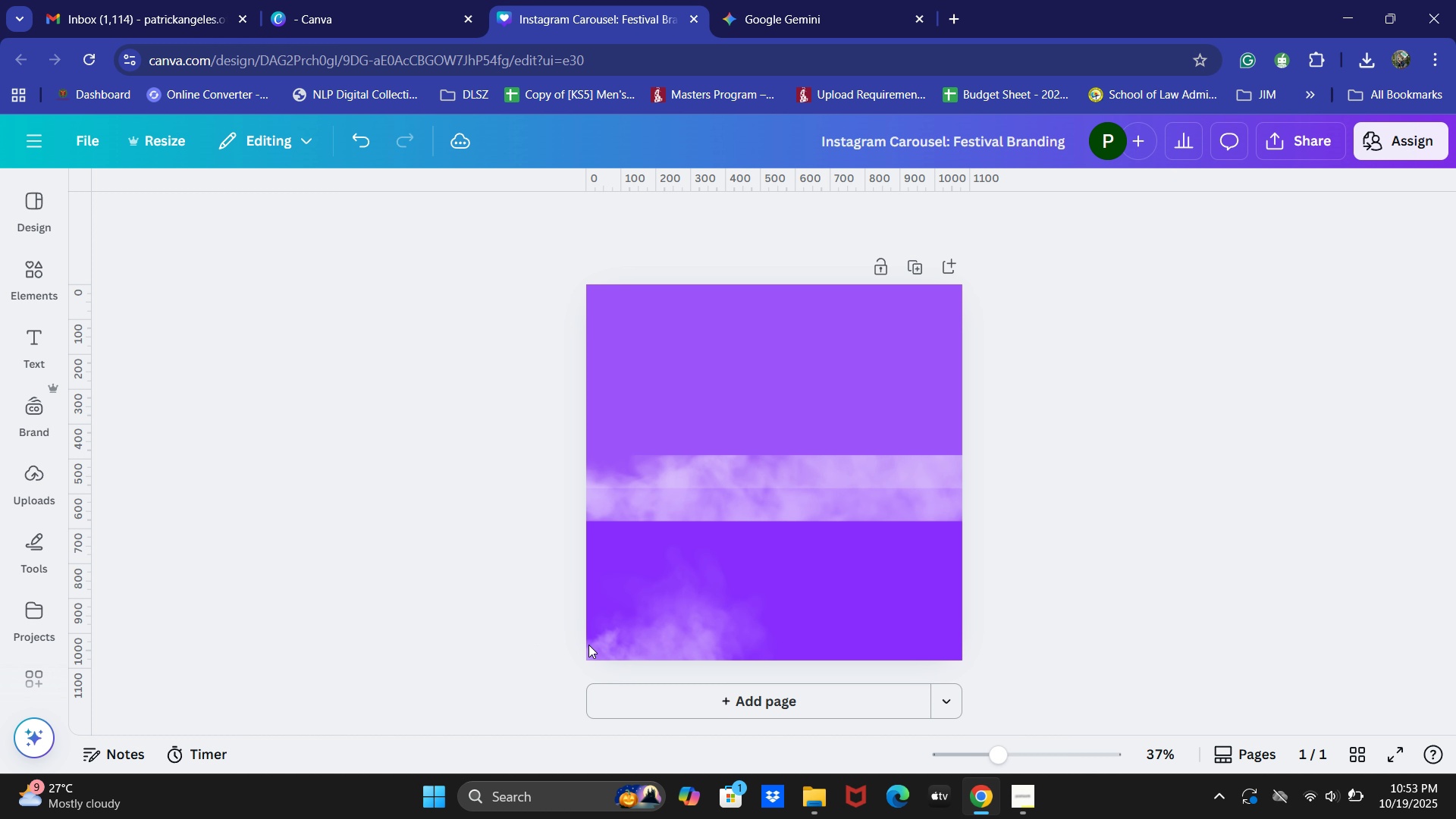 
double_click([742, 624])
 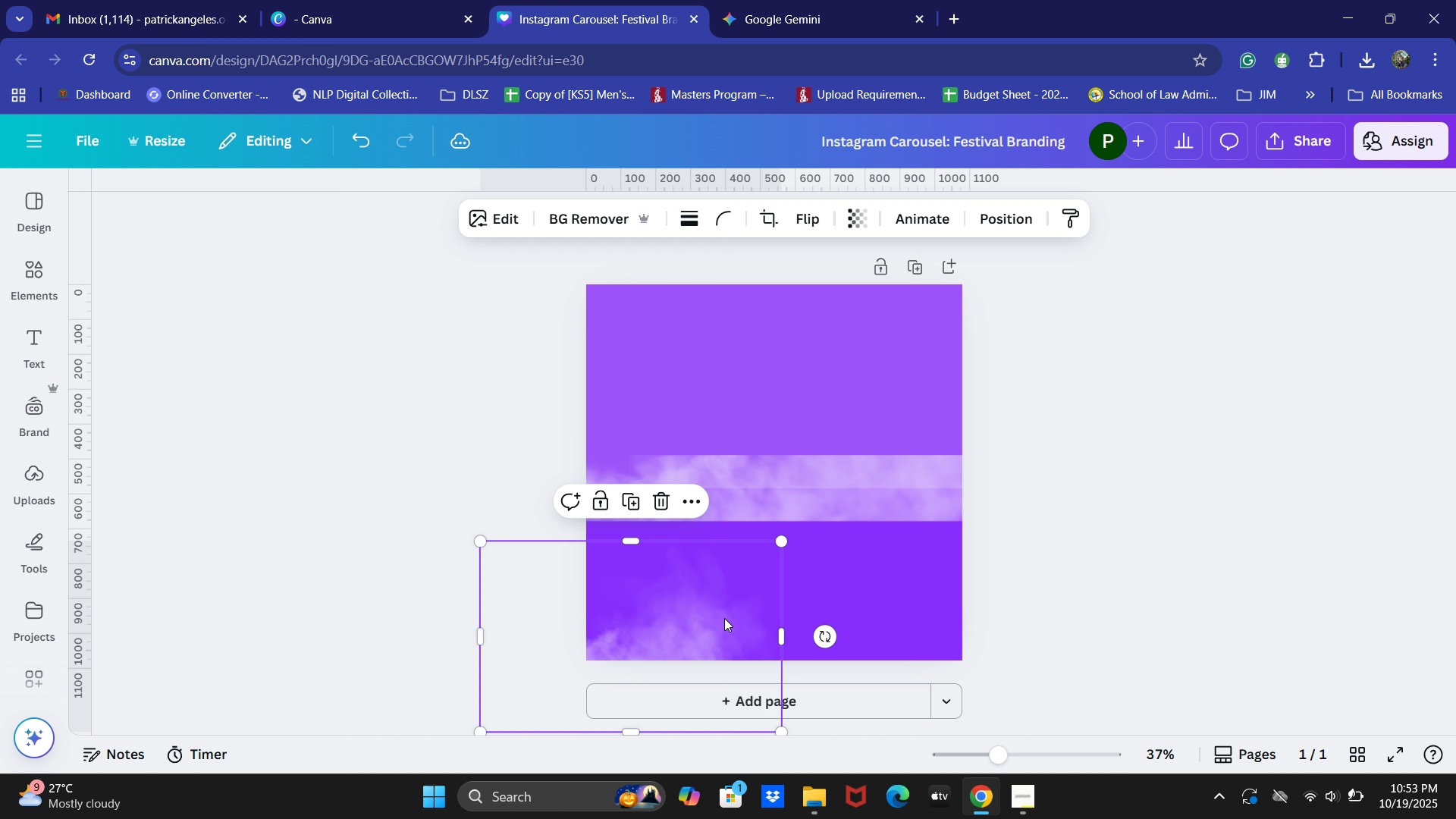 
key(Backspace)
 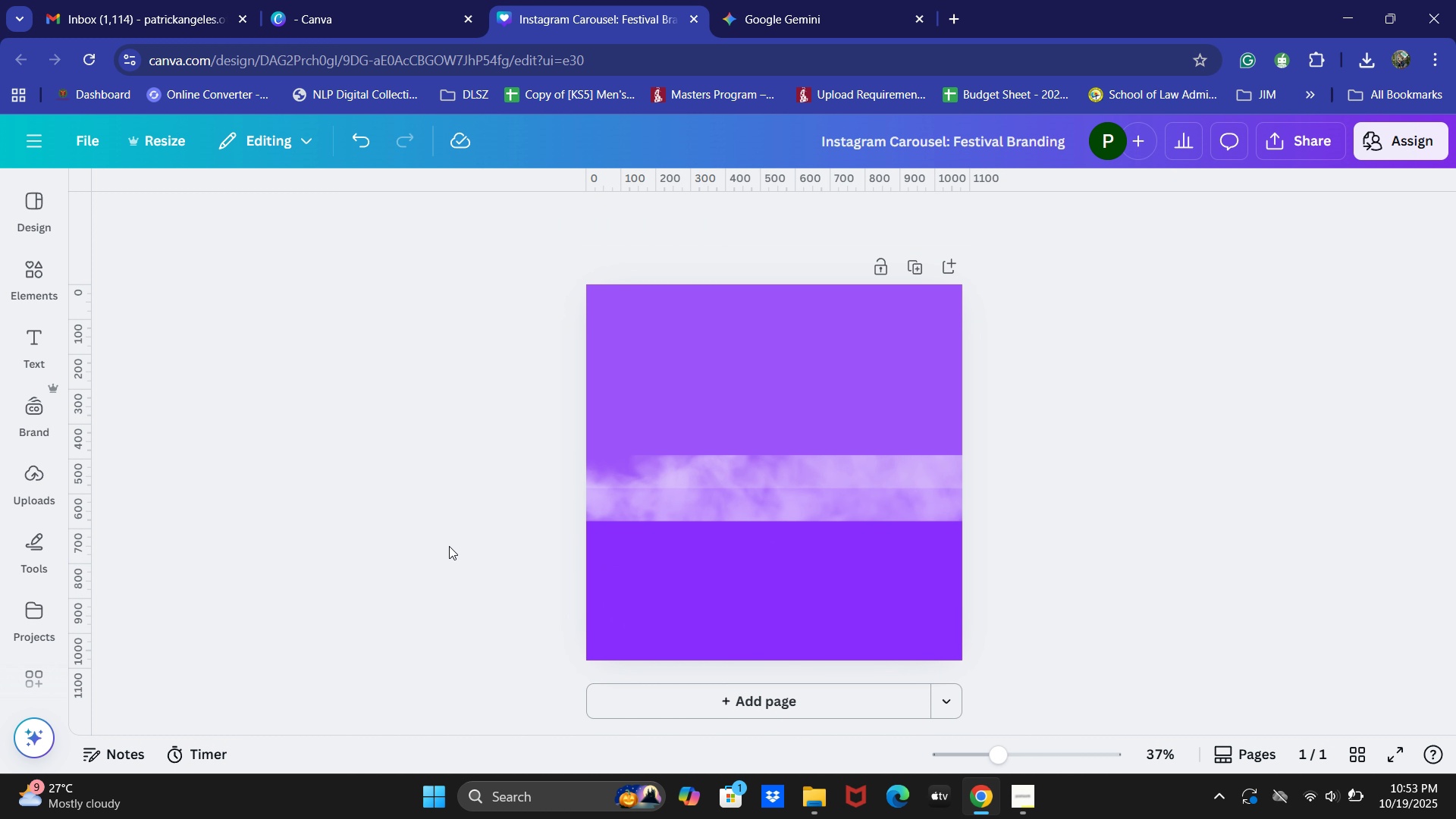 
left_click([427, 537])
 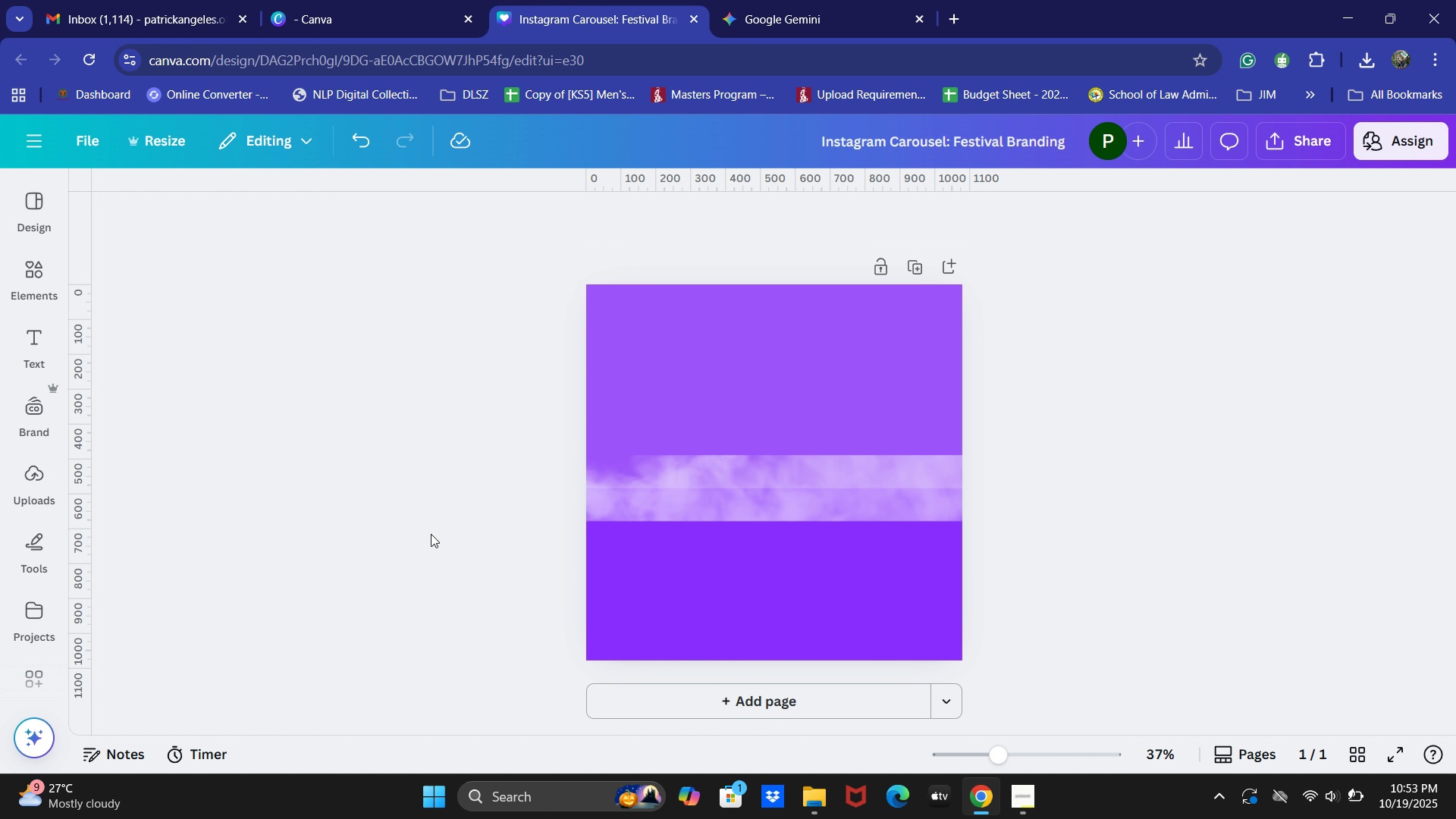 
key(Control+Z)
 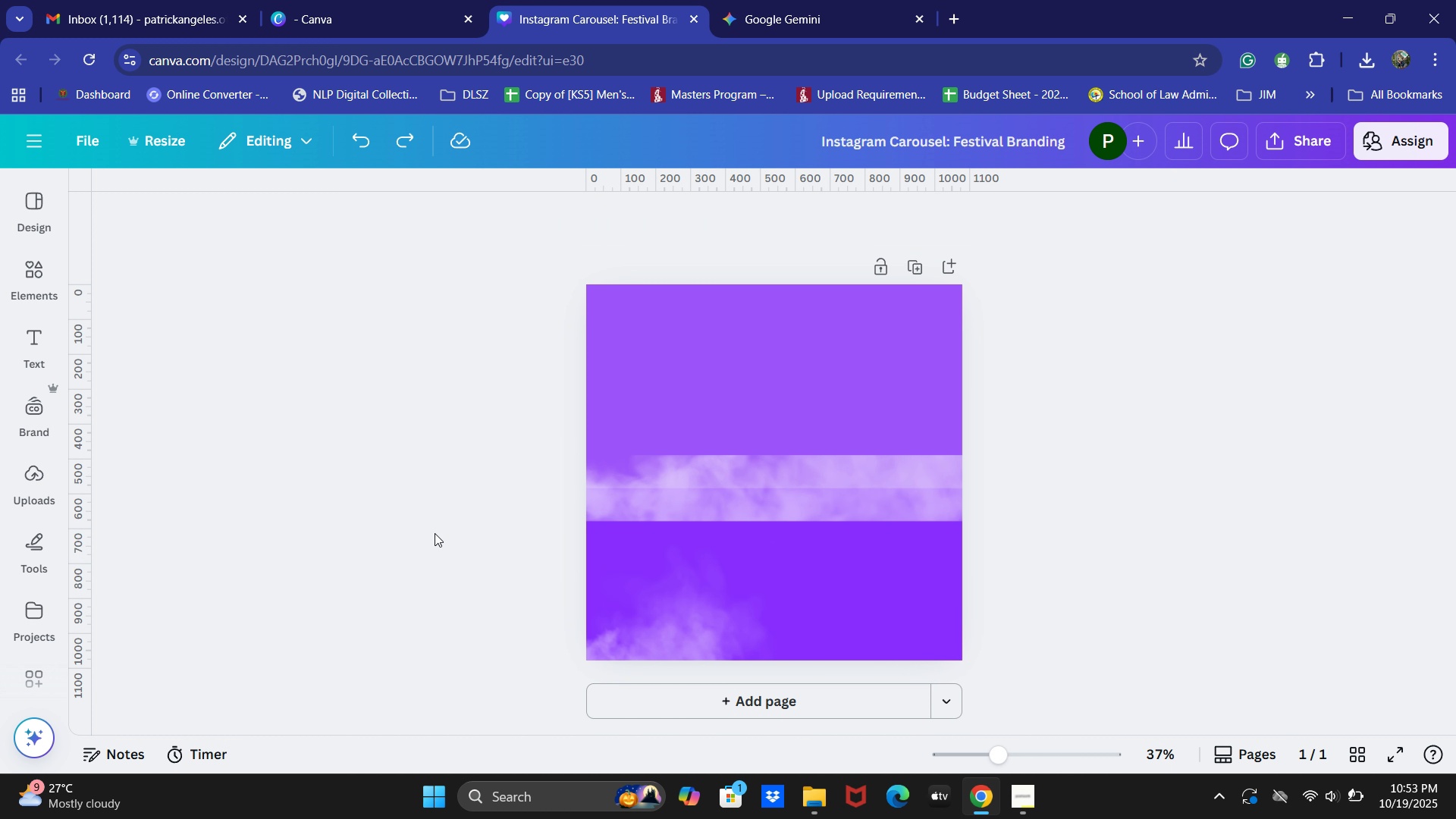 
key(Control+Z)
 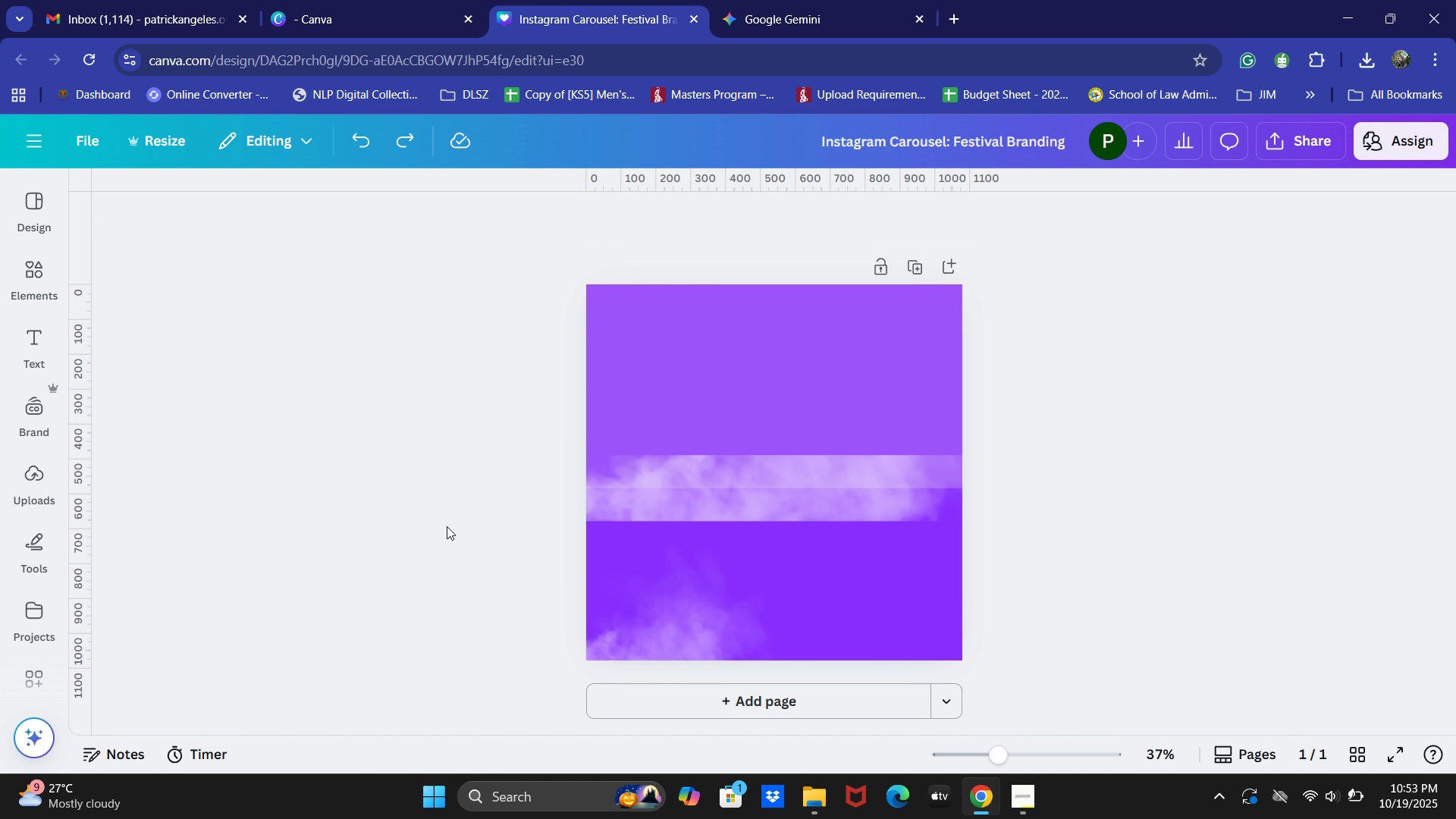 
key(Control+Z)
 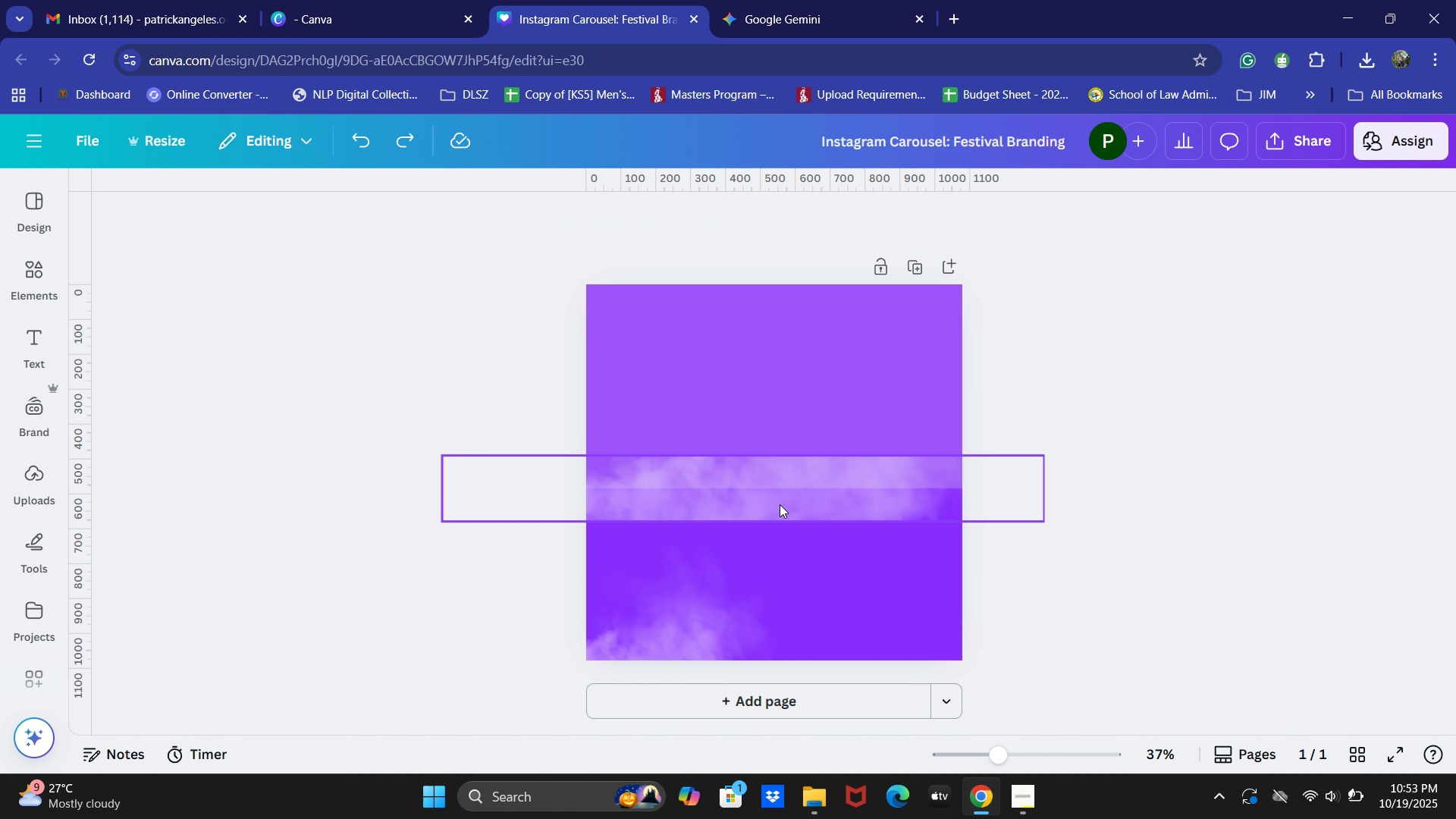 
key(Control+ControlLeft)
 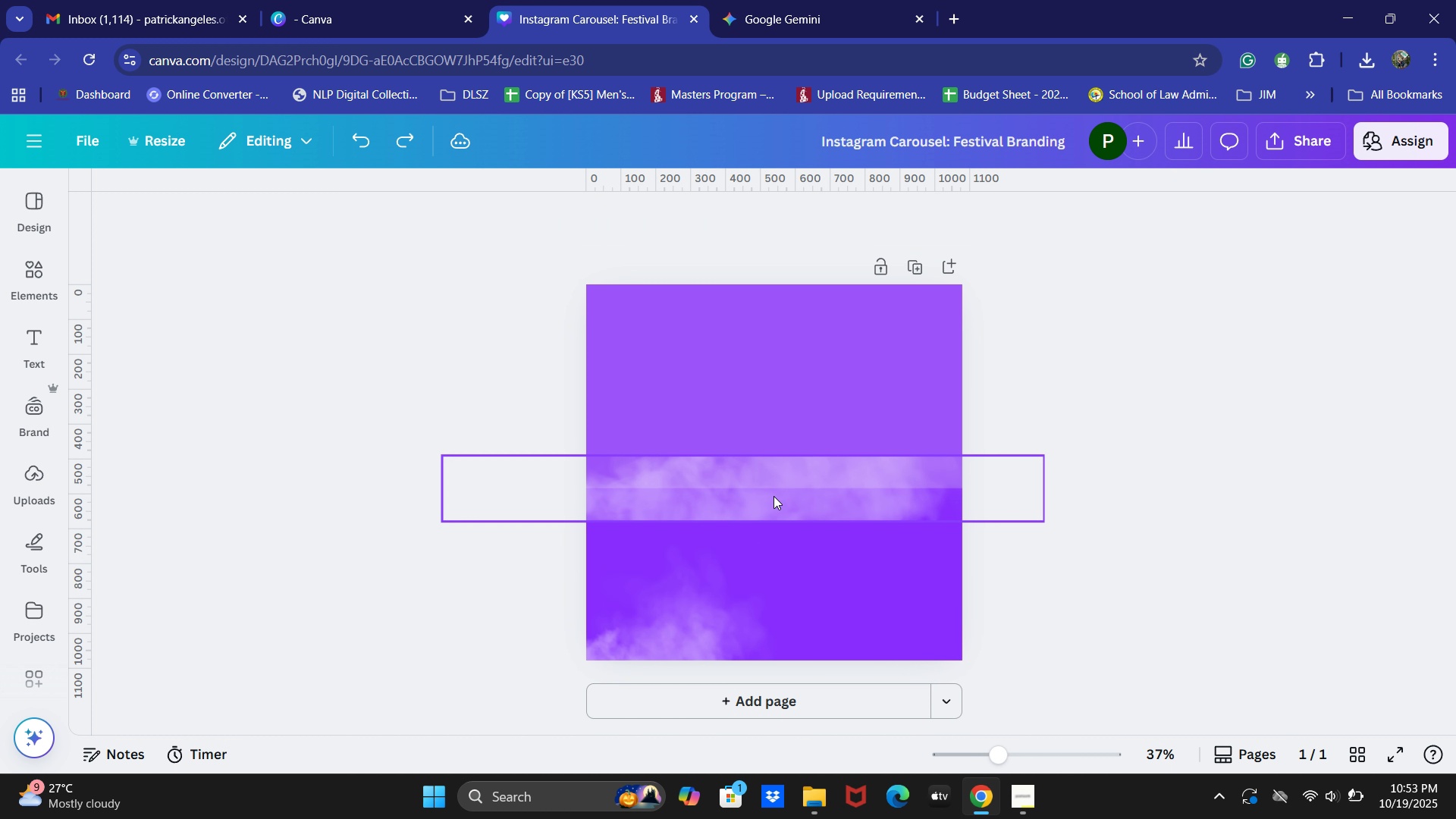 
left_click([774, 496])
 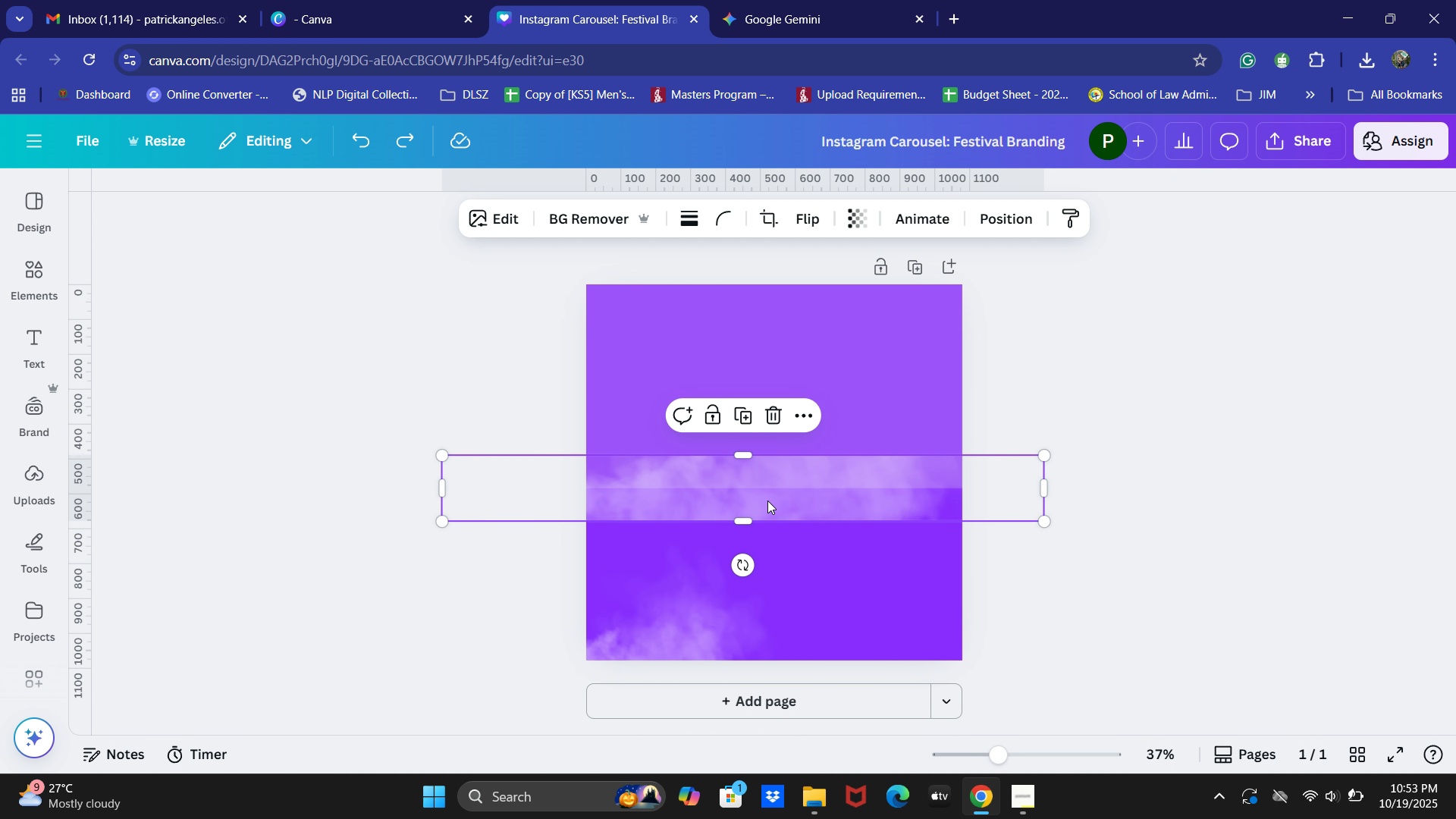 
key(Backspace)
 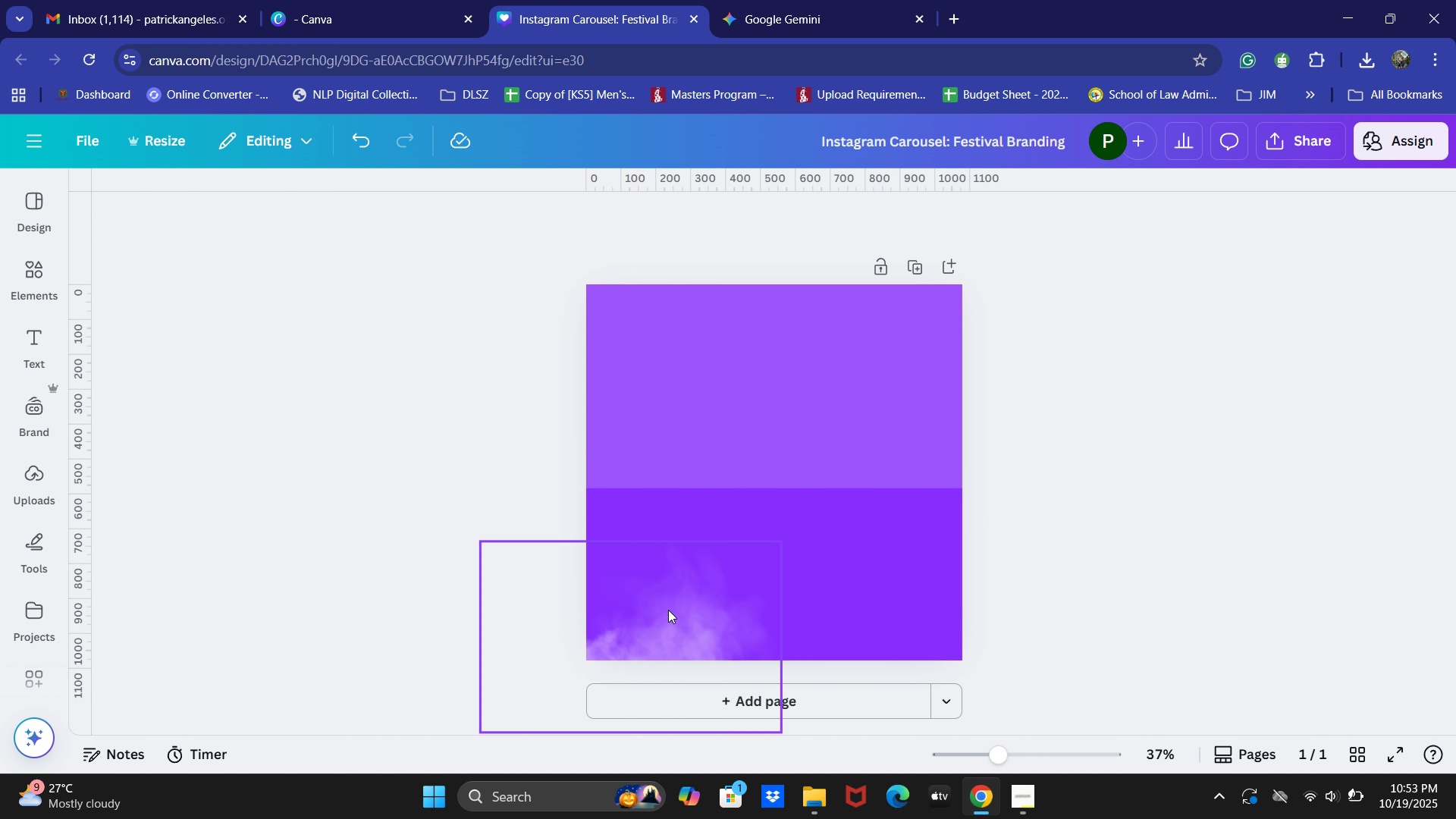 
left_click([668, 610])
 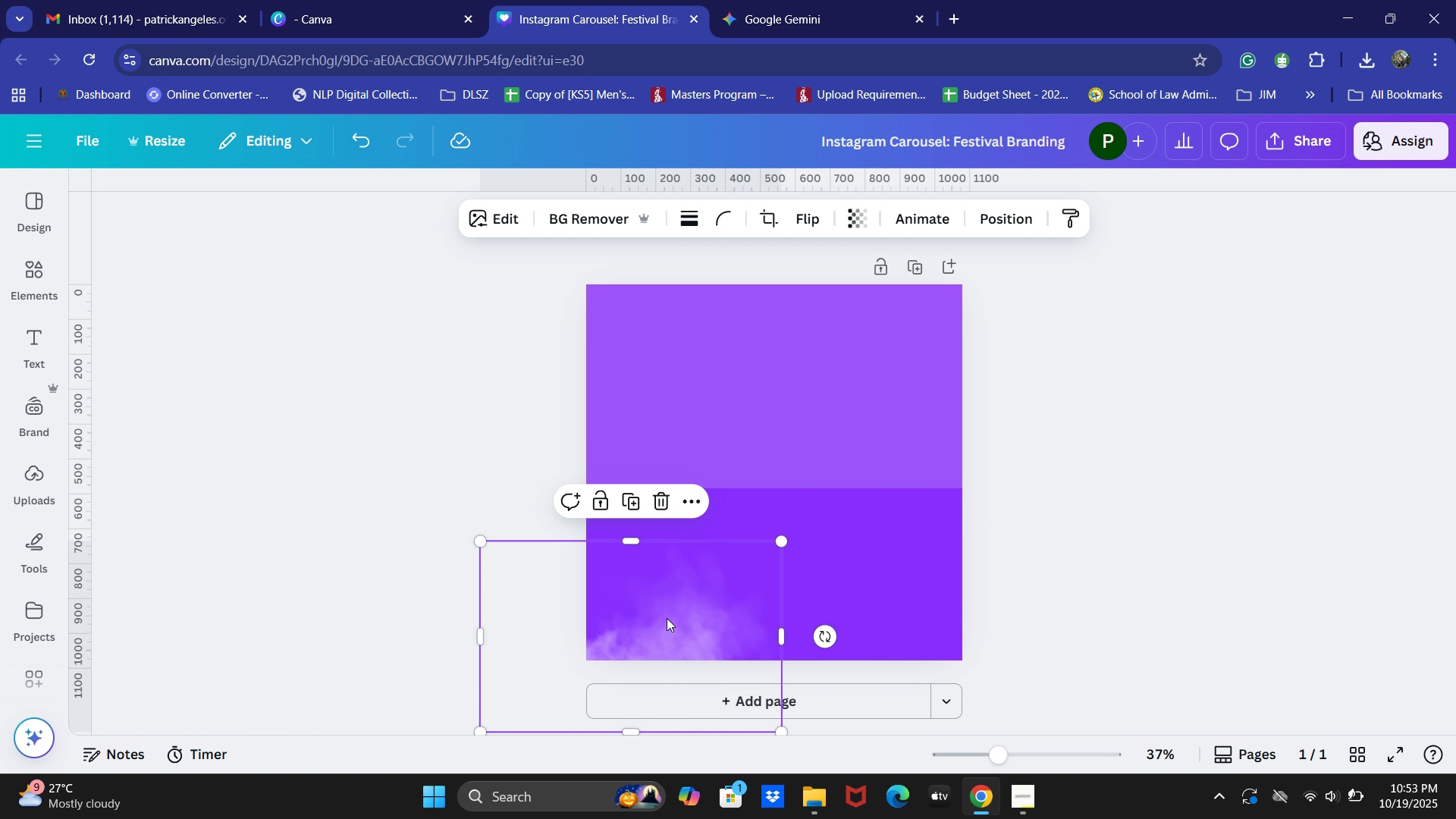 
hold_key(key=ControlLeft, duration=0.35)
 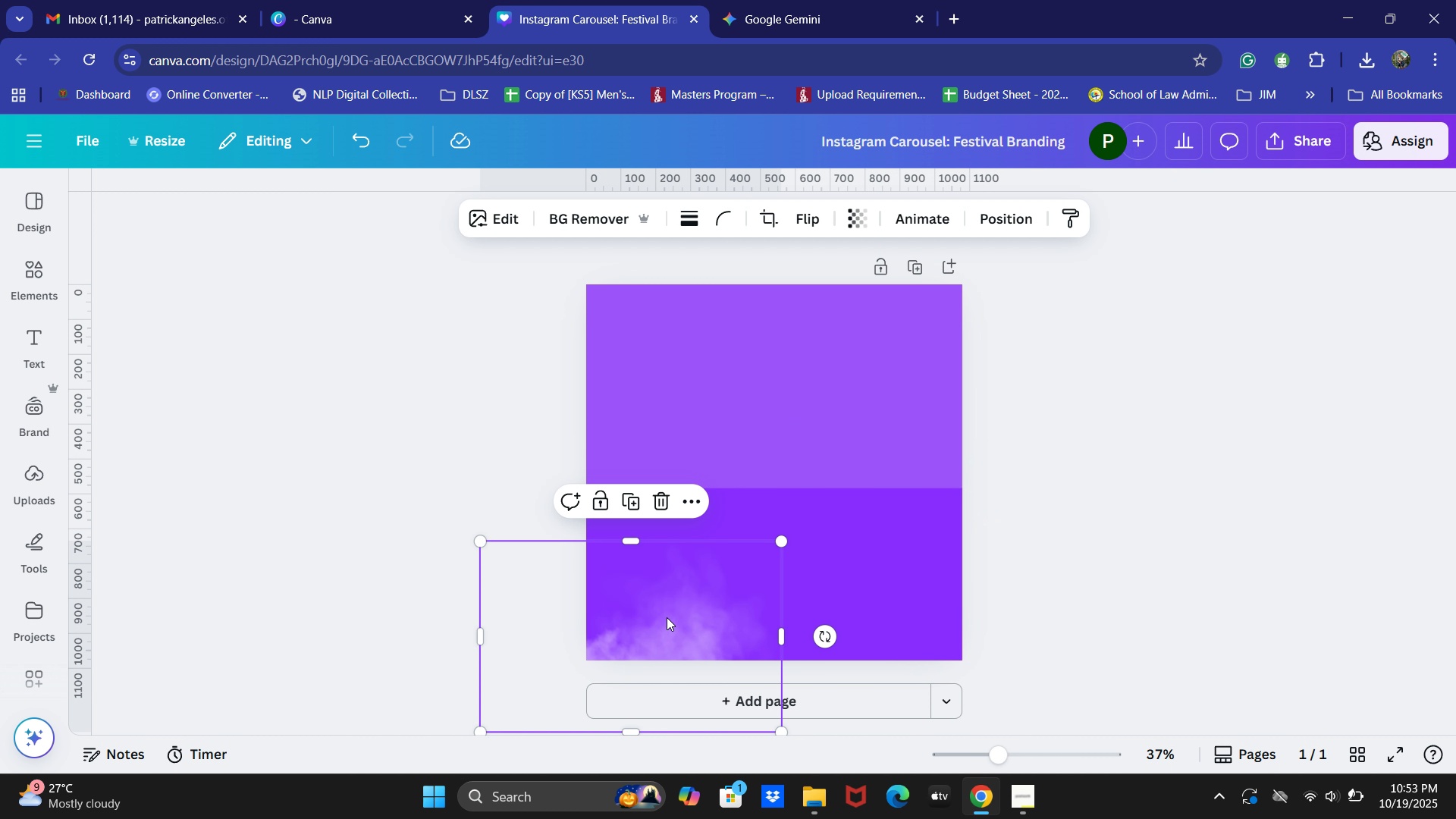 
left_click_drag(start_coordinate=[667, 618], to_coordinate=[674, 582])
 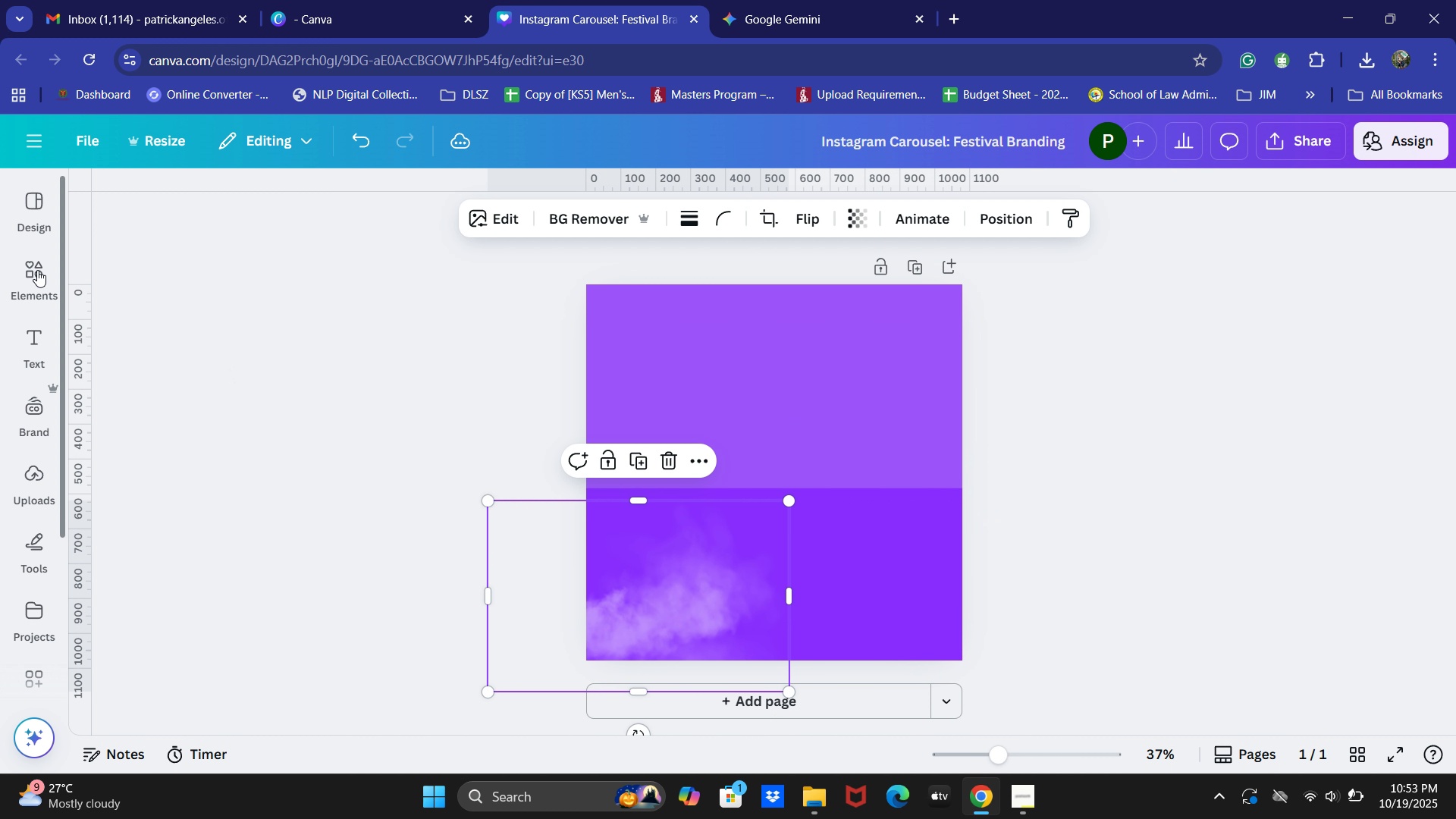 
left_click([29, 265])
 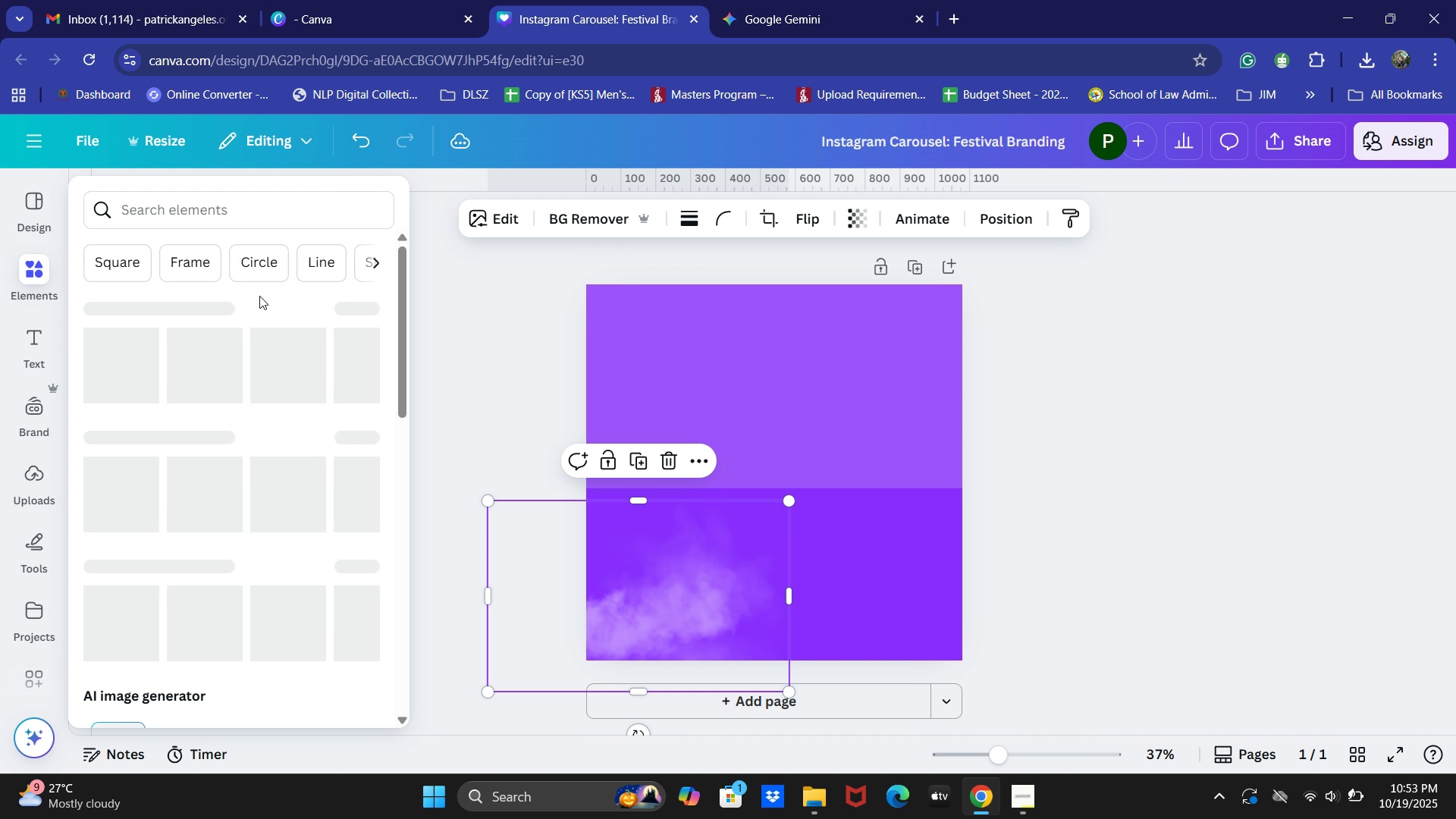 
left_click([206, 210])
 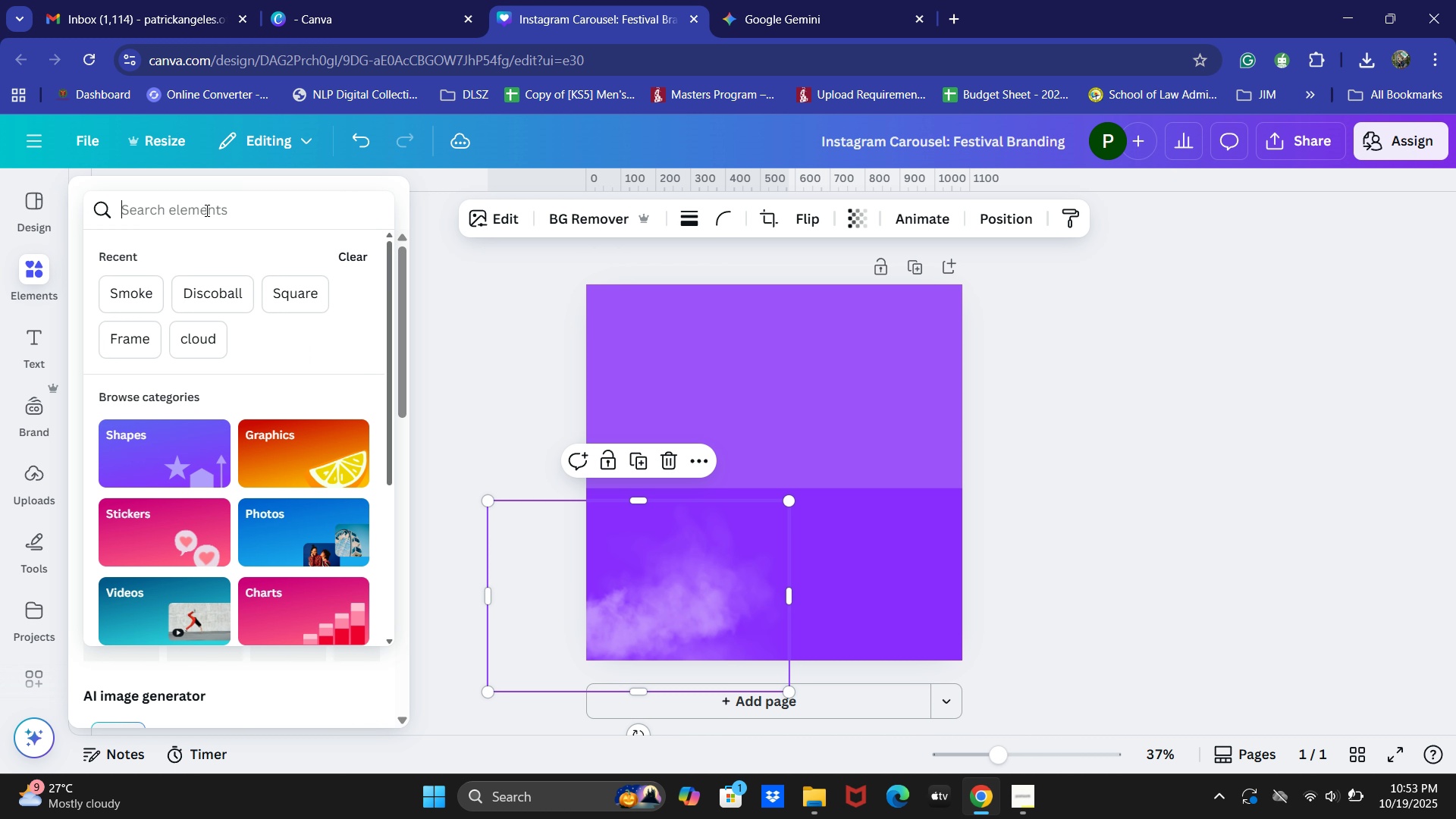 
type(Fireworks)
key(NumpadEnter)
 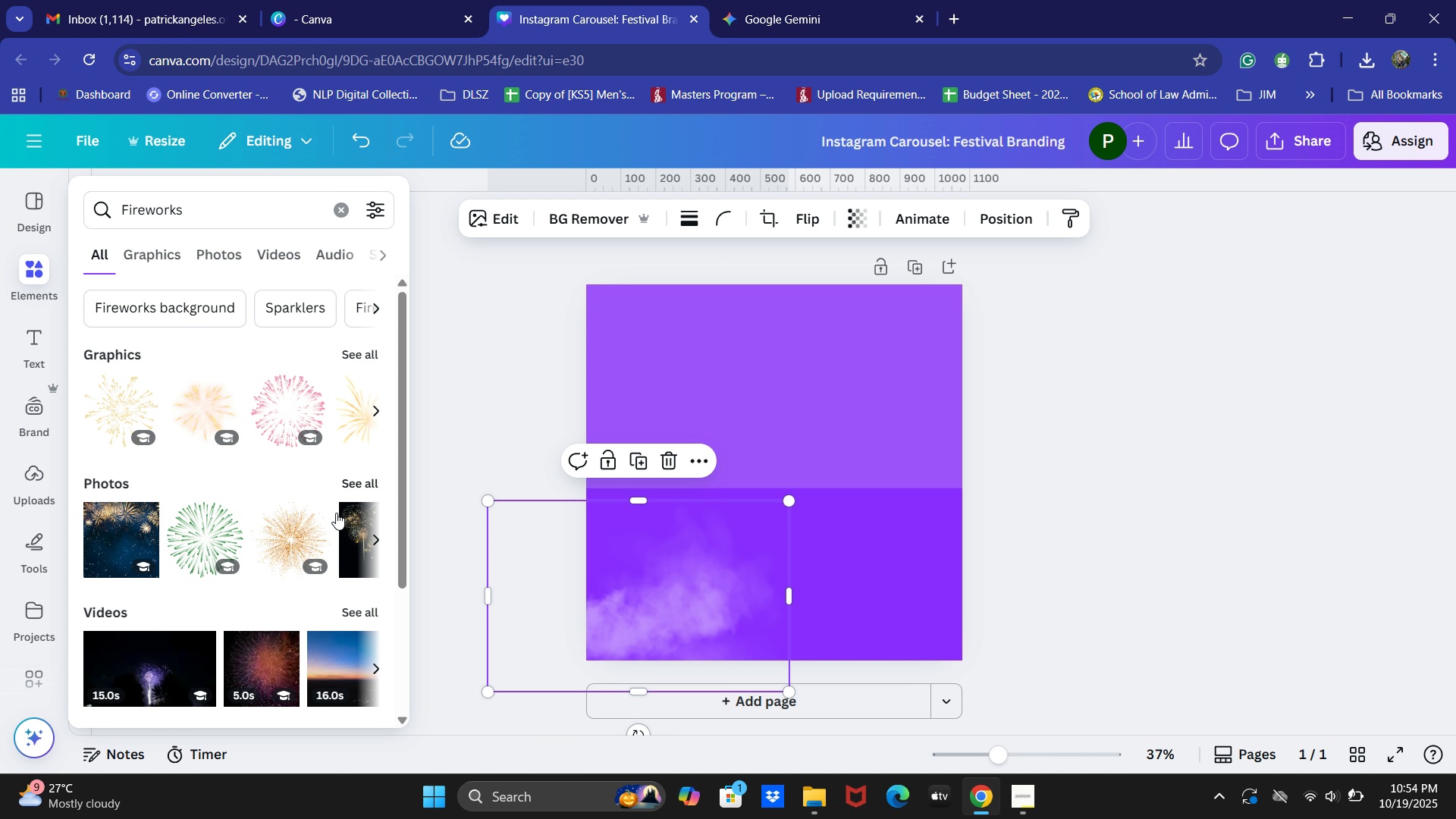 
left_click([354, 361])
 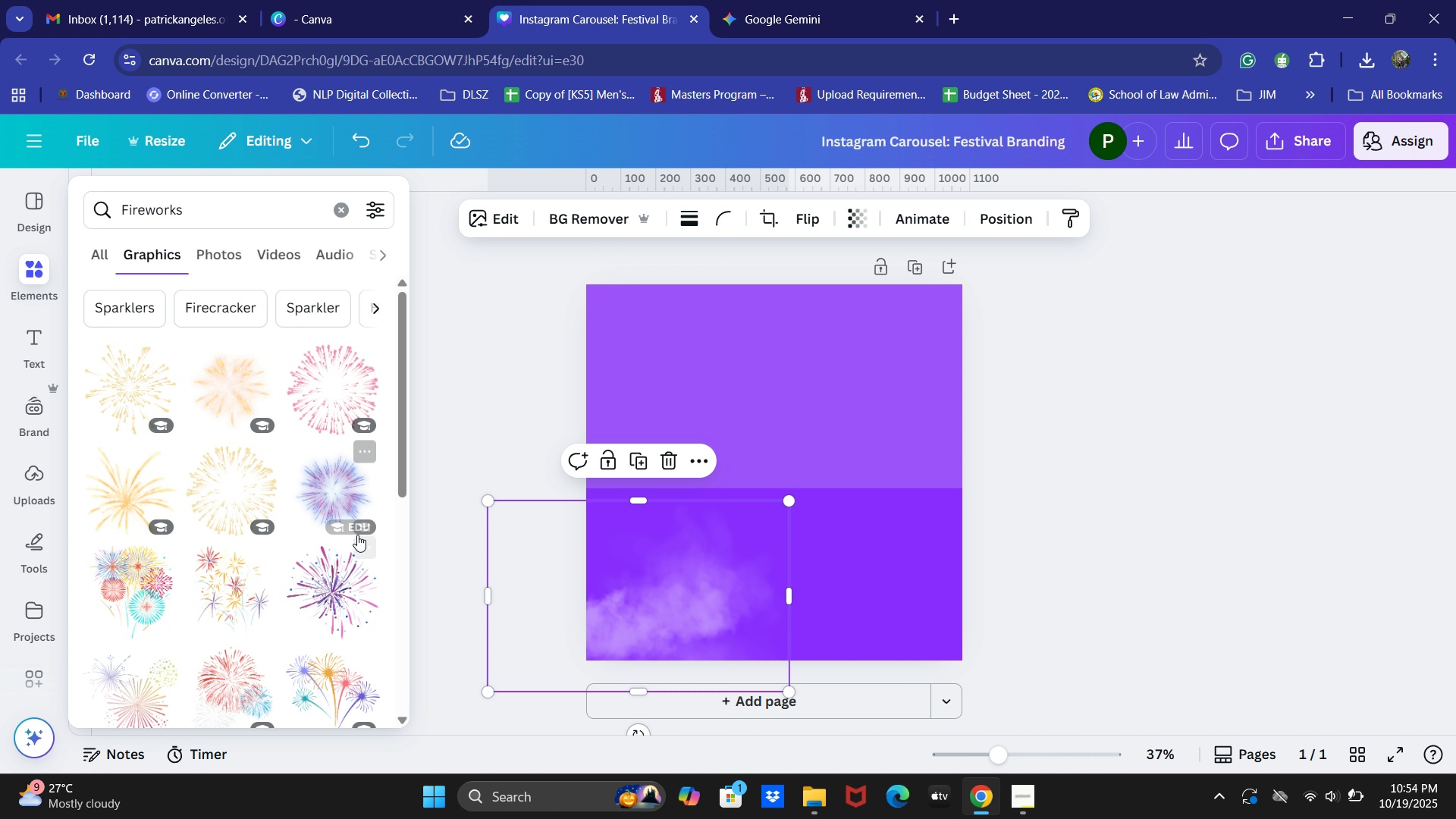 
left_click([316, 479])
 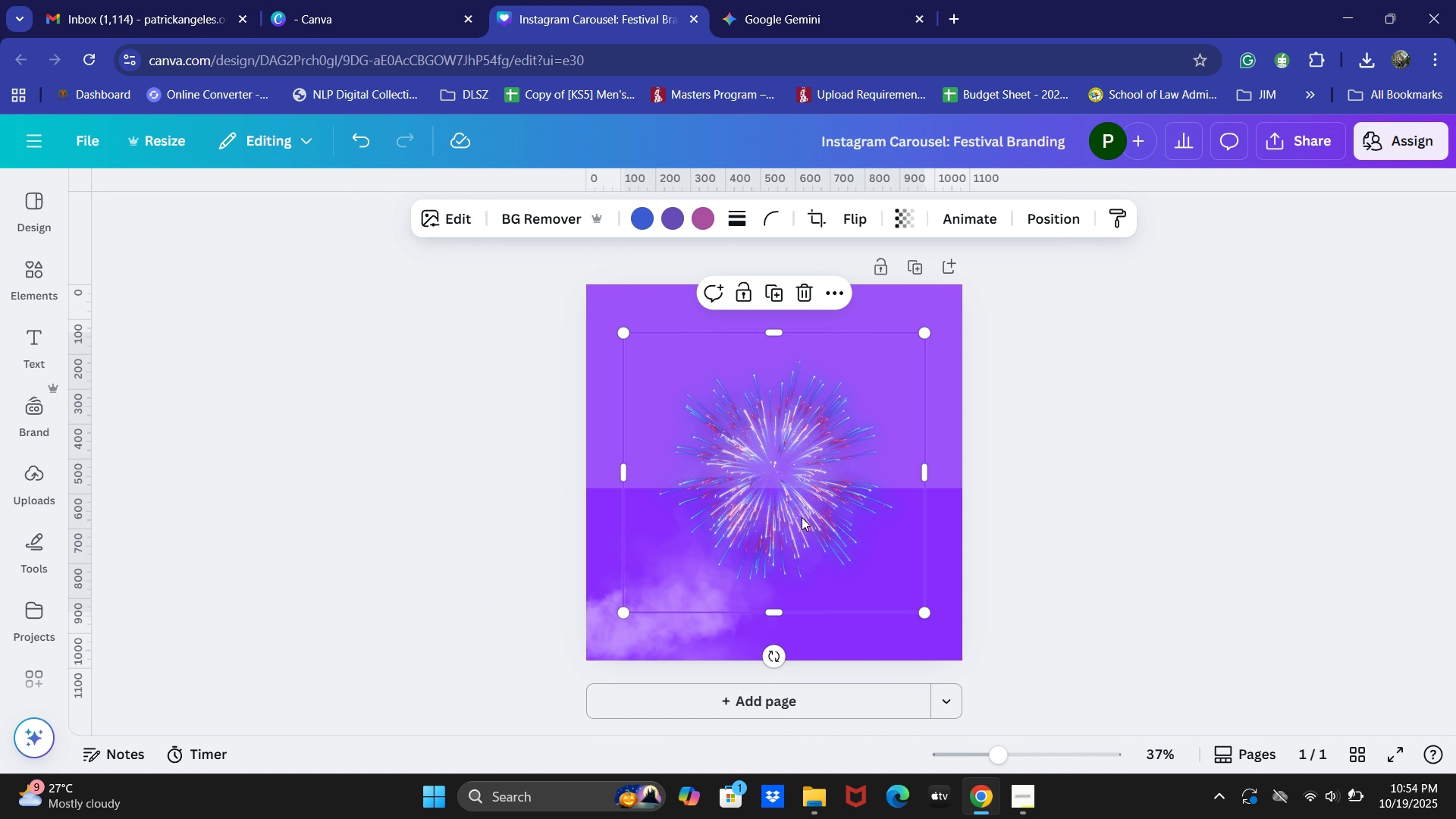 
left_click_drag(start_coordinate=[793, 502], to_coordinate=[799, 509])
 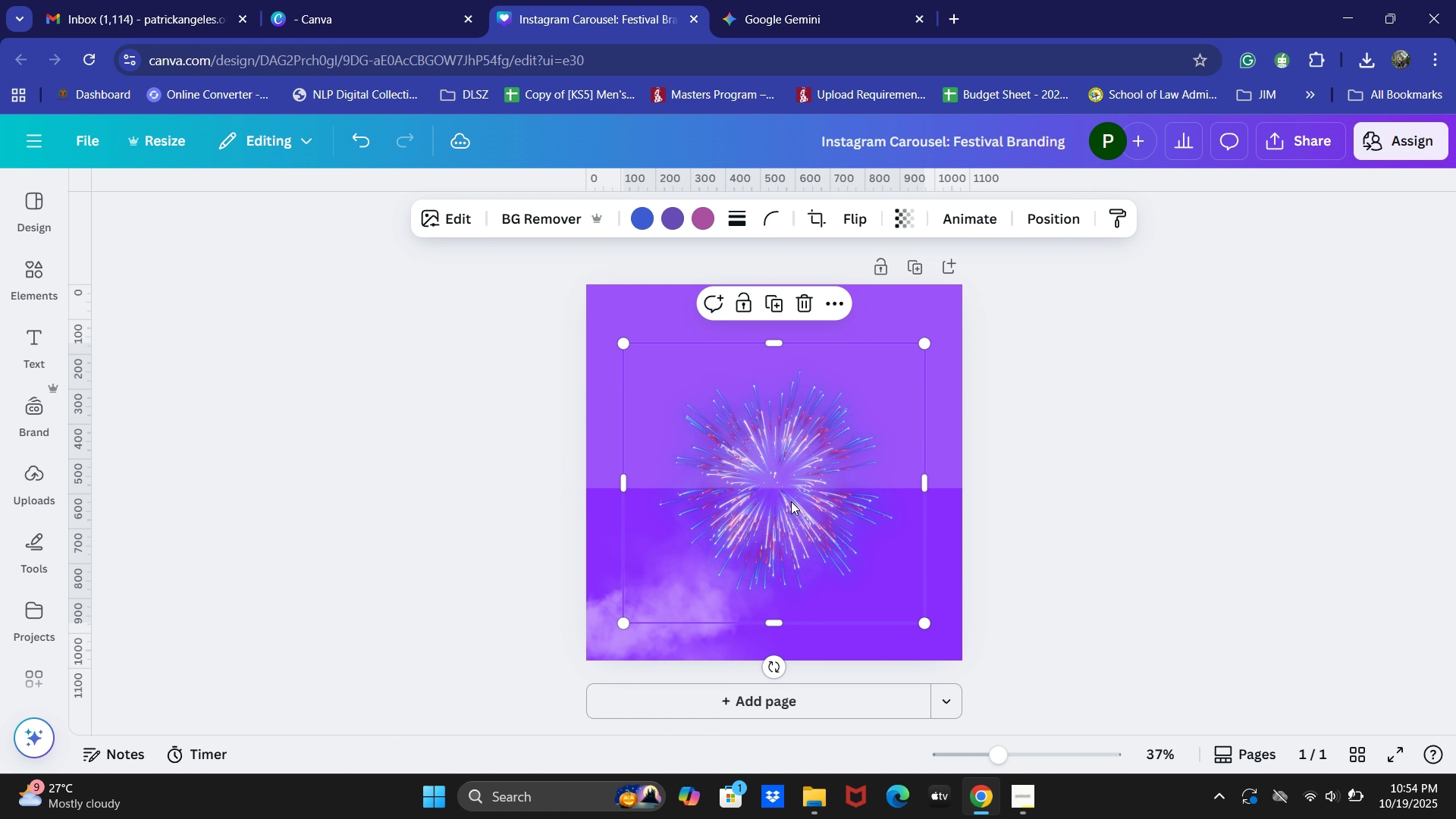 
left_click_drag(start_coordinate=[791, 500], to_coordinate=[790, 492])
 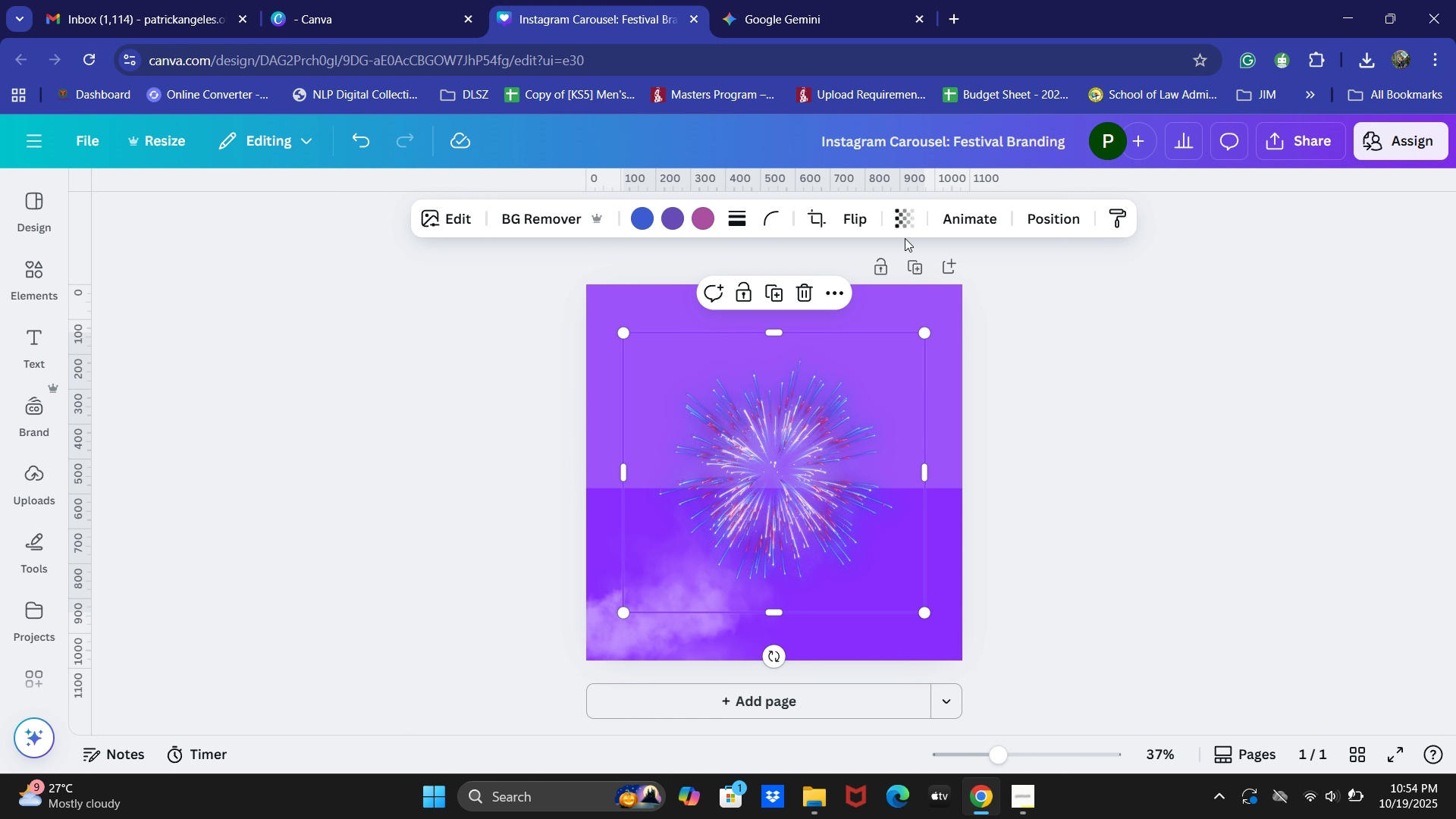 
left_click([907, 224])
 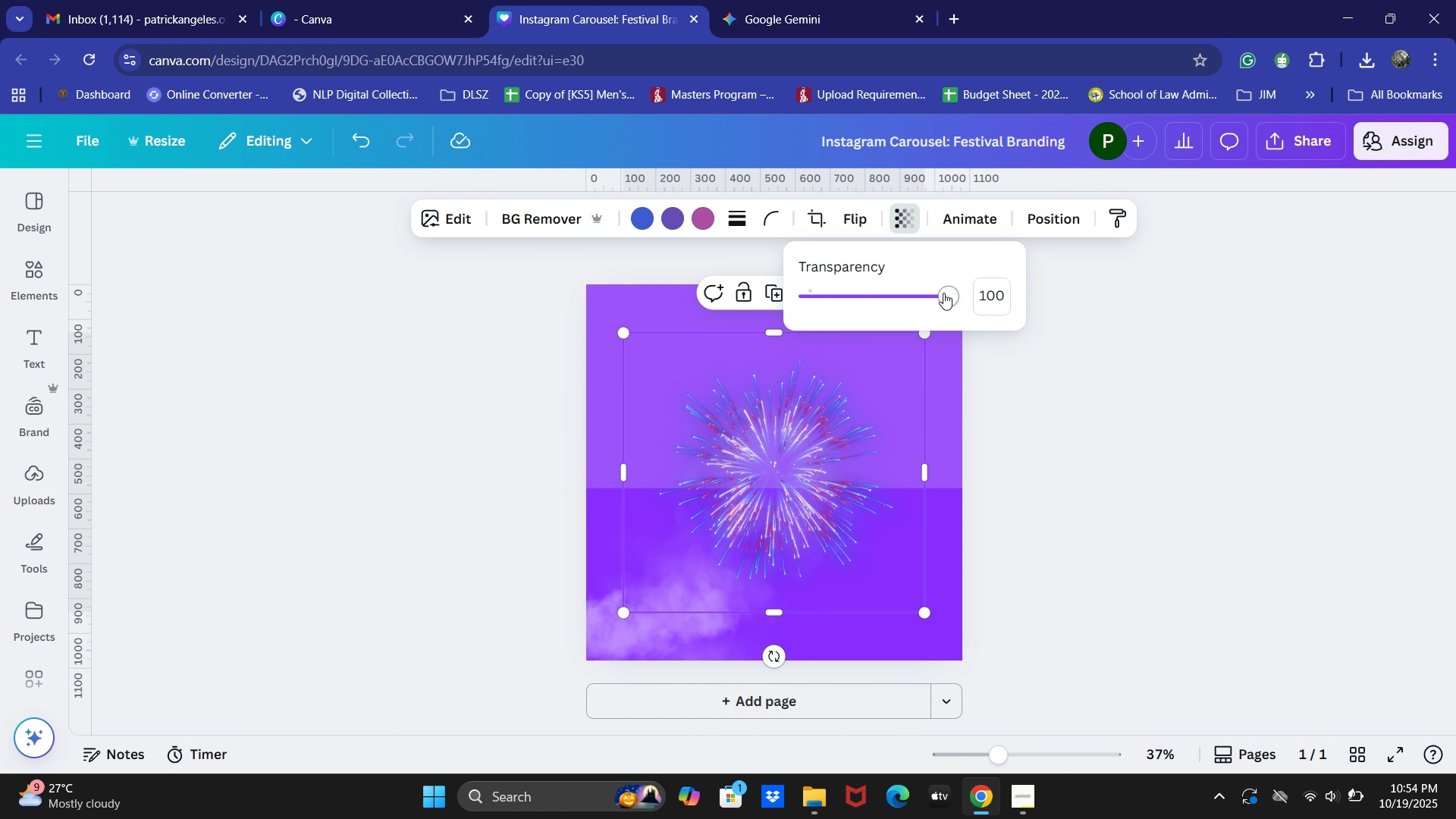 
left_click_drag(start_coordinate=[946, 292], to_coordinate=[886, 298])
 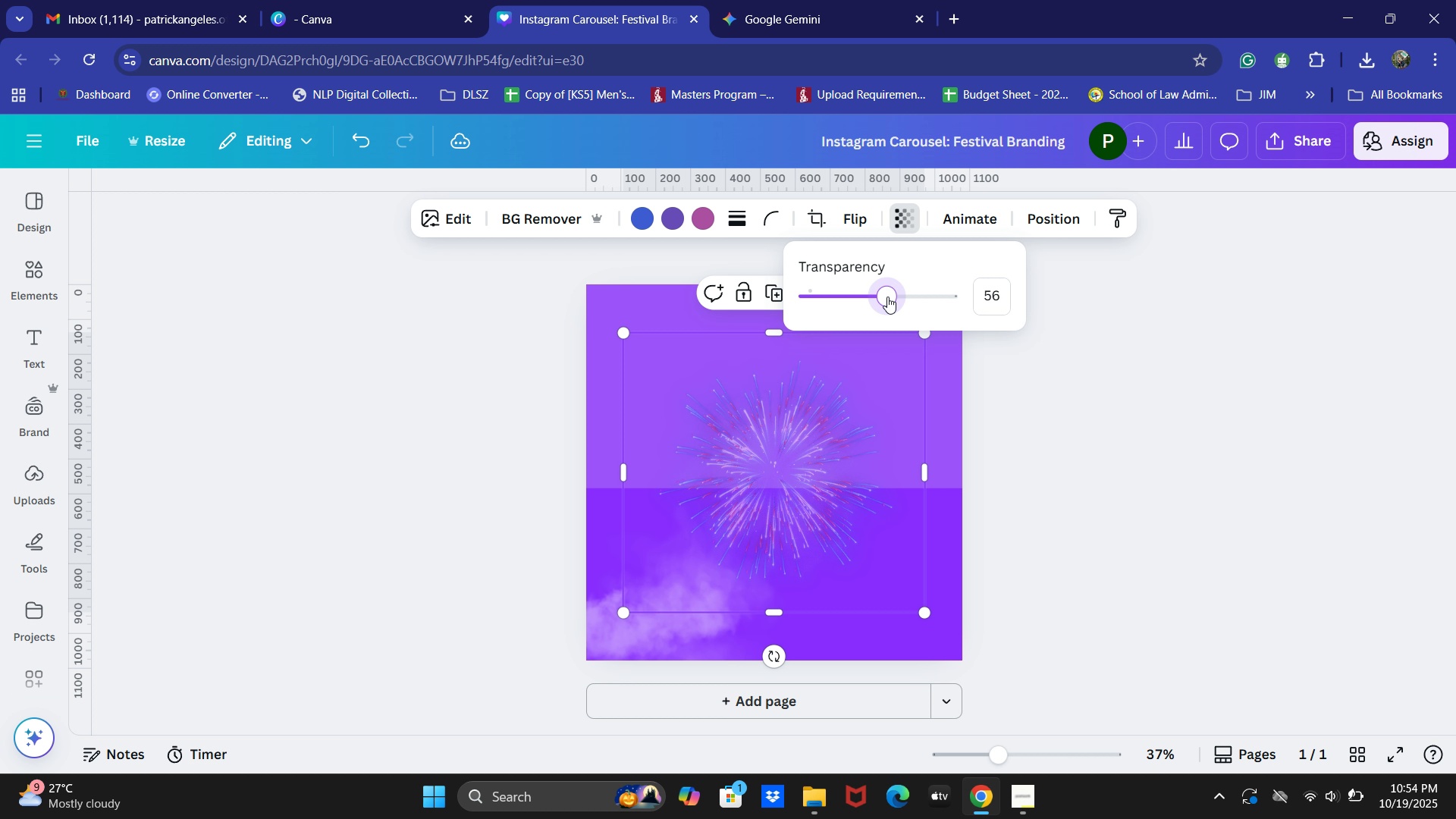 
left_click_drag(start_coordinate=[890, 297], to_coordinate=[879, 300])
 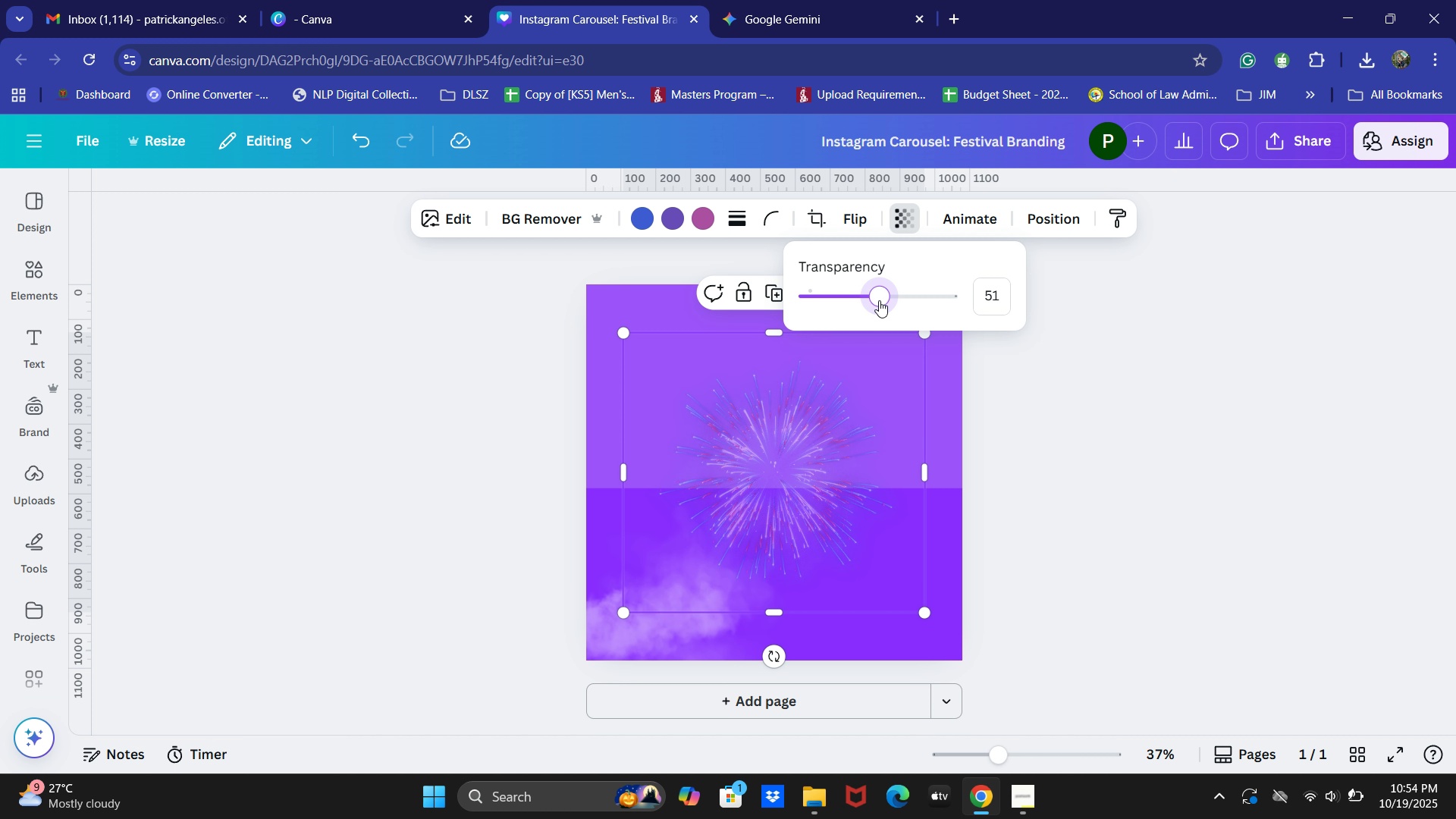 
wait(18.59)
 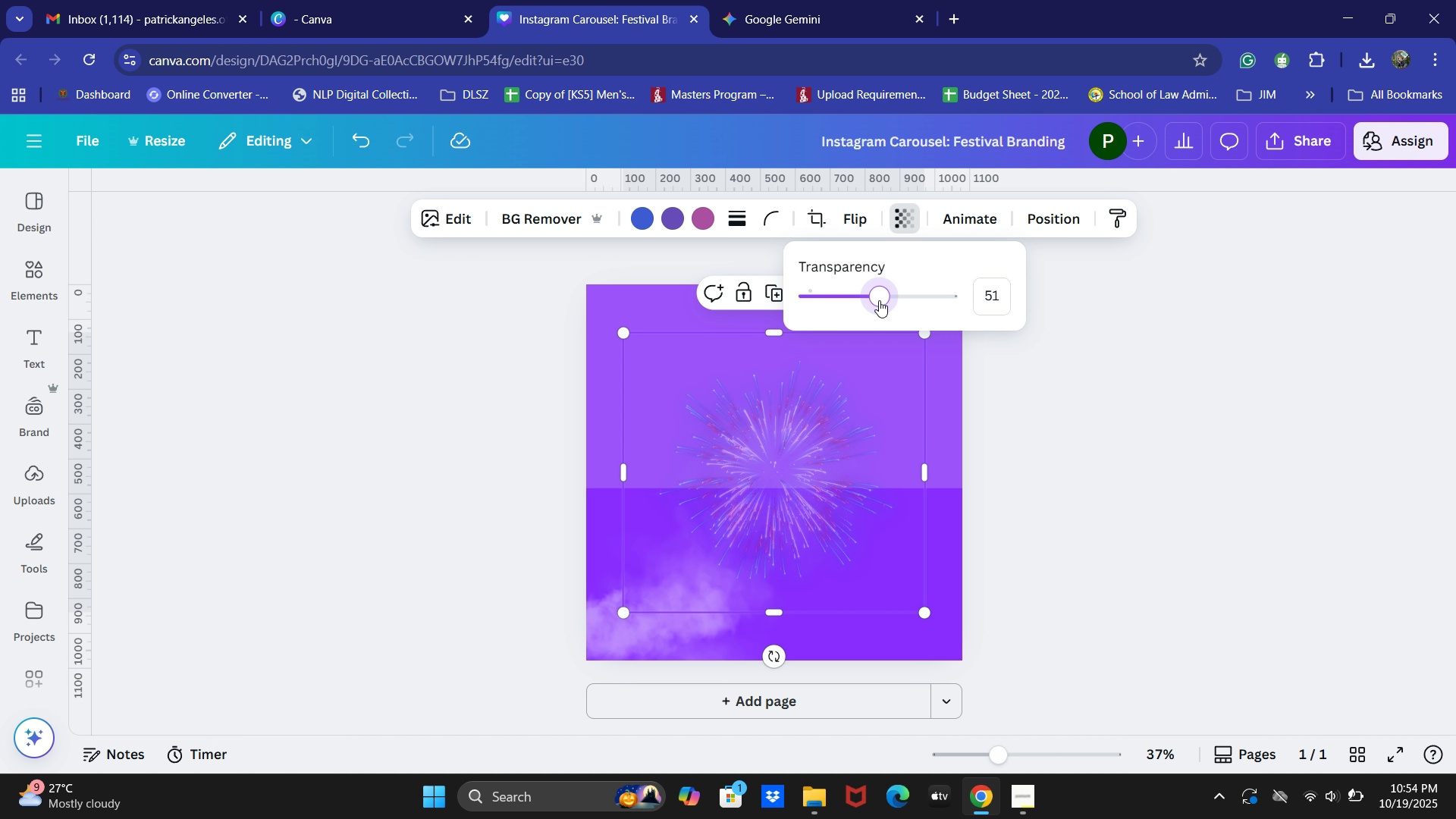 
double_click([783, 469])
 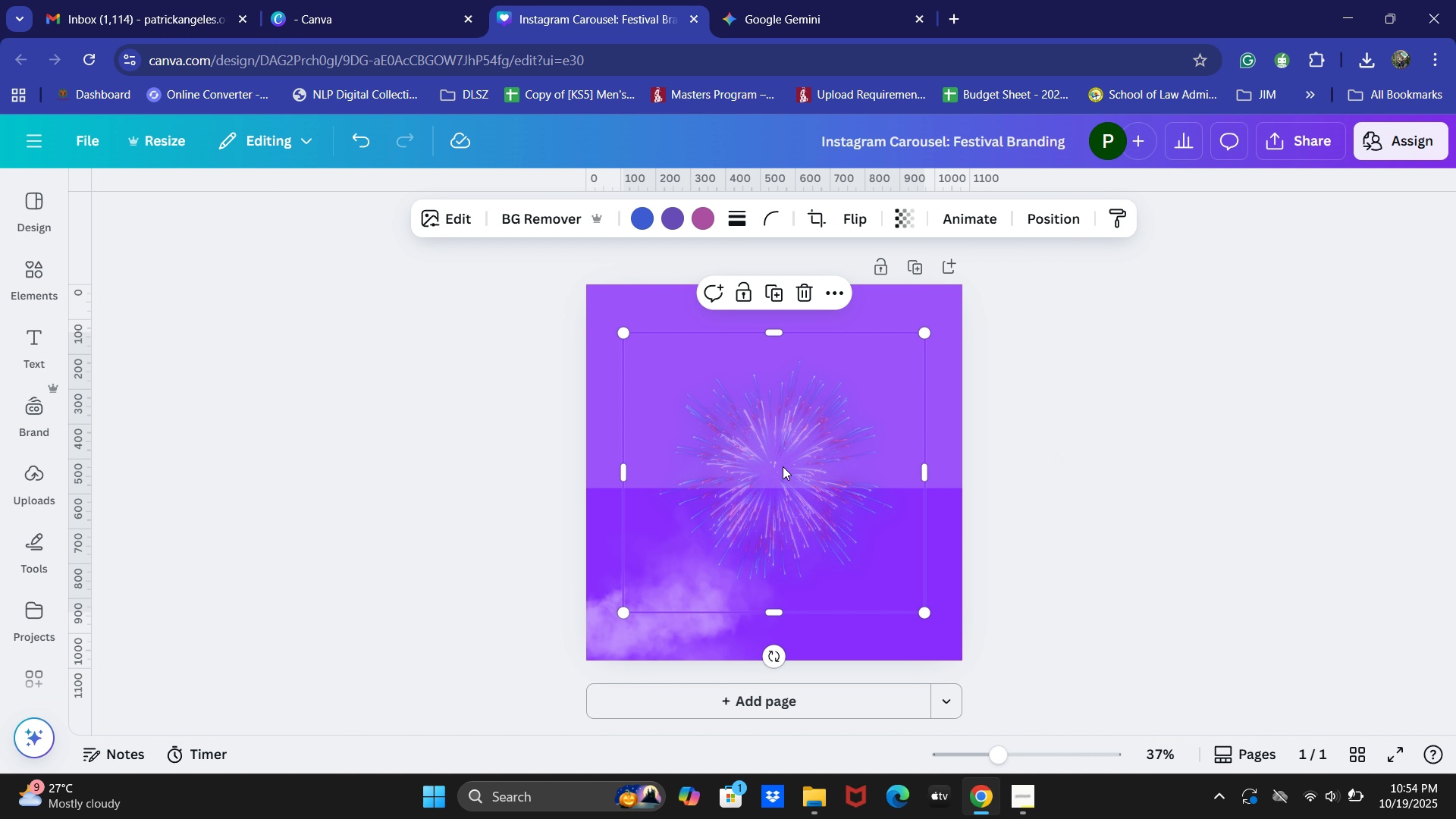 
left_click_drag(start_coordinate=[783, 469], to_coordinate=[782, 463])
 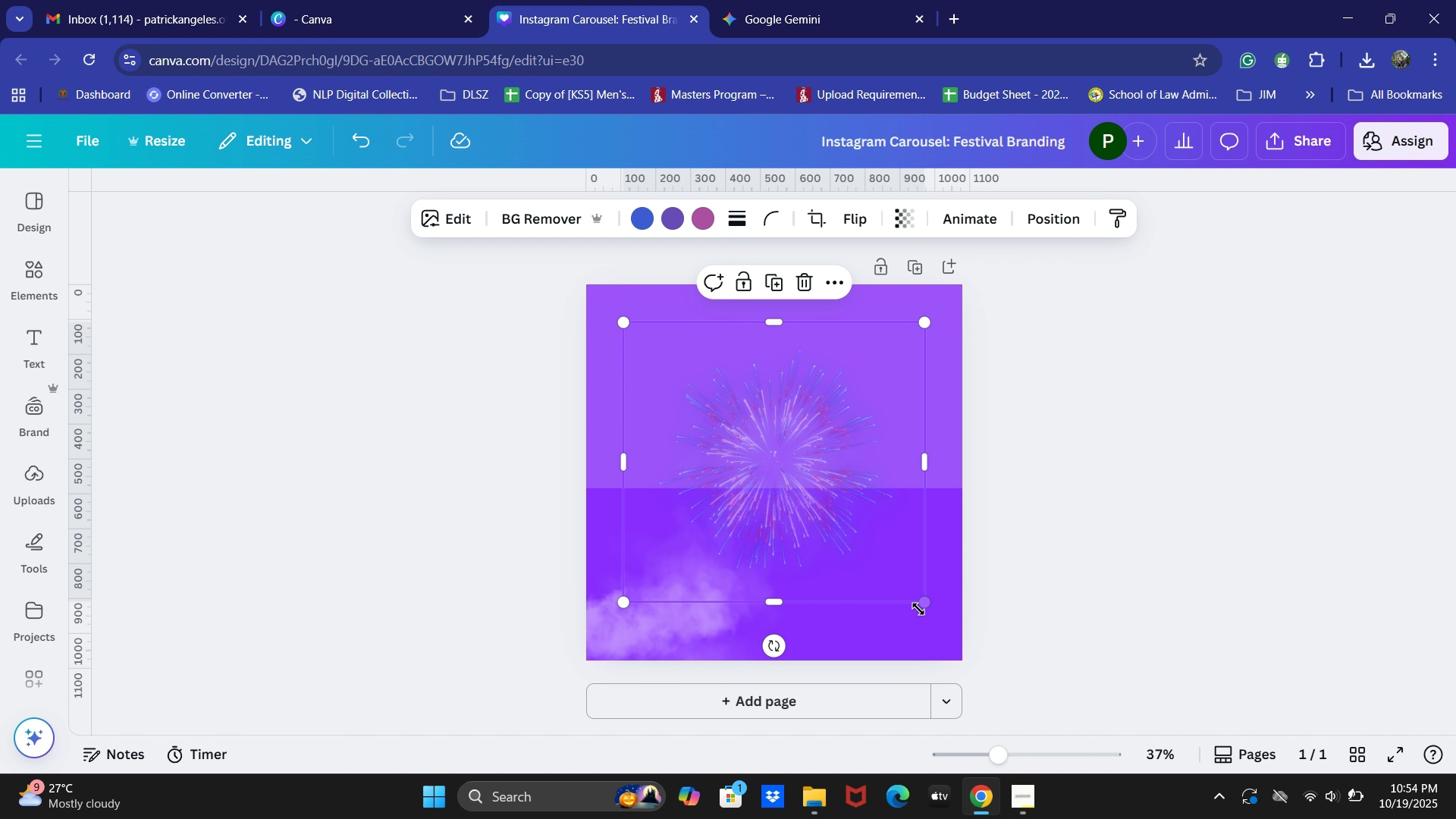 
left_click_drag(start_coordinate=[918, 609], to_coordinate=[964, 651])
 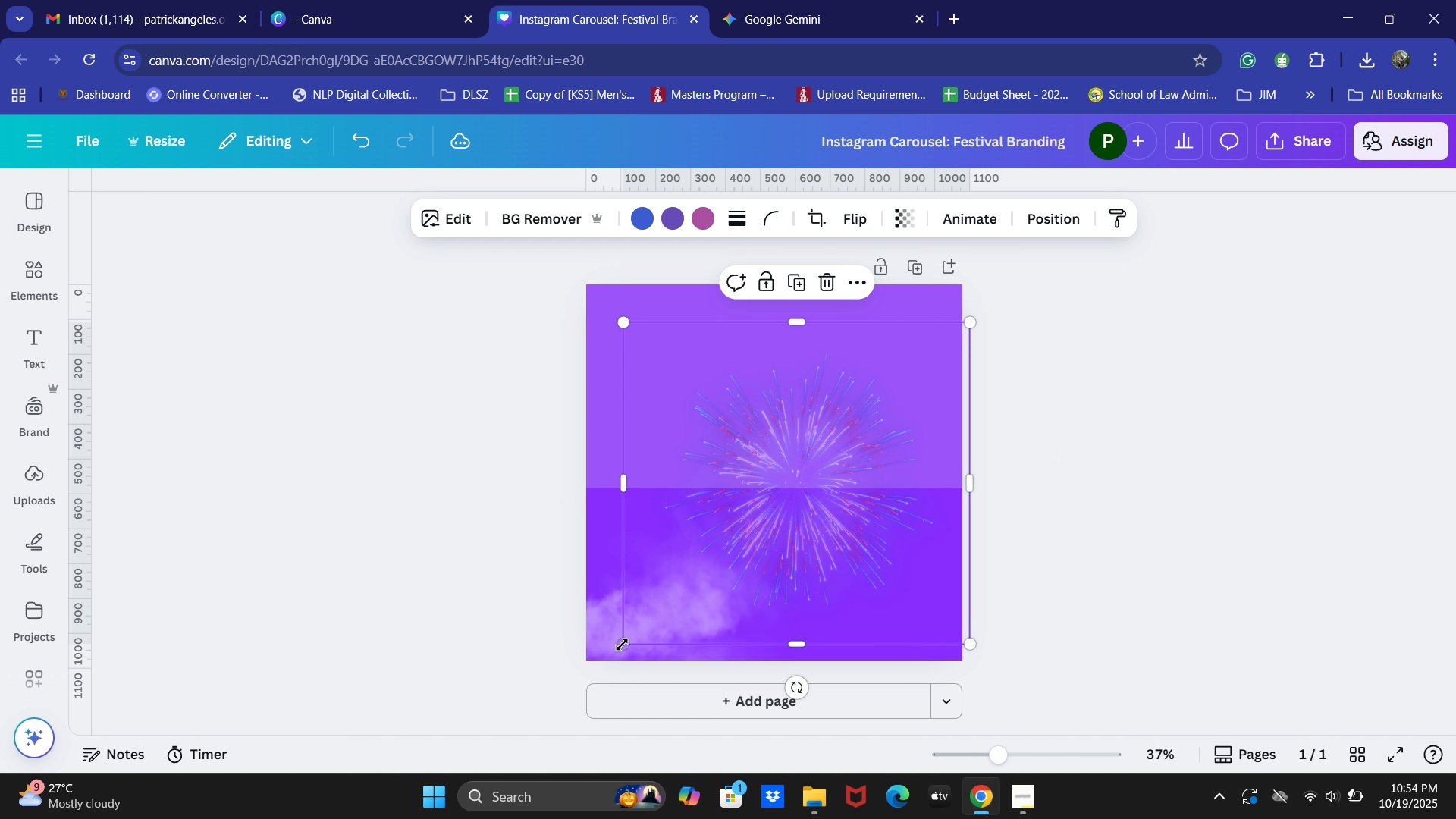 
left_click_drag(start_coordinate=[622, 645], to_coordinate=[582, 656])
 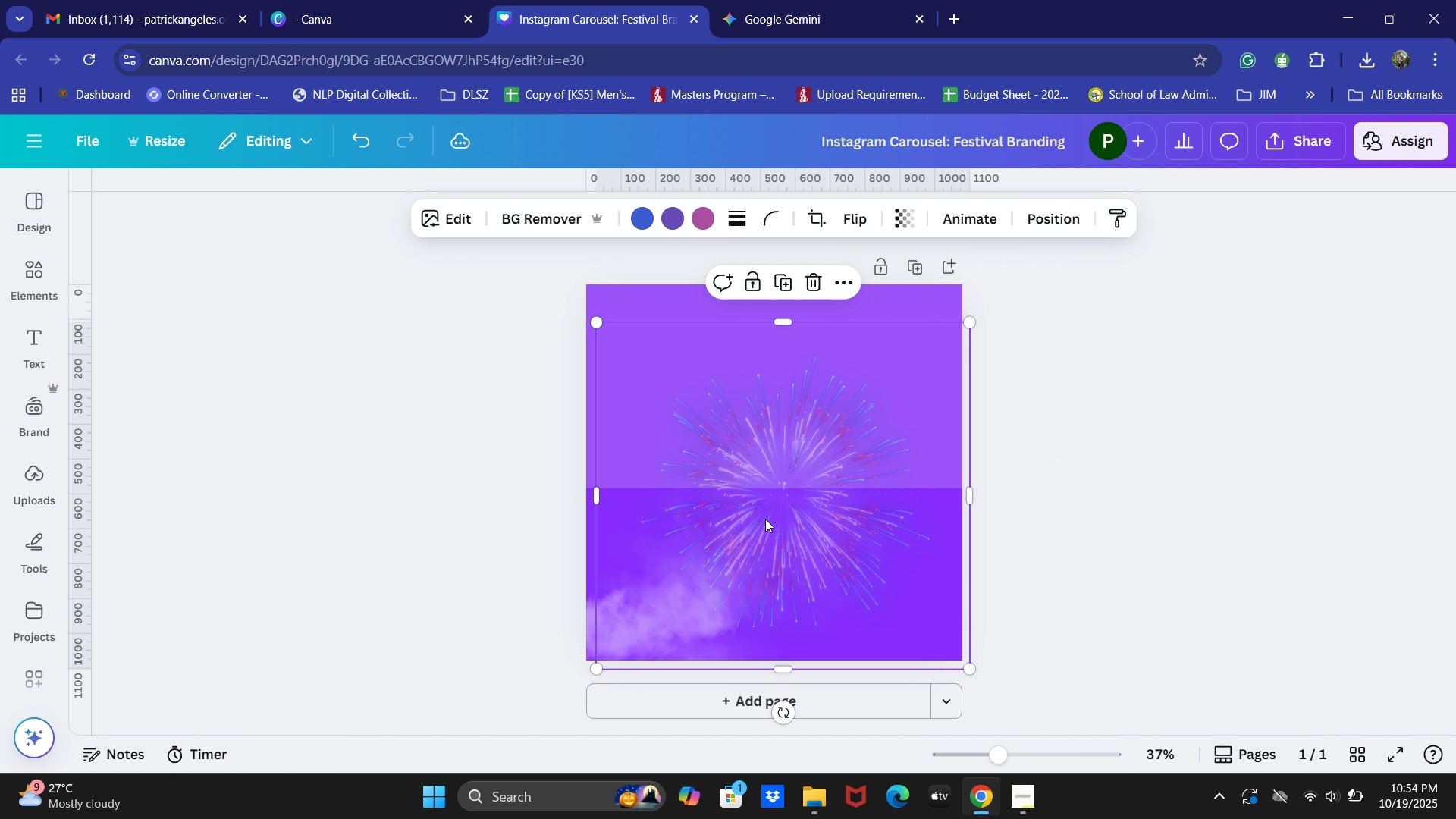 
left_click_drag(start_coordinate=[765, 520], to_coordinate=[749, 500])
 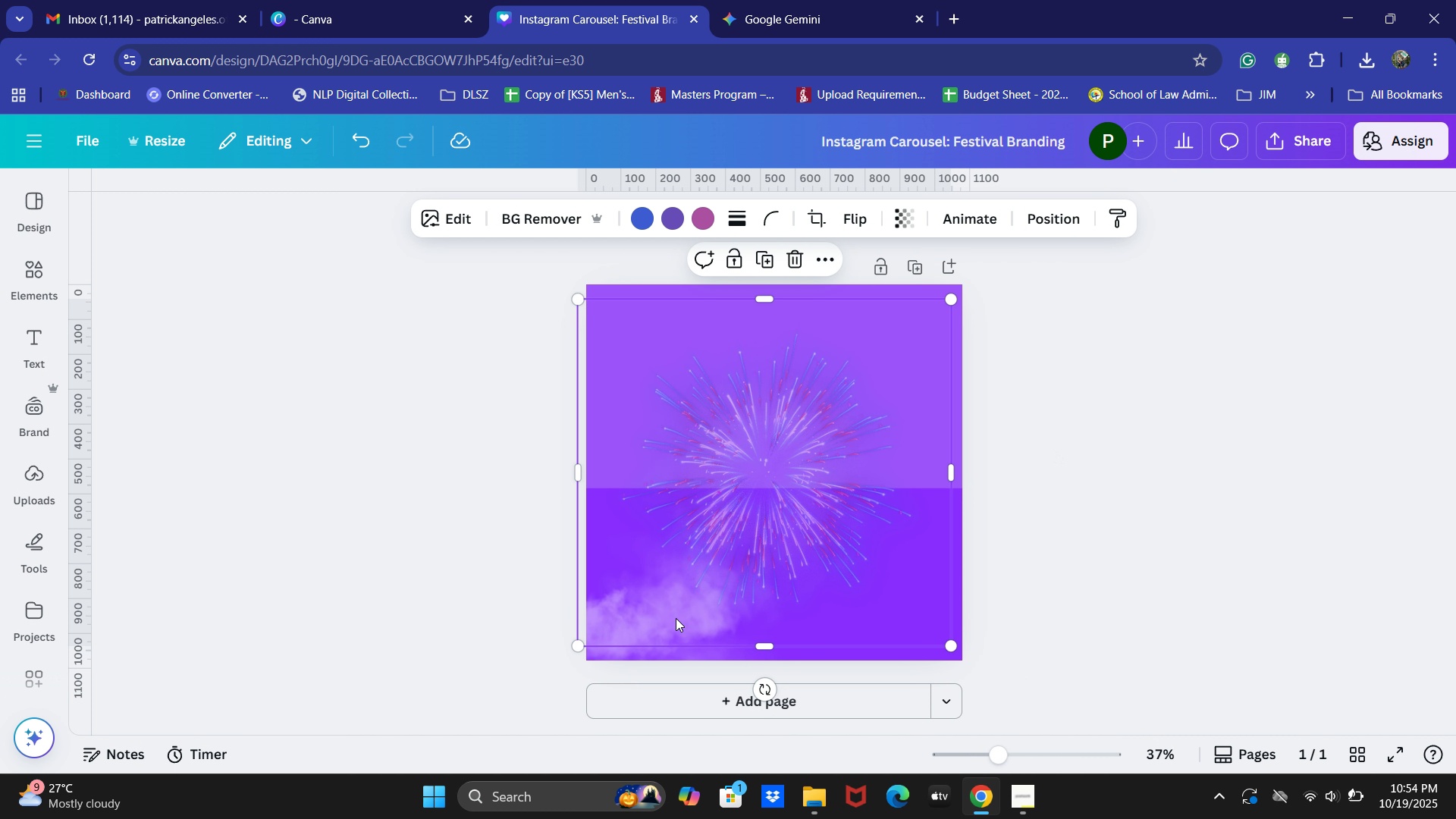 
left_click_drag(start_coordinate=[676, 618], to_coordinate=[685, 613])
 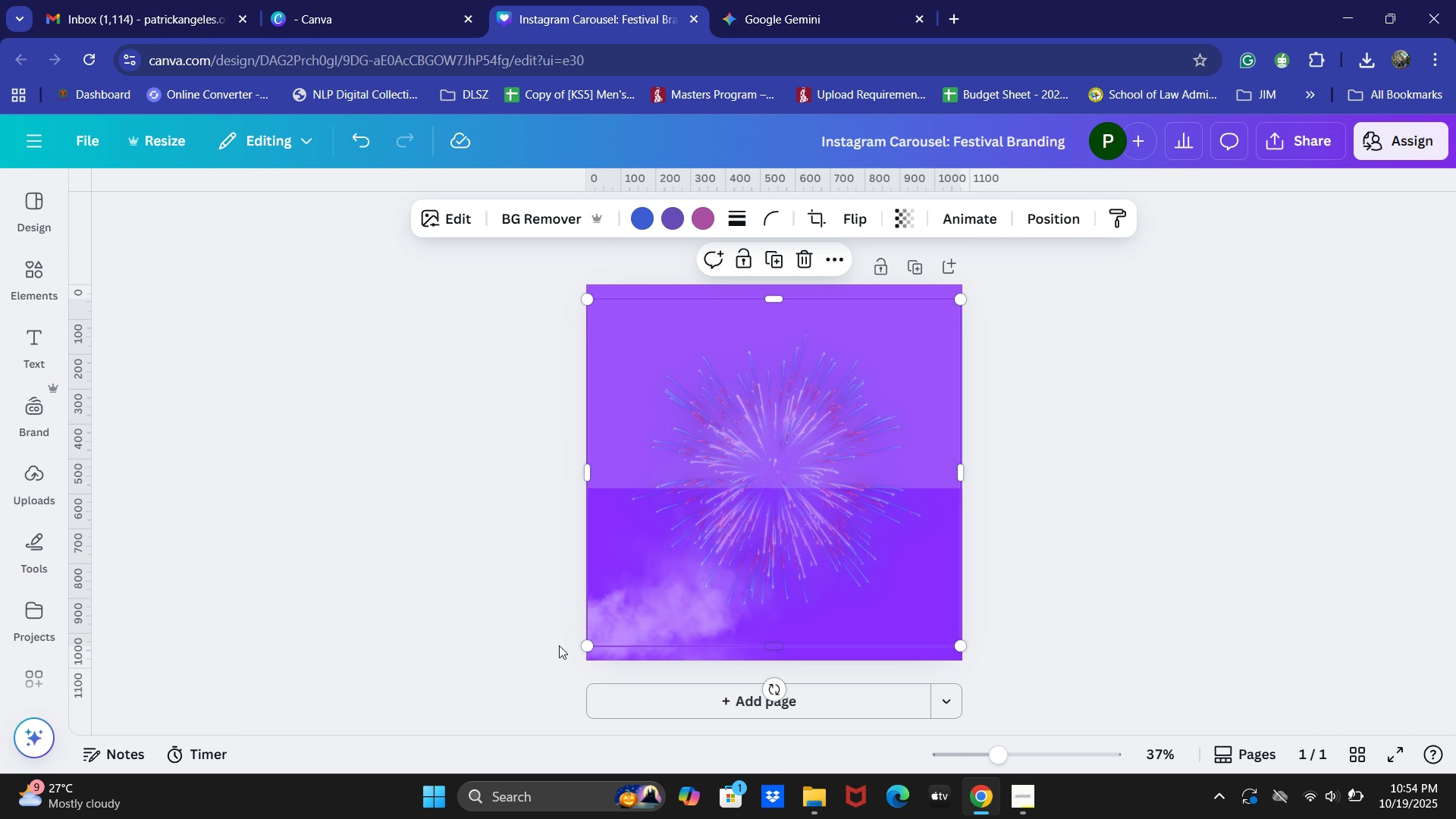 
double_click([482, 631])
 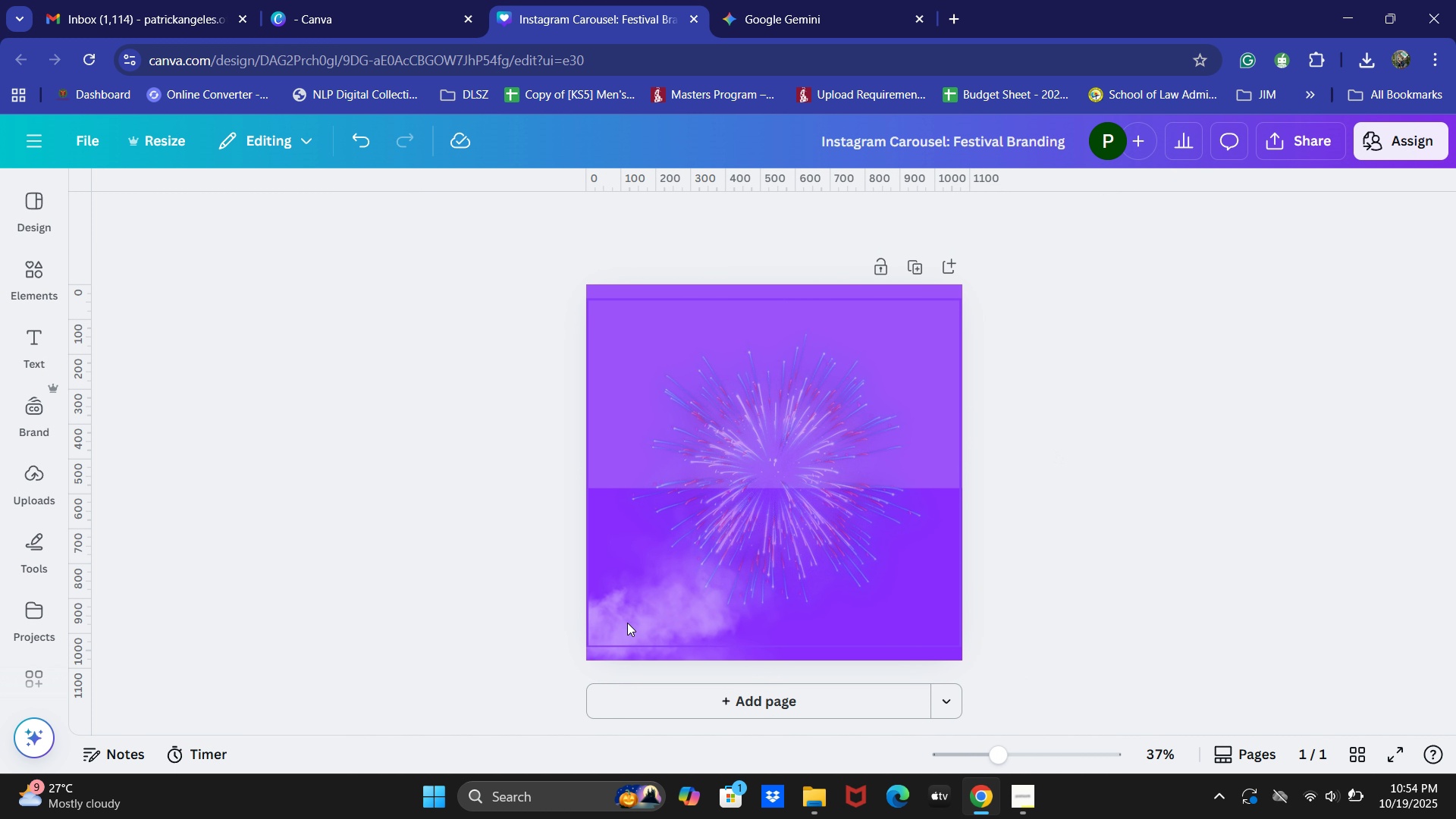 
left_click([627, 623])
 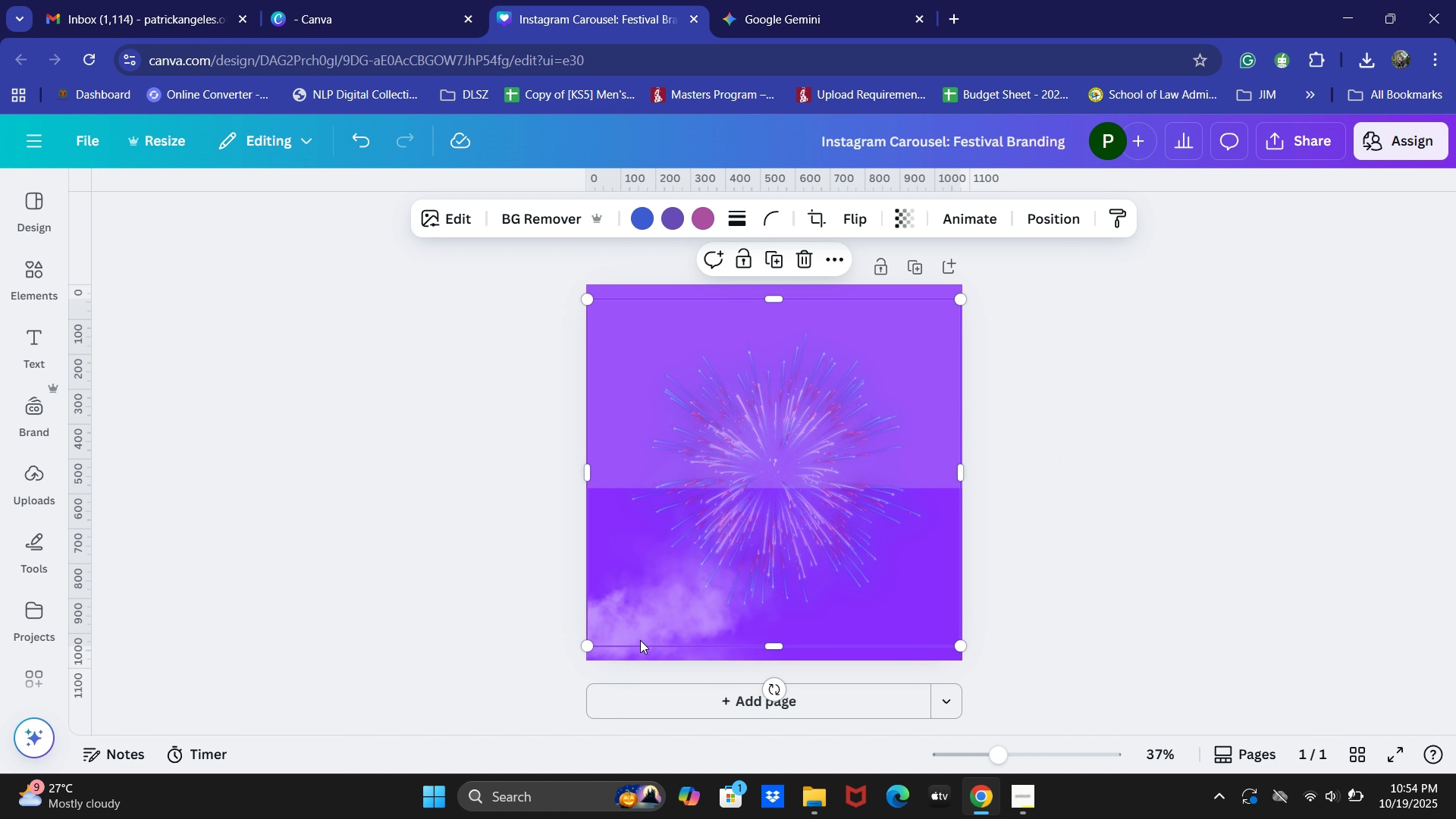 
left_click([640, 641])
 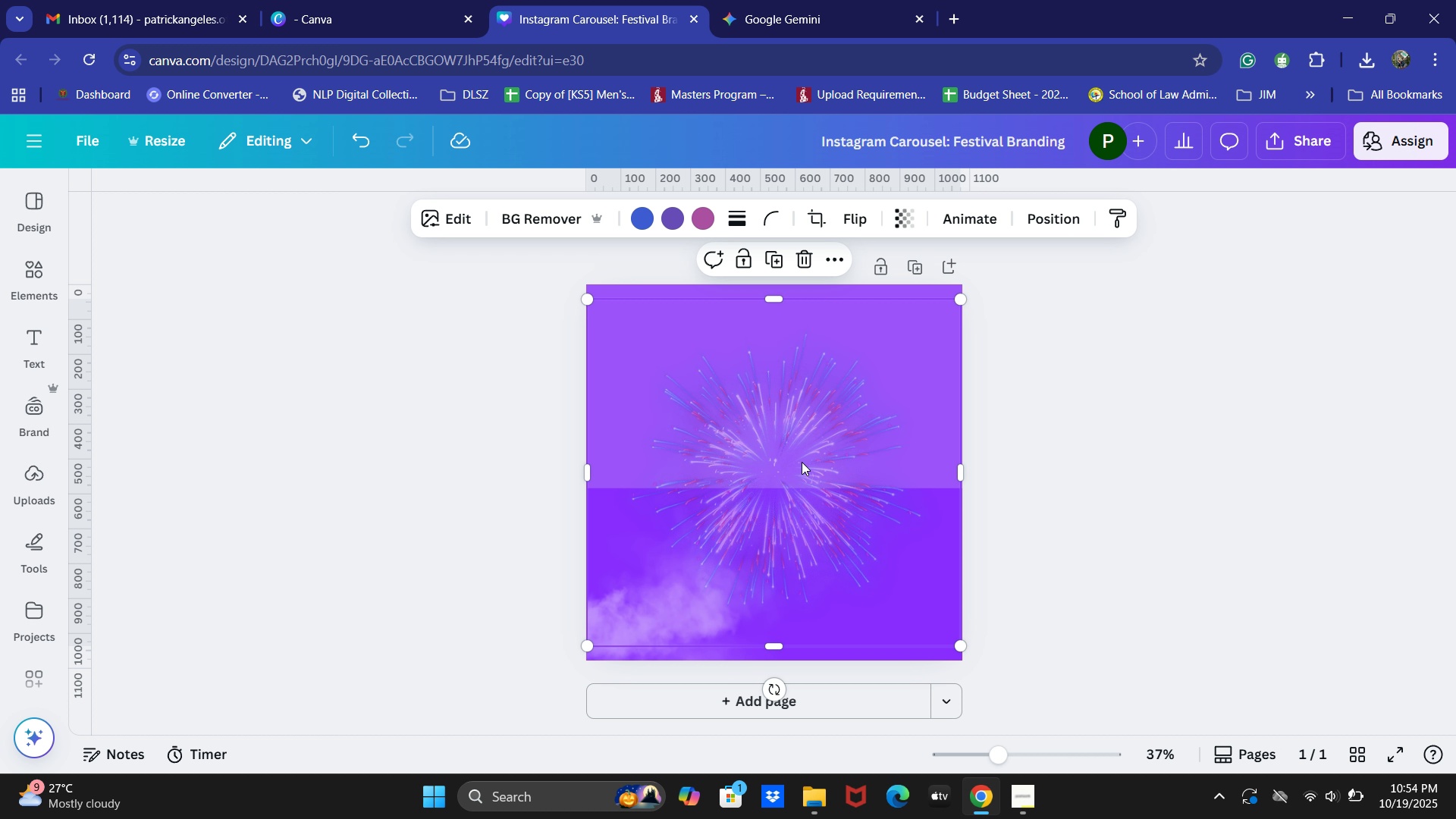 
left_click([811, 452])
 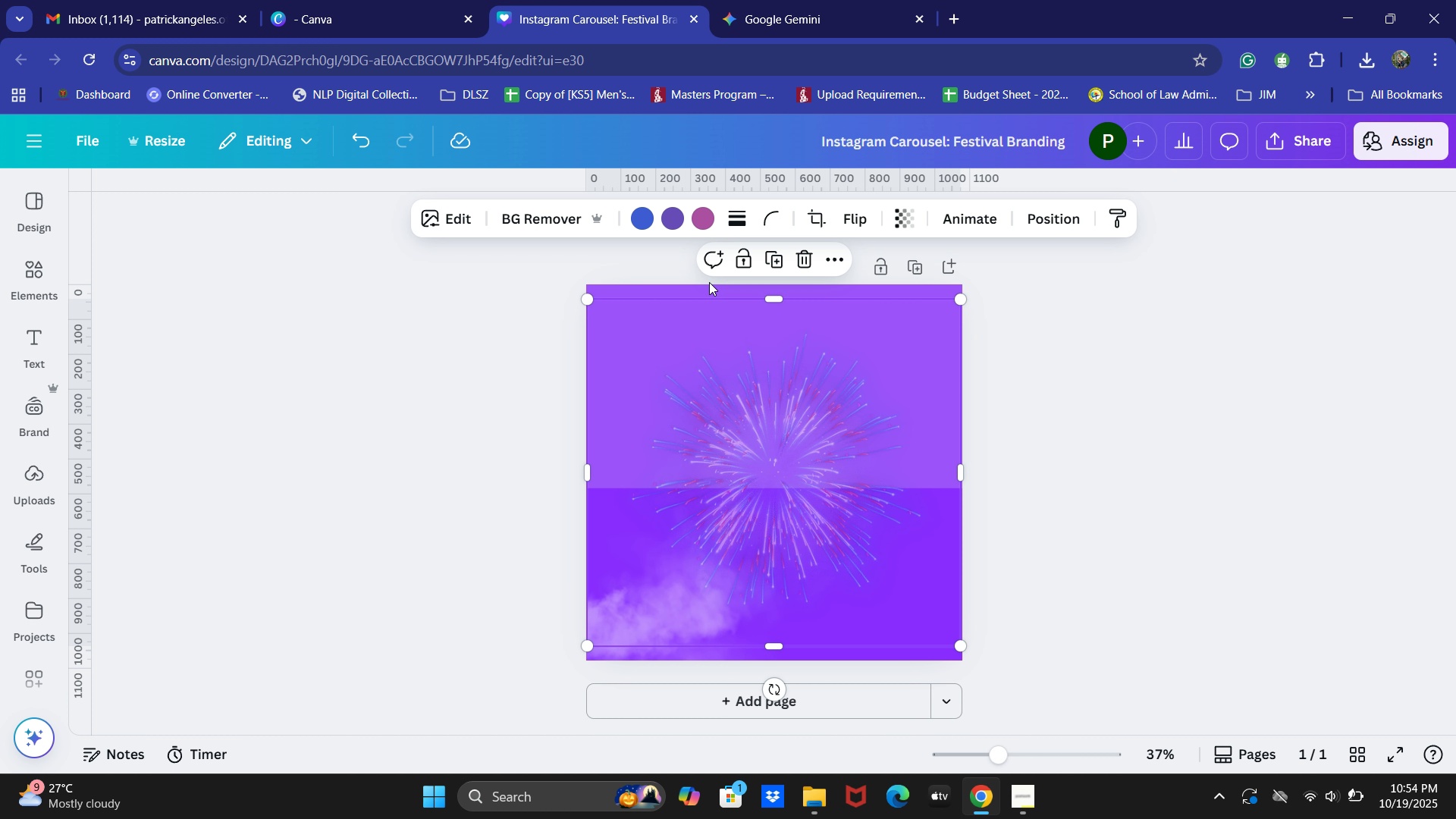 
mouse_move([675, 231])
 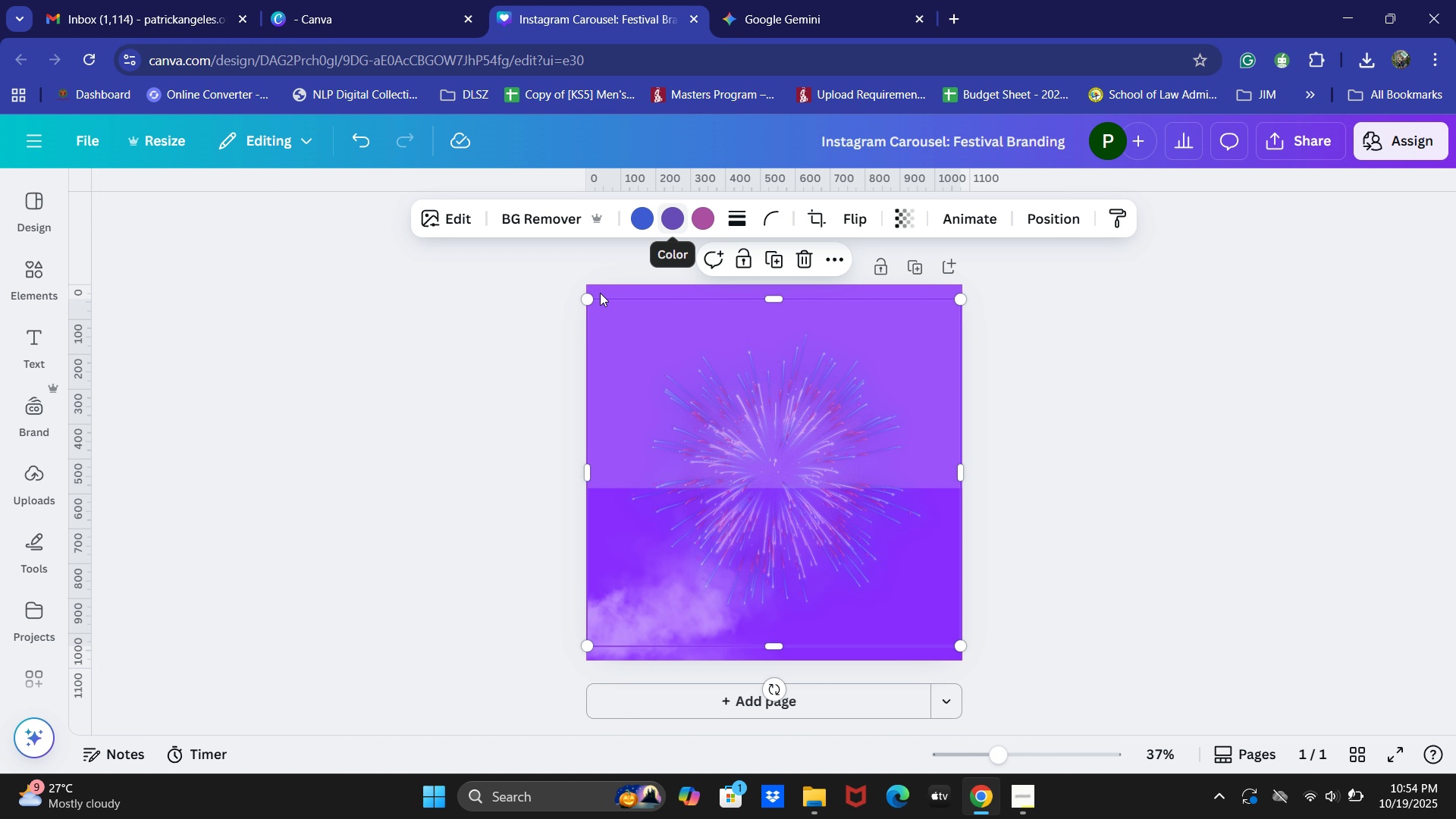 
left_click([544, 388])
 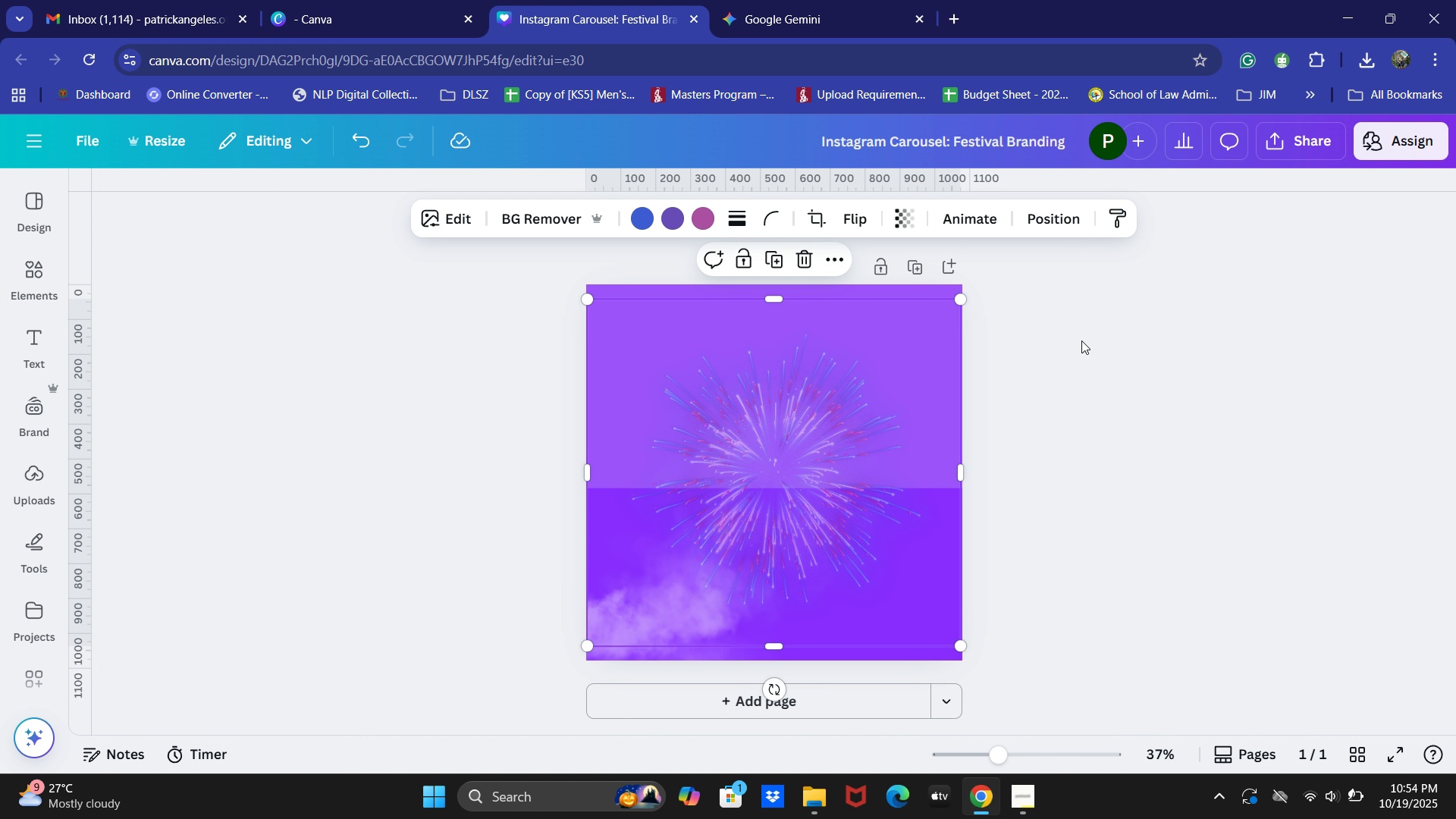 
double_click([934, 293])
 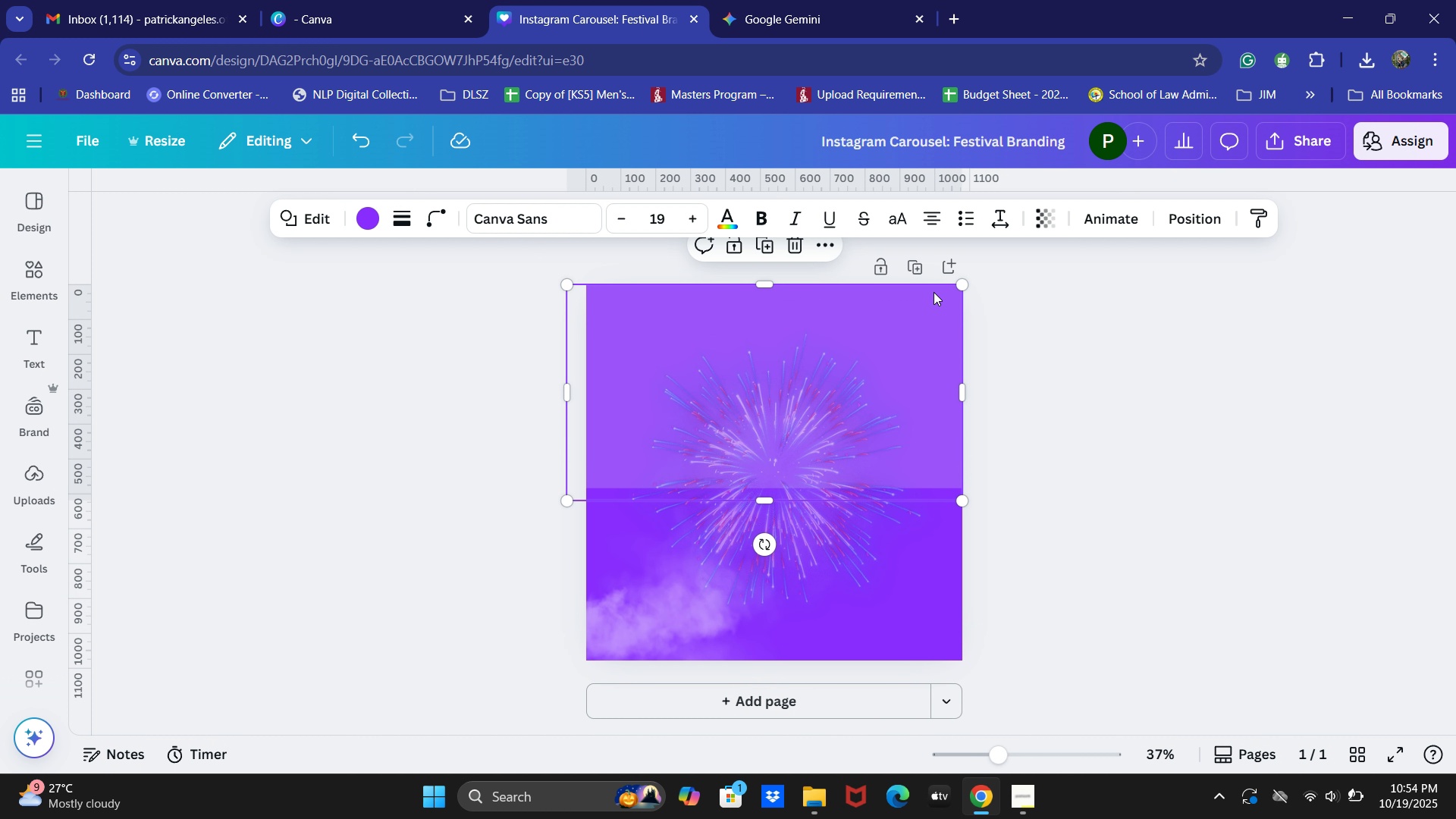 
key(Backspace)
 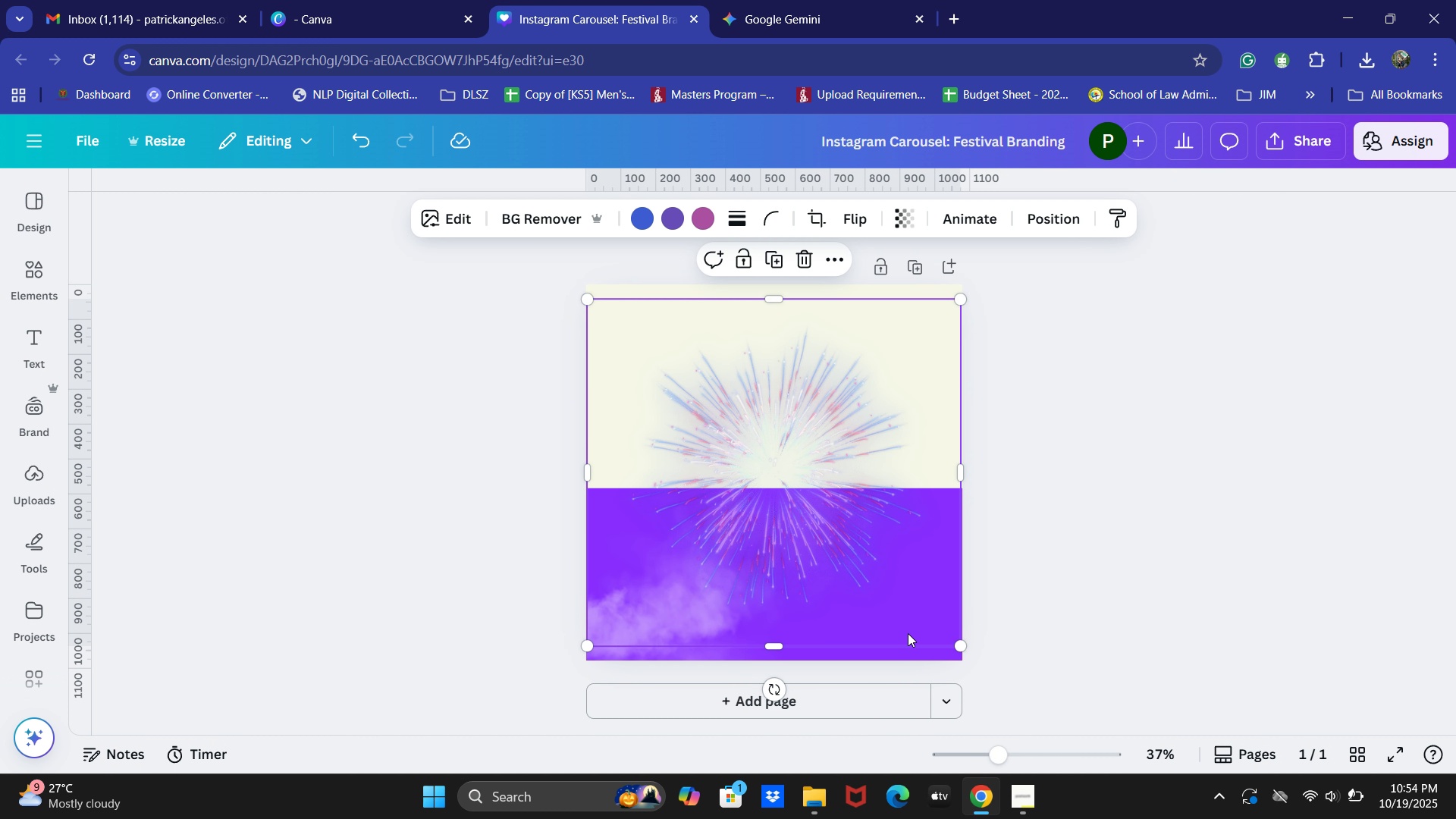 
left_click([924, 664])
 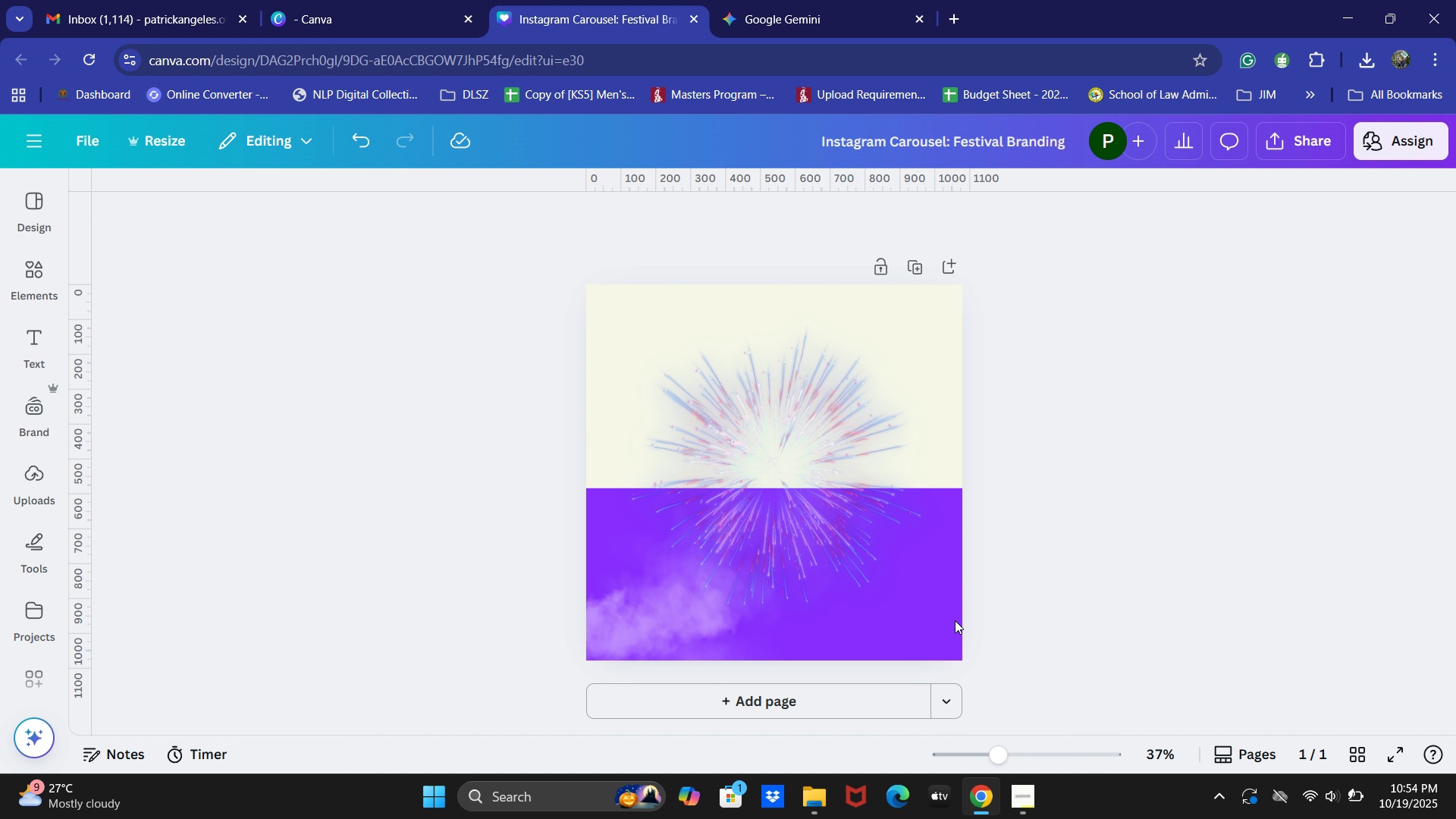 
left_click([950, 620])
 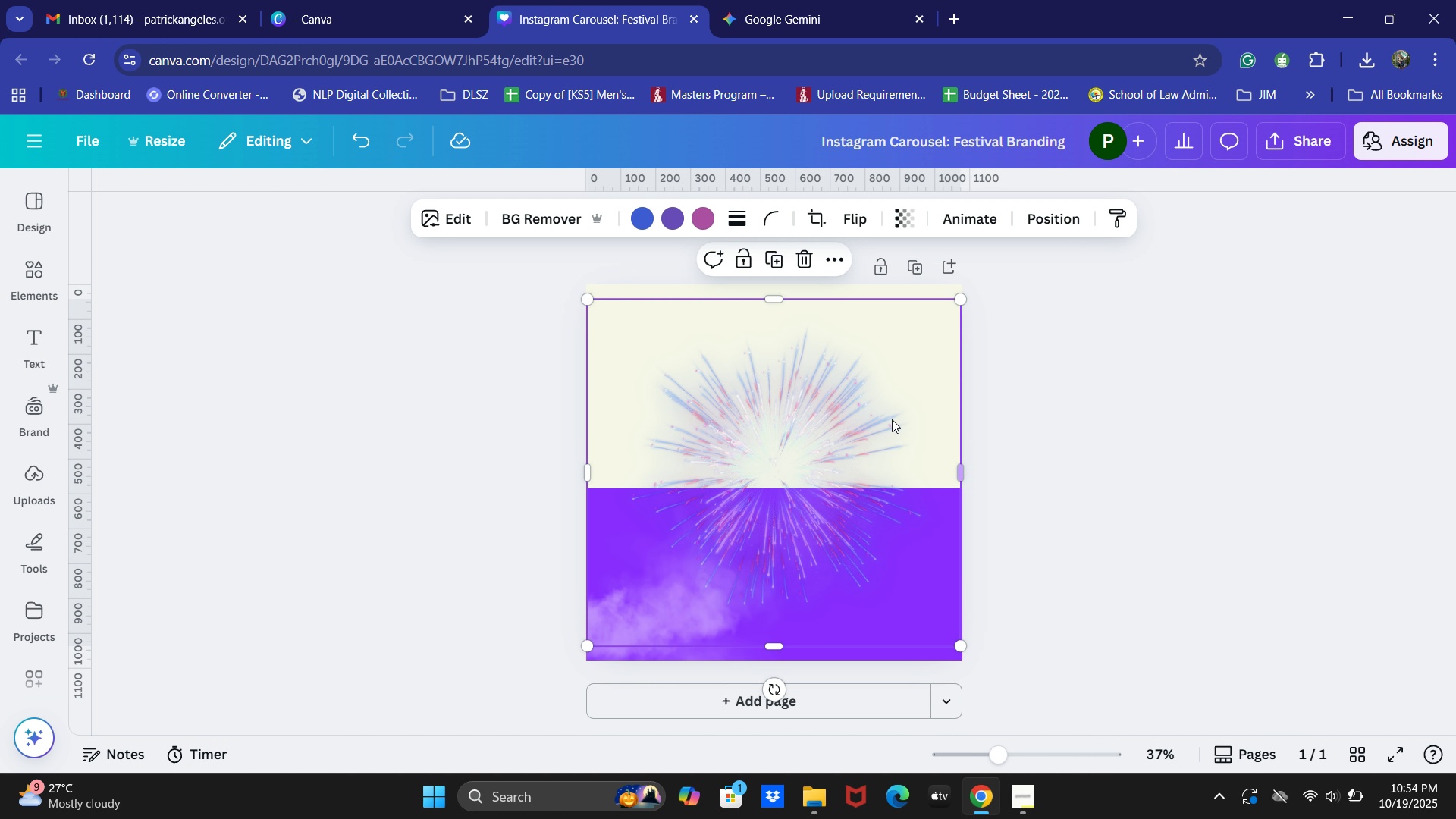 
left_click_drag(start_coordinate=[856, 410], to_coordinate=[1113, 385])
 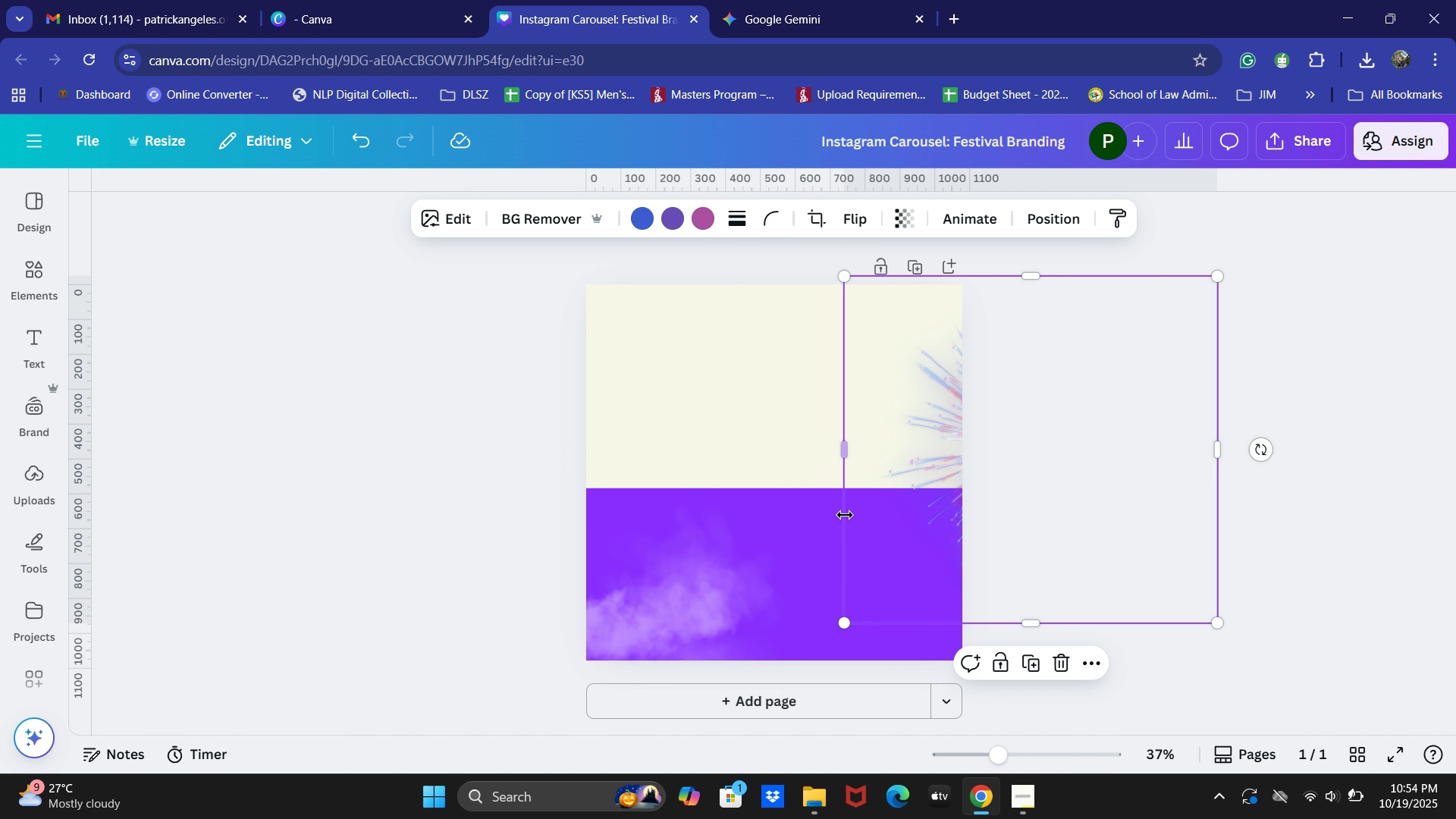 
double_click([795, 513])
 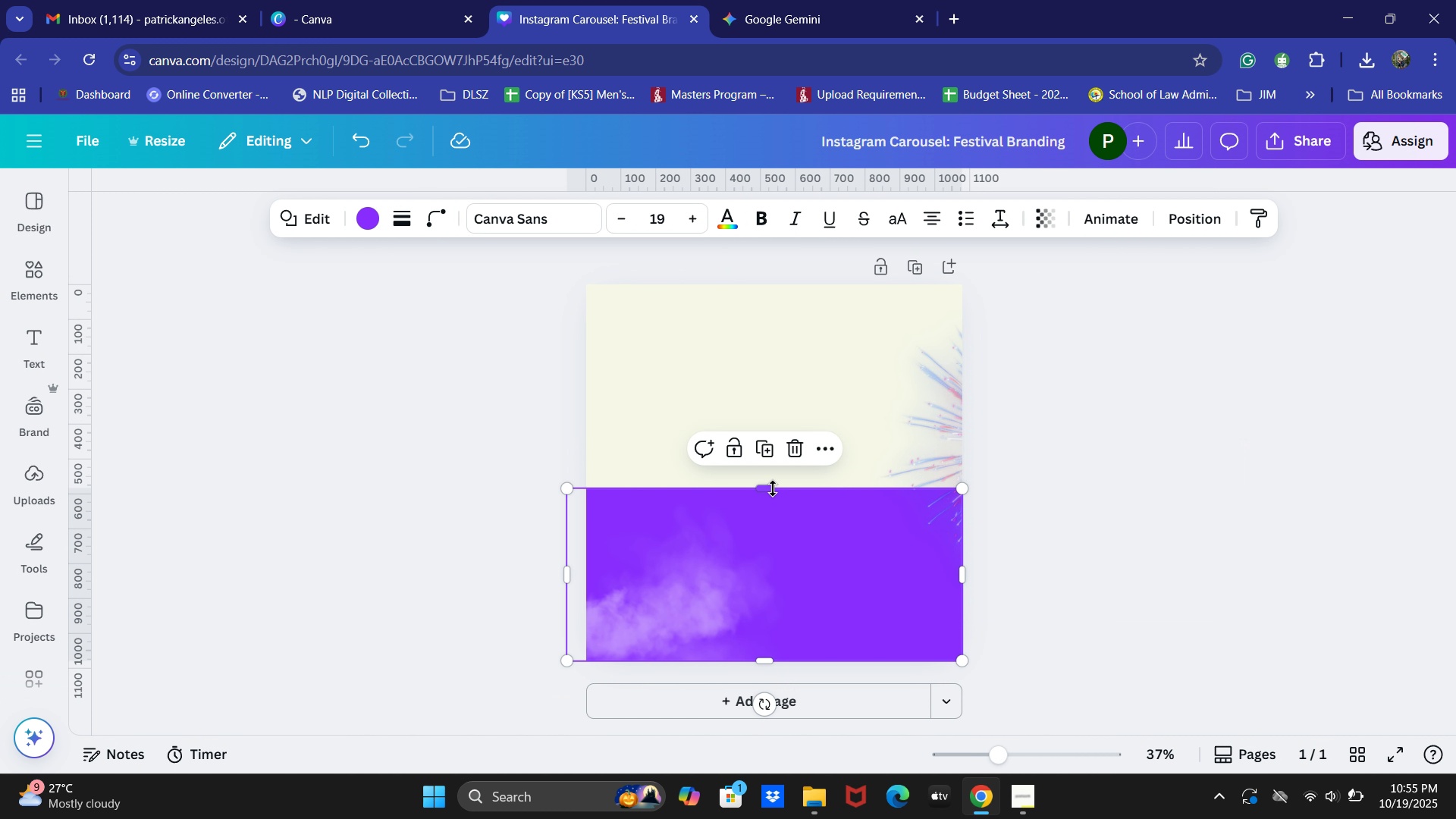 
left_click_drag(start_coordinate=[767, 486], to_coordinate=[758, 275])
 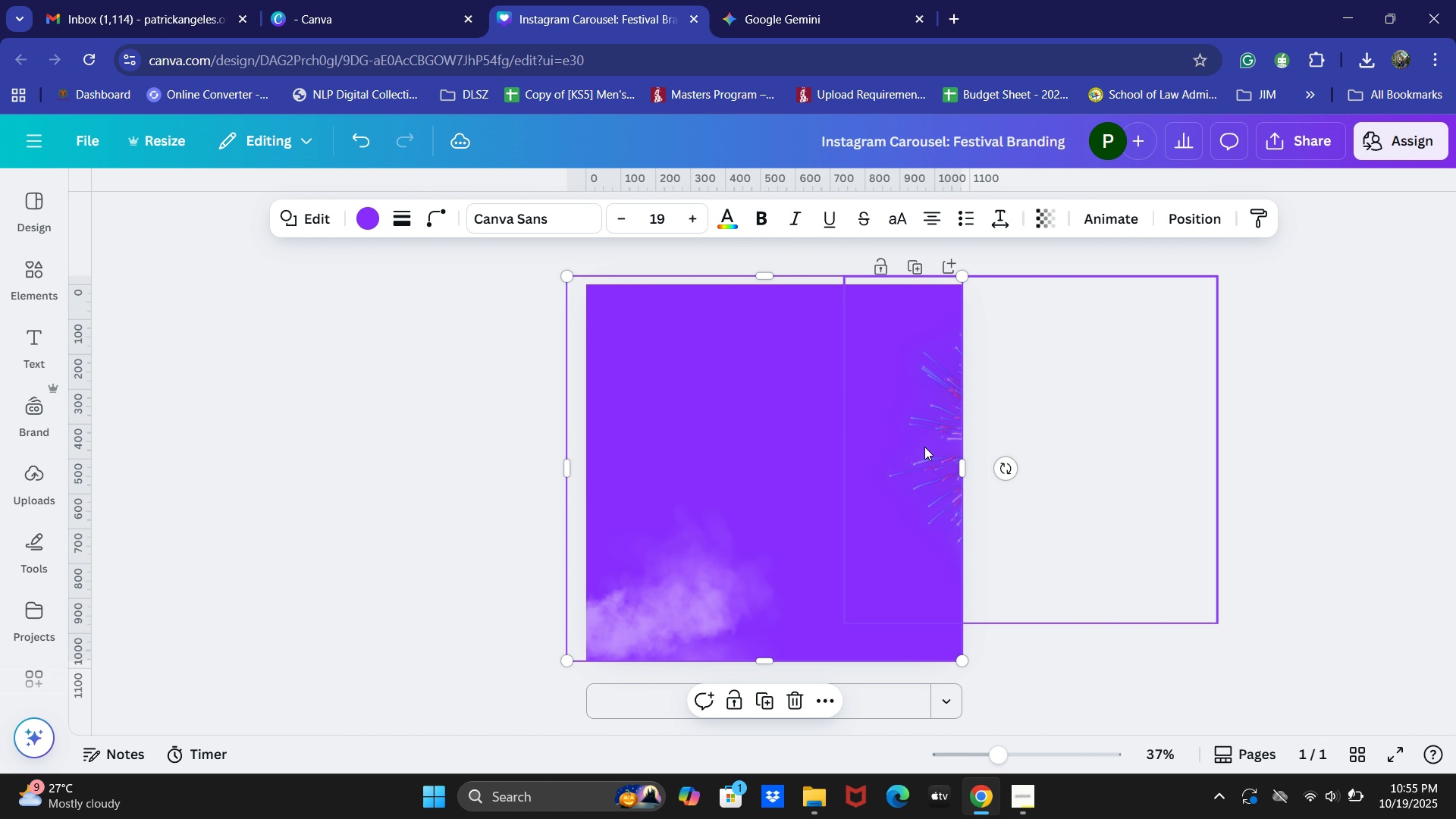 
left_click_drag(start_coordinate=[926, 445], to_coordinate=[730, 462])
 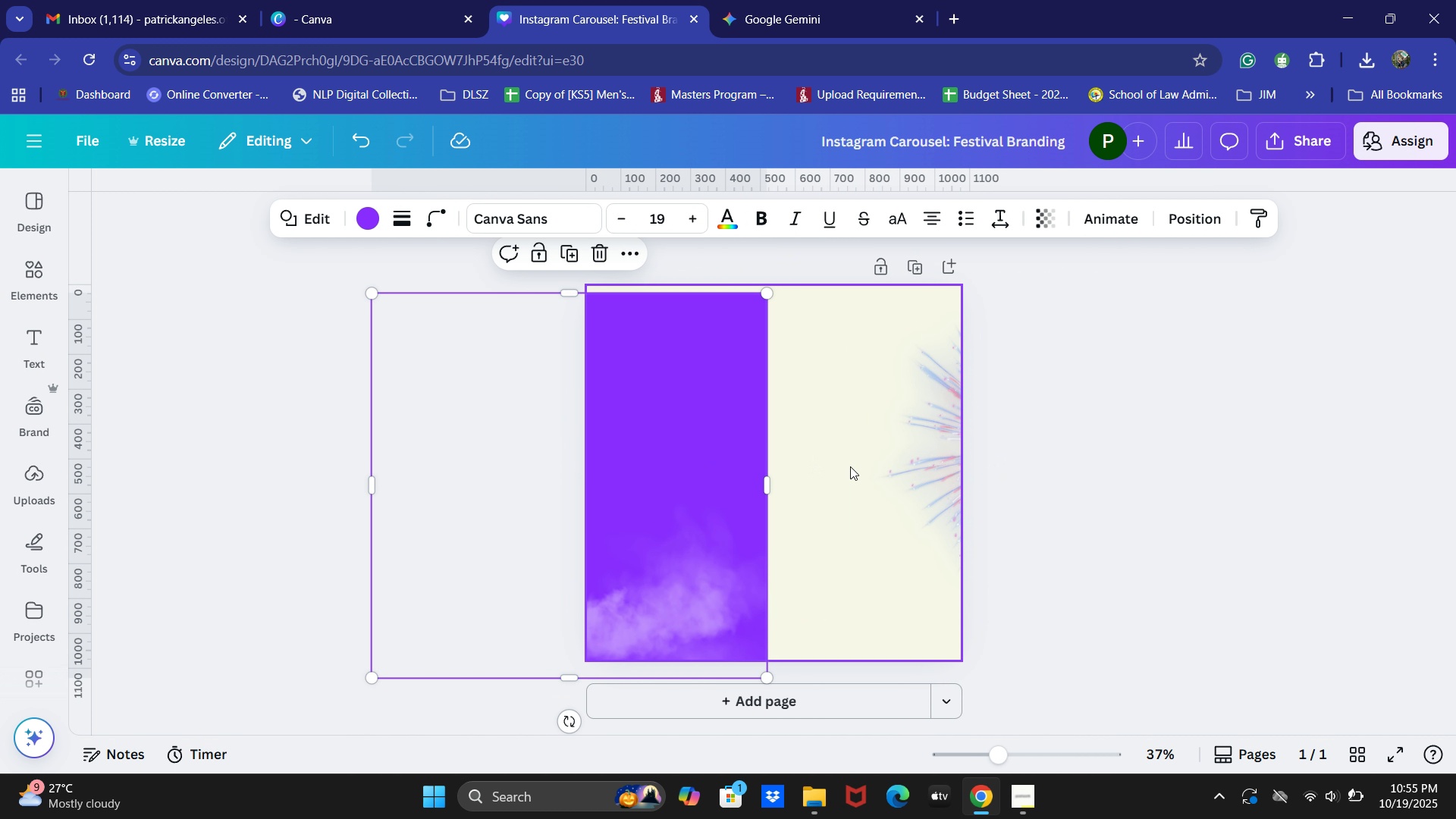 
key(Control+Z)
 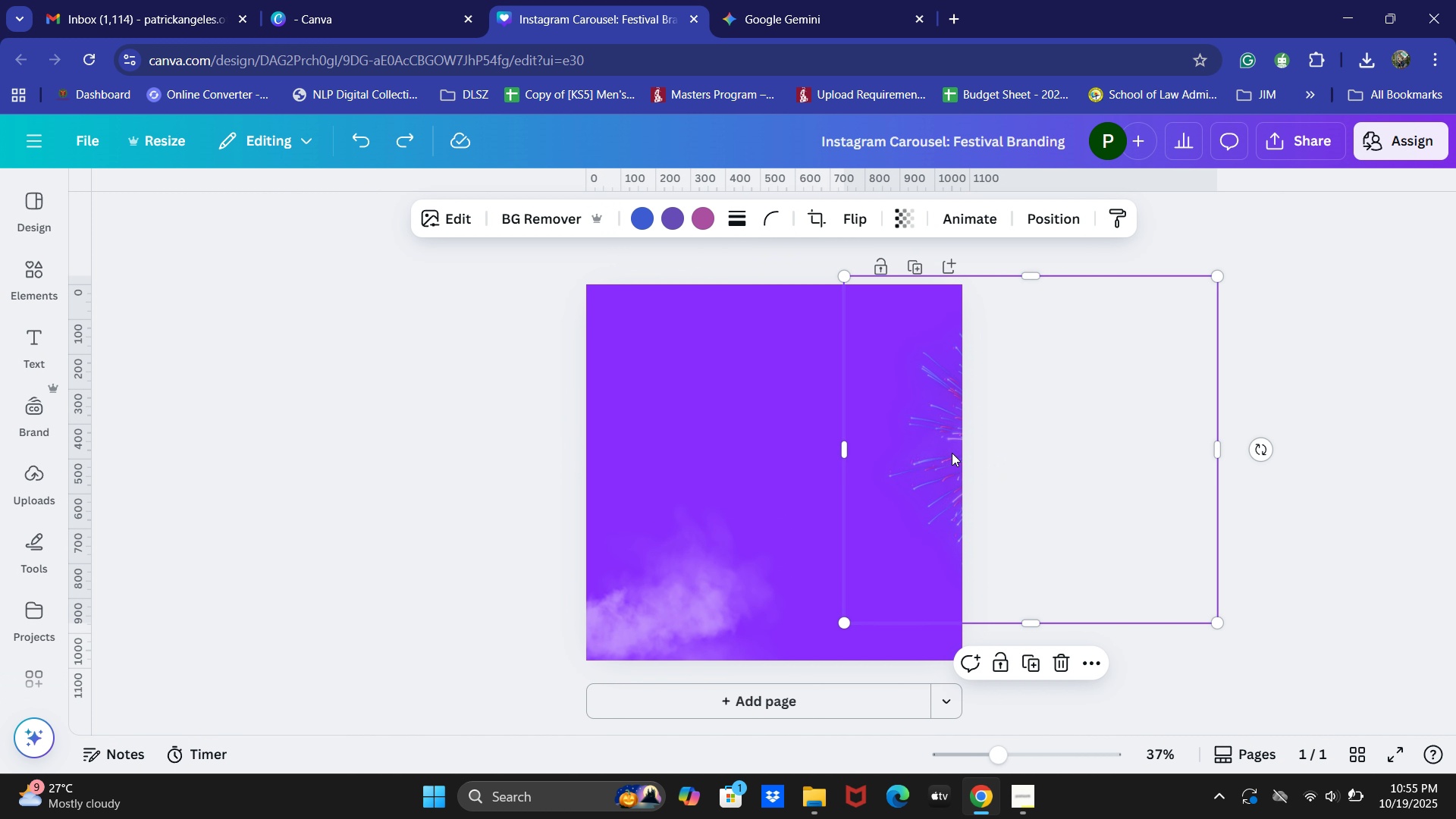 
left_click([952, 453])
 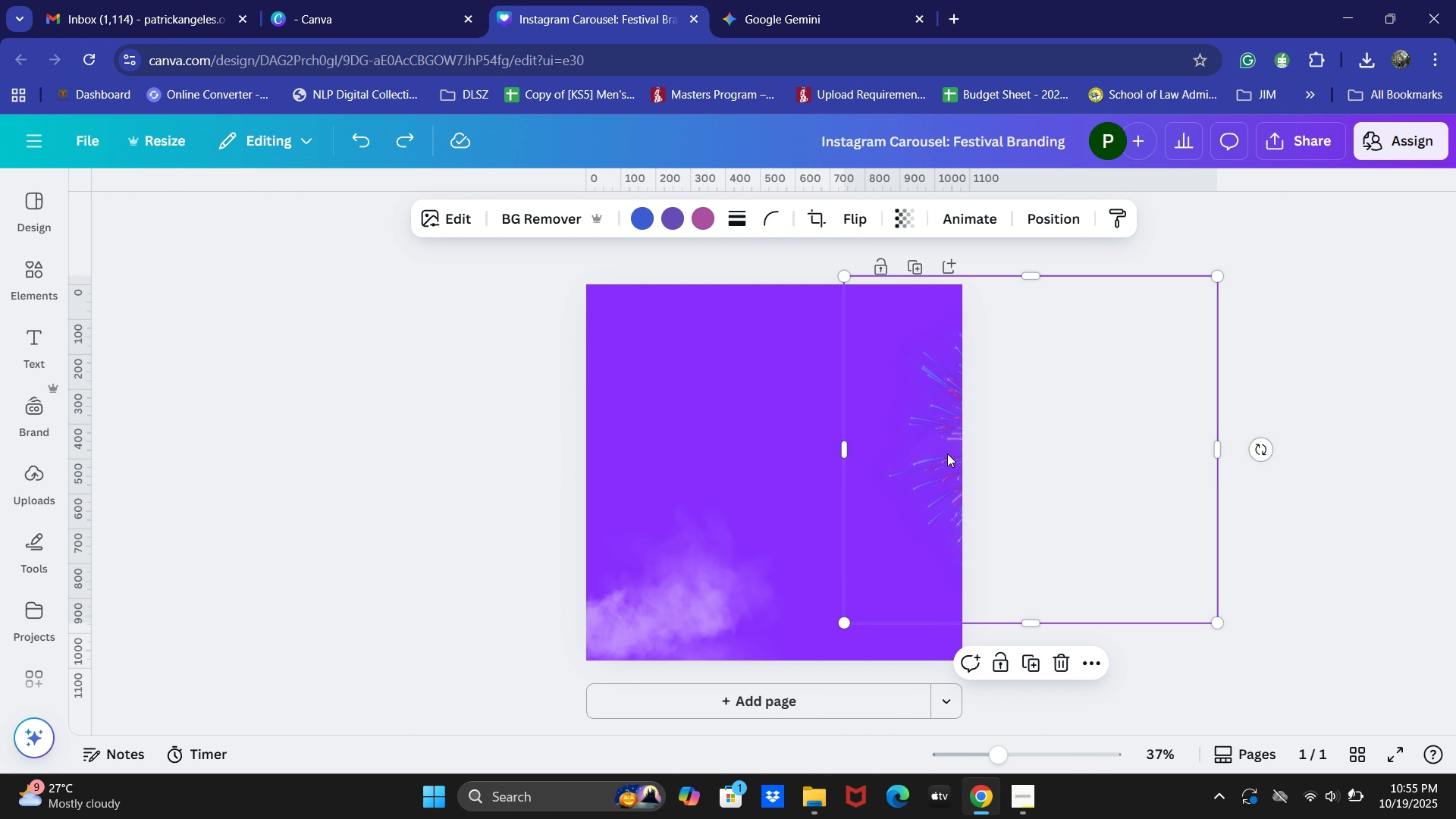 
left_click_drag(start_coordinate=[947, 453], to_coordinate=[688, 474])
 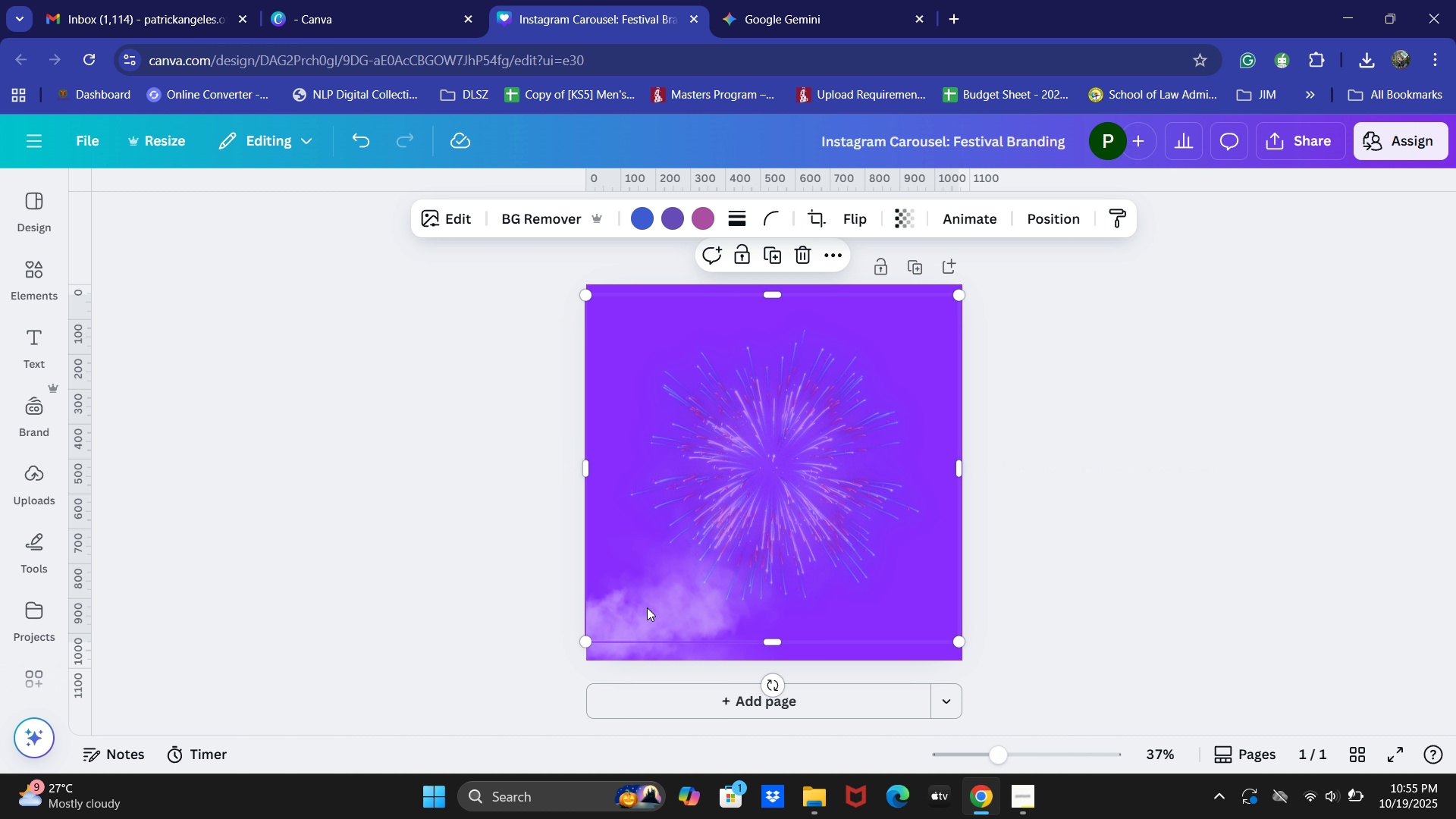 
key(Control+ControlLeft)
 